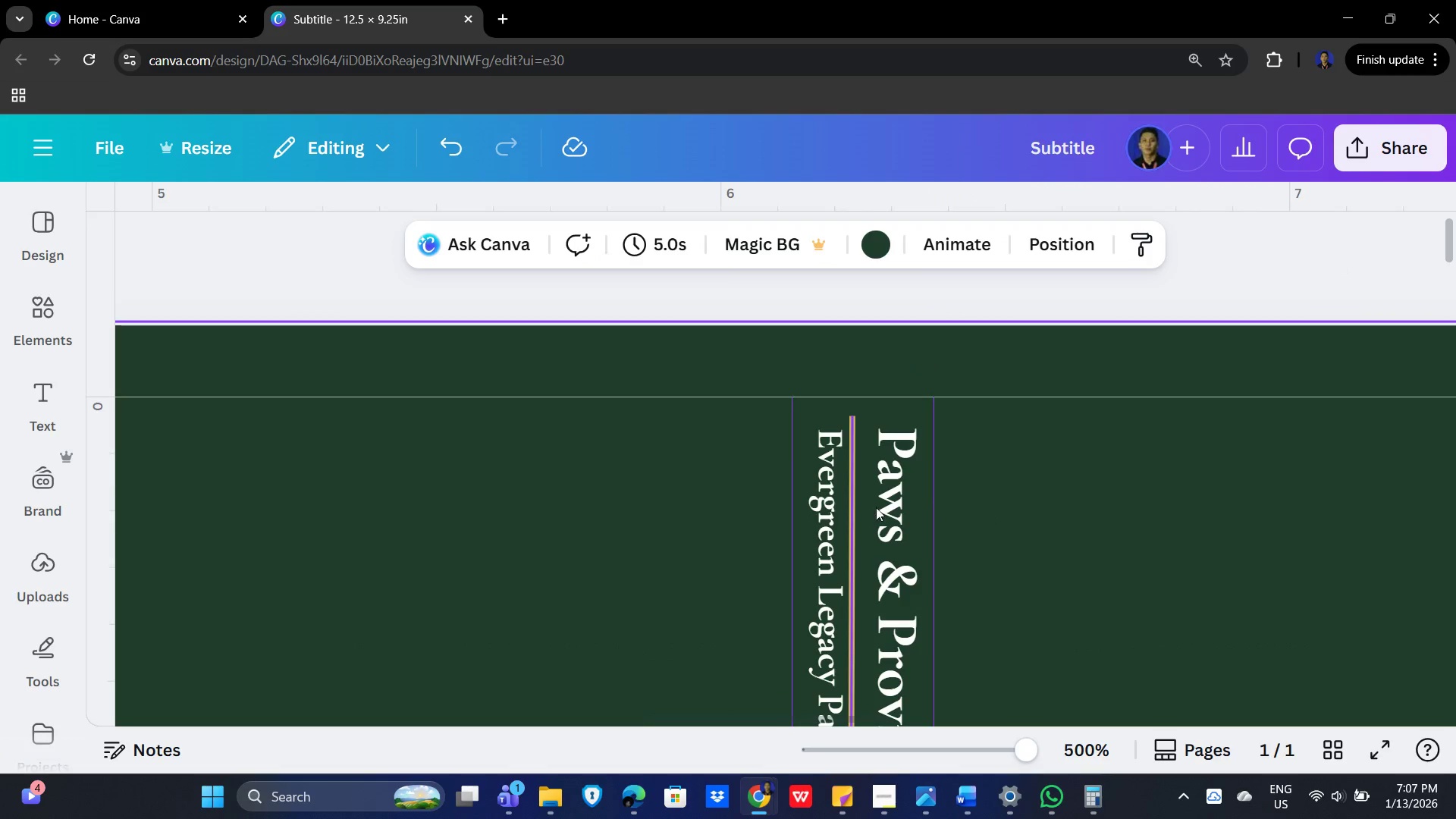 
scroll: coordinate [979, 505], scroll_direction: down, amount: 1.0
 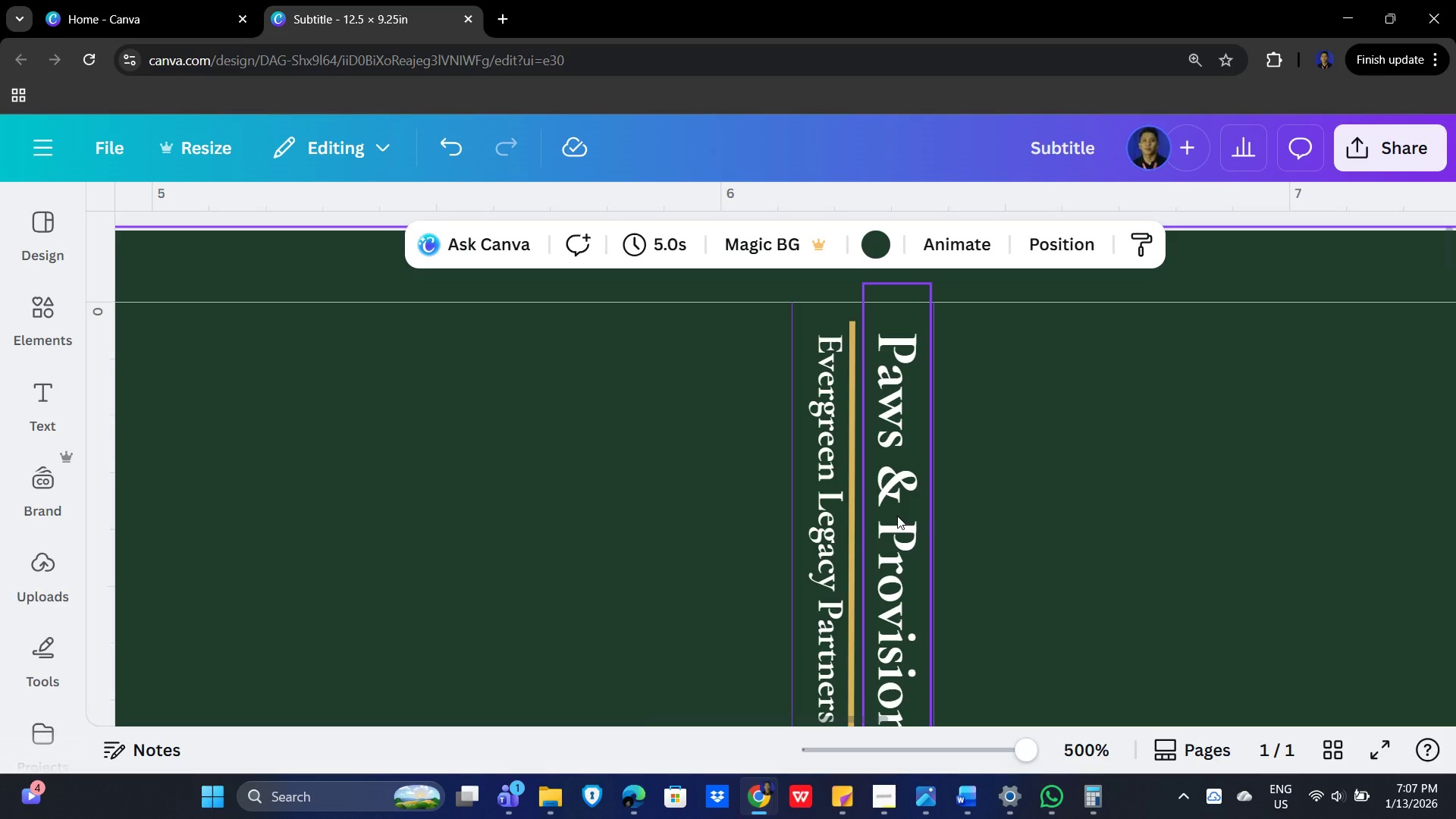 
left_click_drag(start_coordinate=[897, 516], to_coordinate=[891, 516])
 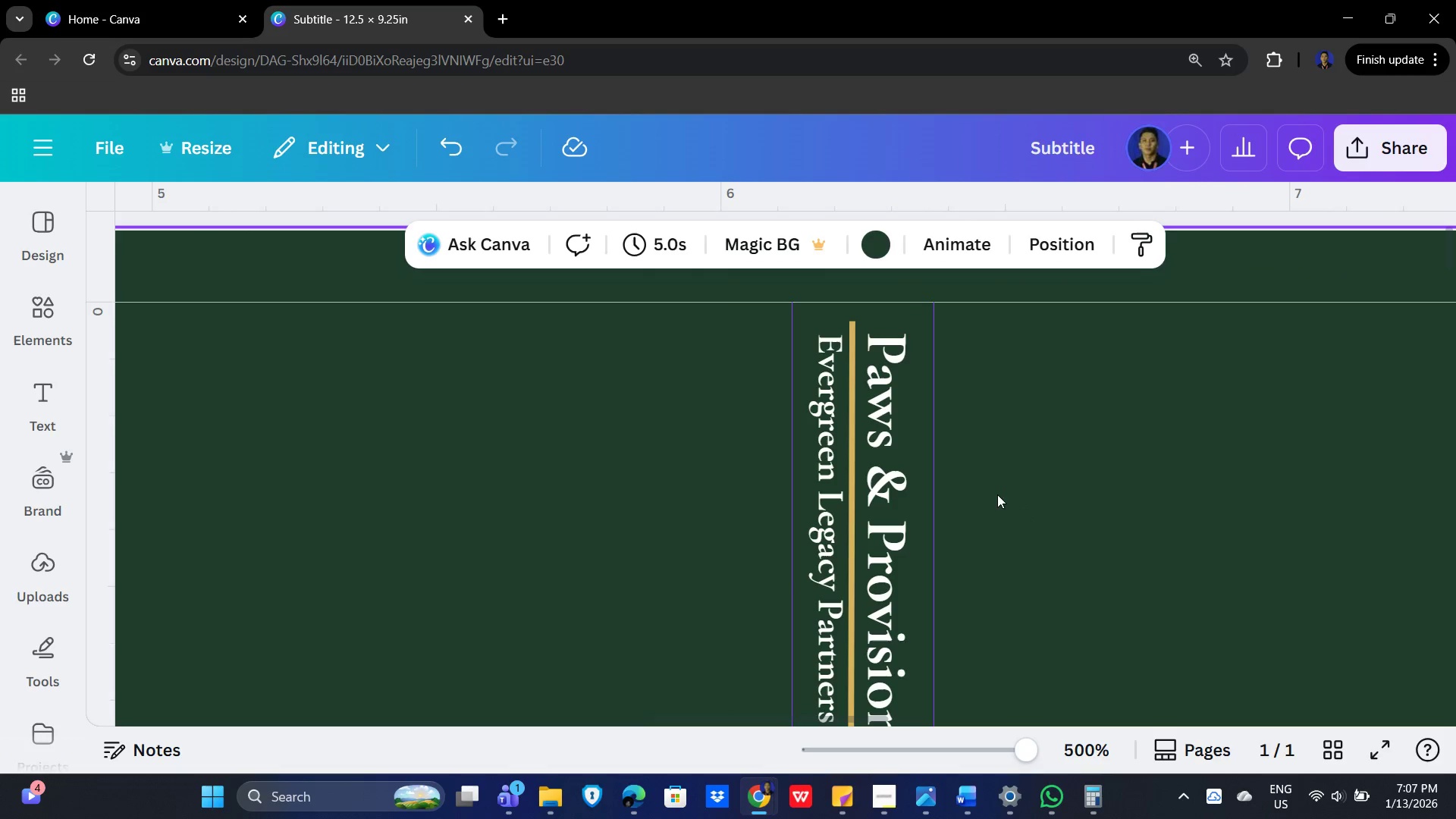 
scroll: coordinate [1011, 472], scroll_direction: down, amount: 4.0
 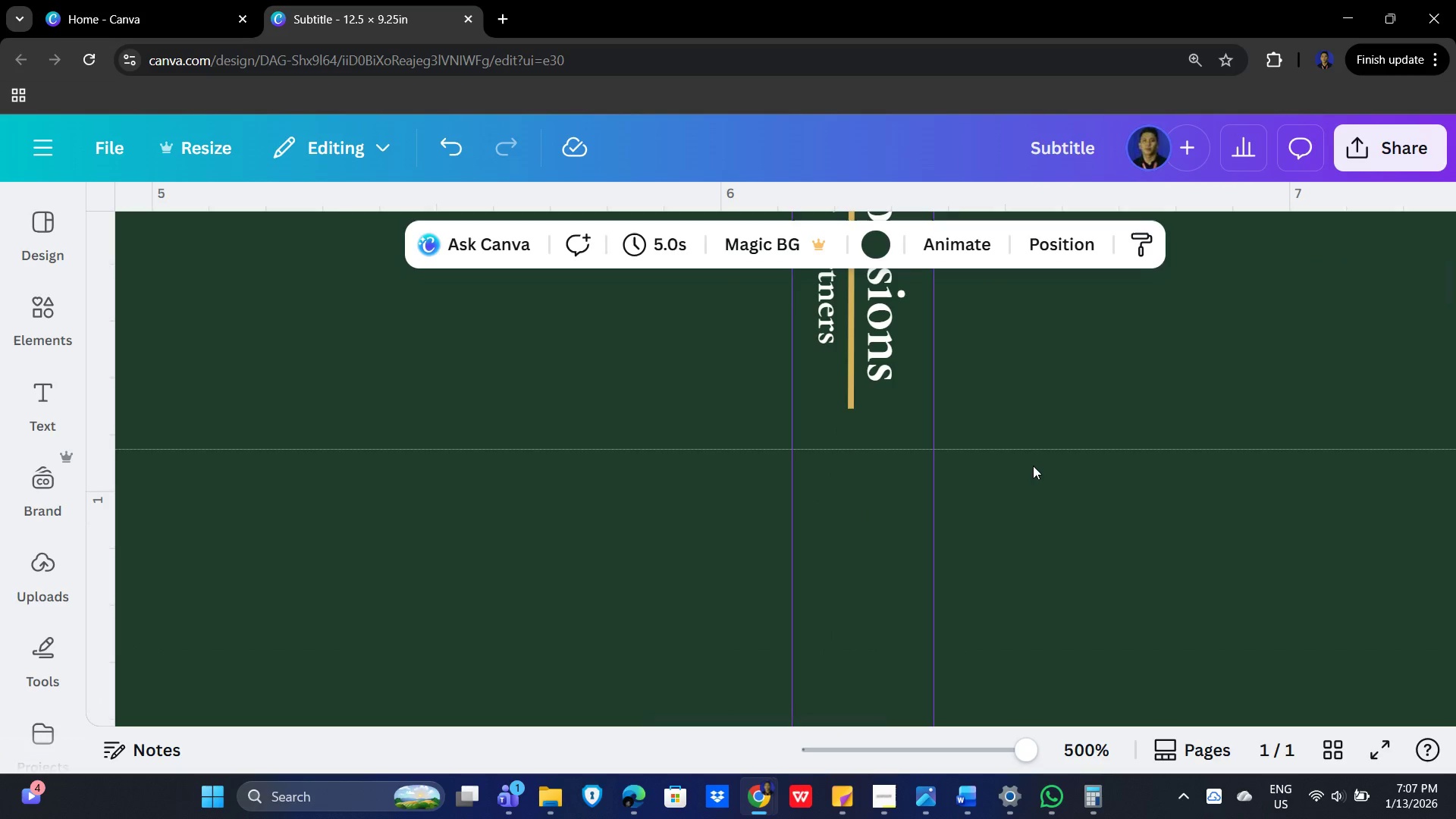 
hold_key(key=ControlLeft, duration=0.41)
scroll: coordinate [1111, 460], scroll_direction: down, amount: 3.0
 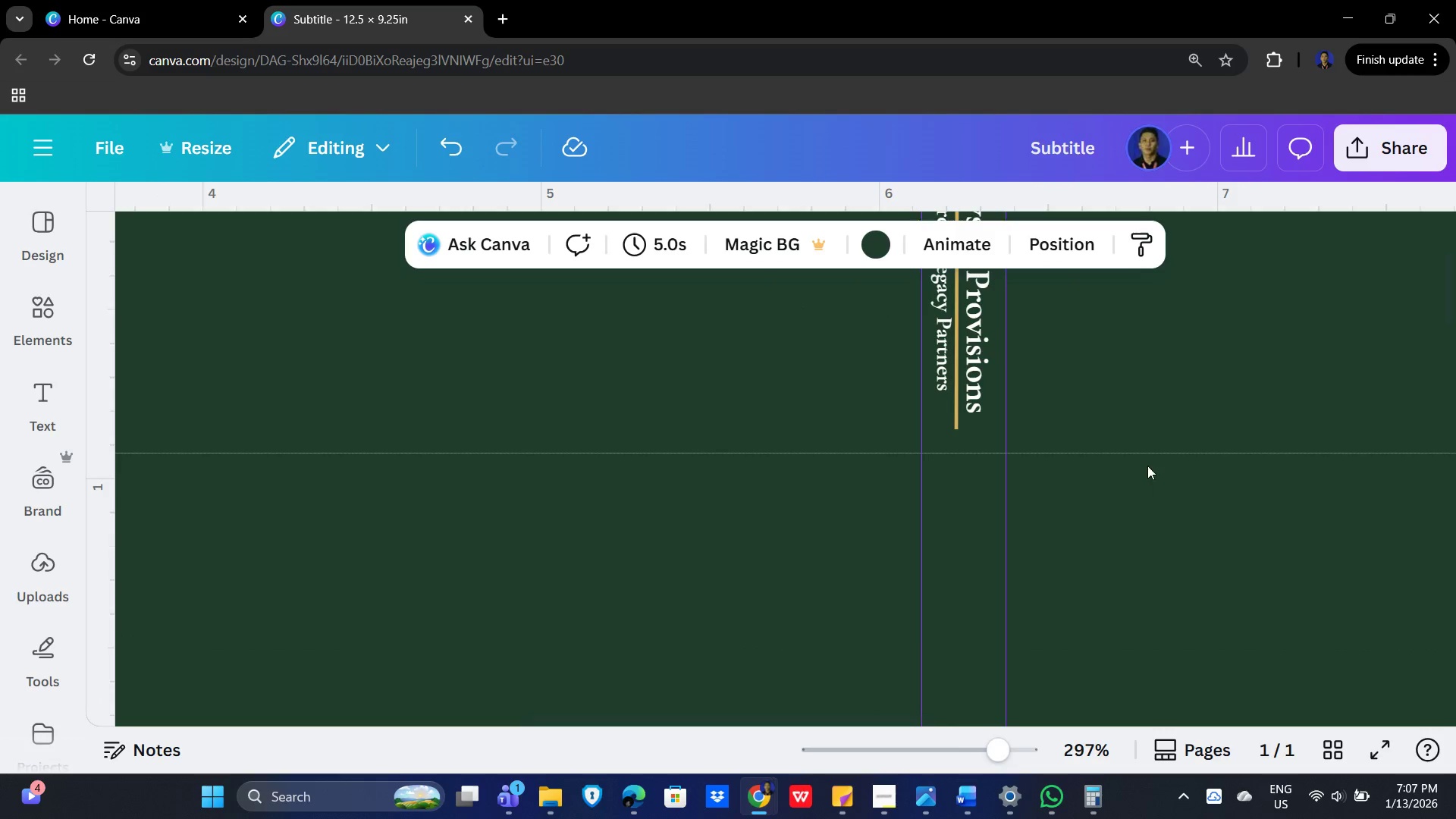 
scroll: coordinate [1162, 481], scroll_direction: up, amount: 5.0
 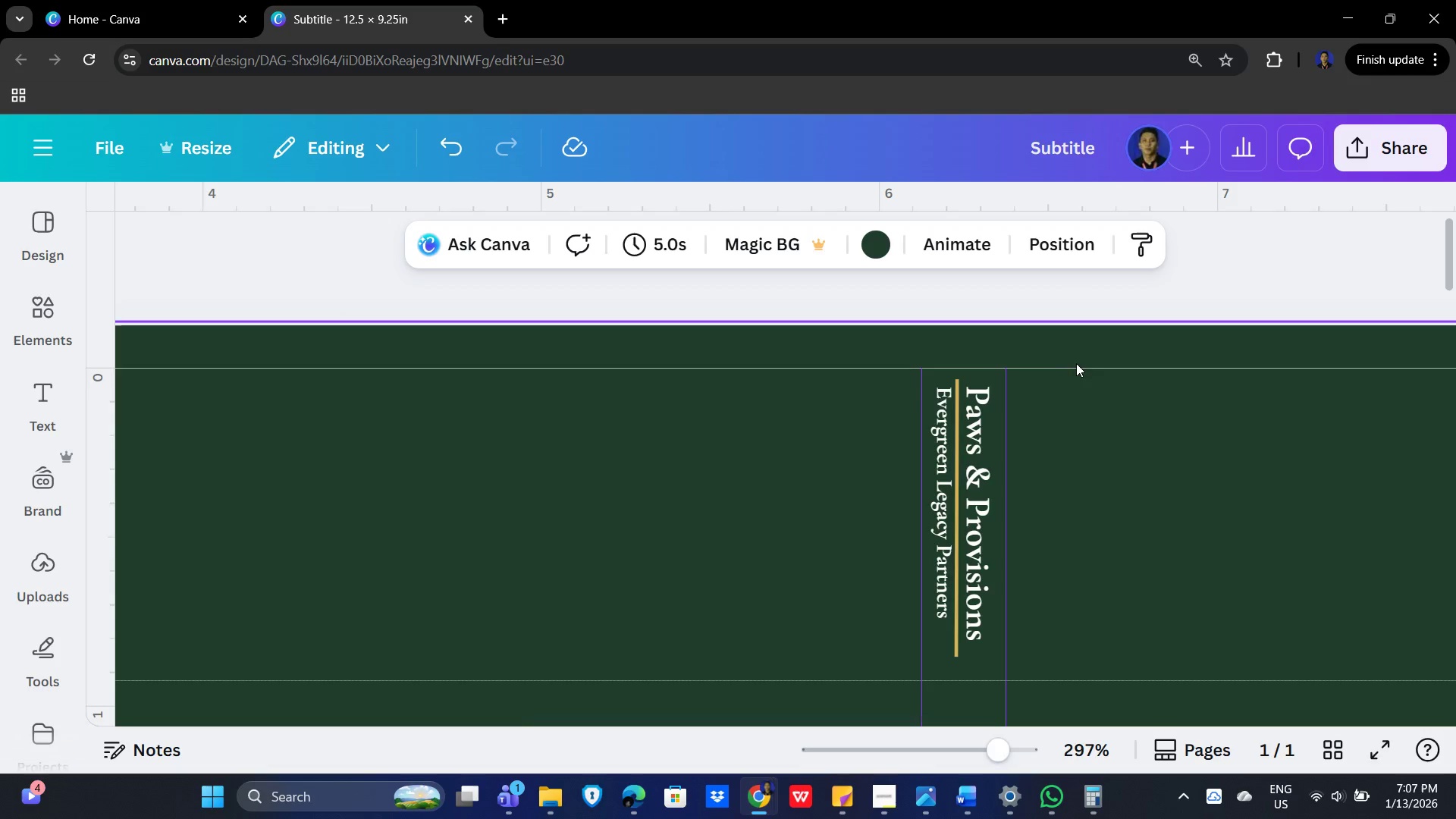 
left_click([1109, 406])
 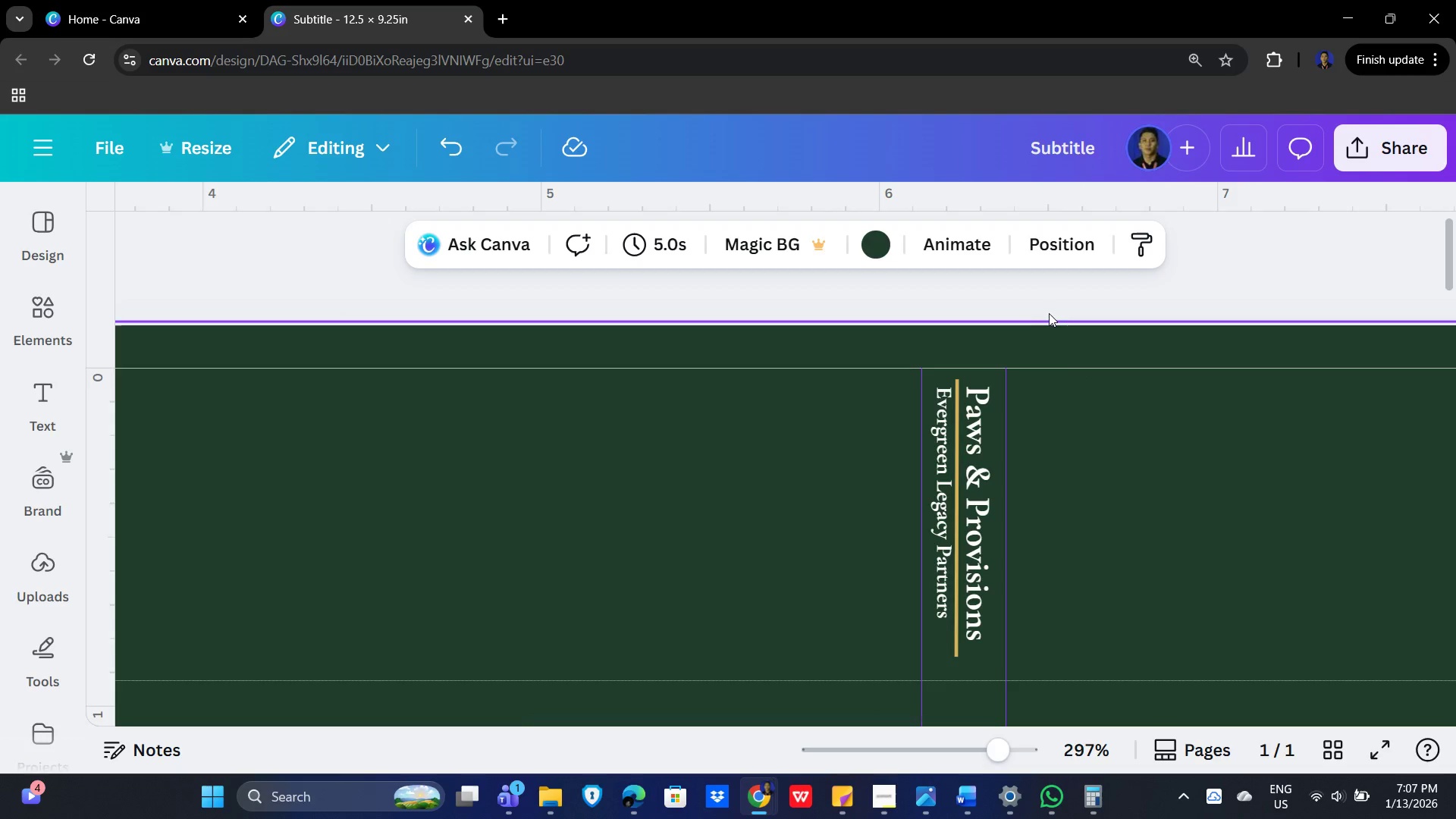 
left_click([1050, 319])
 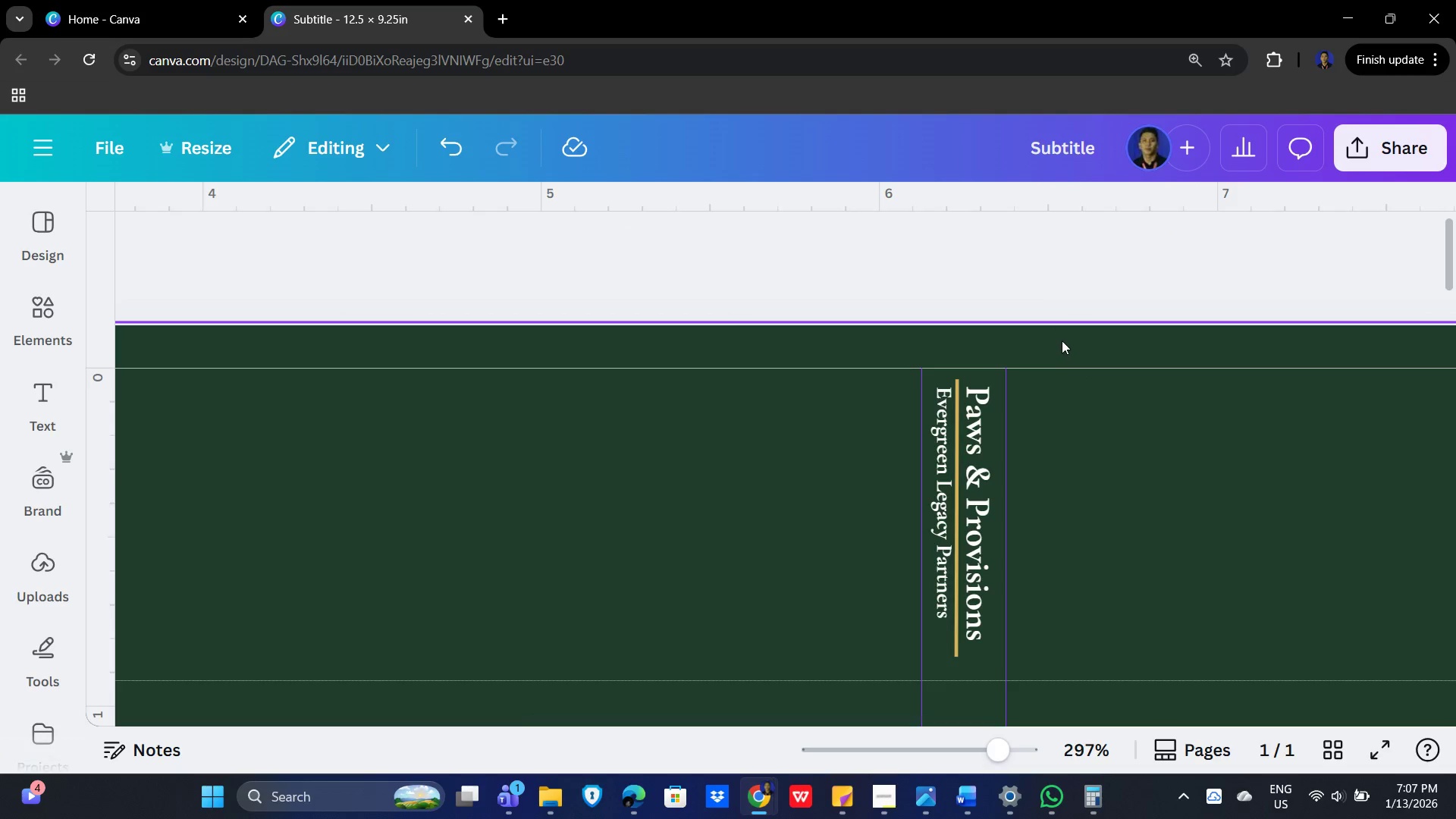 
left_click_drag(start_coordinate=[1066, 318], to_coordinate=[1066, 325])
 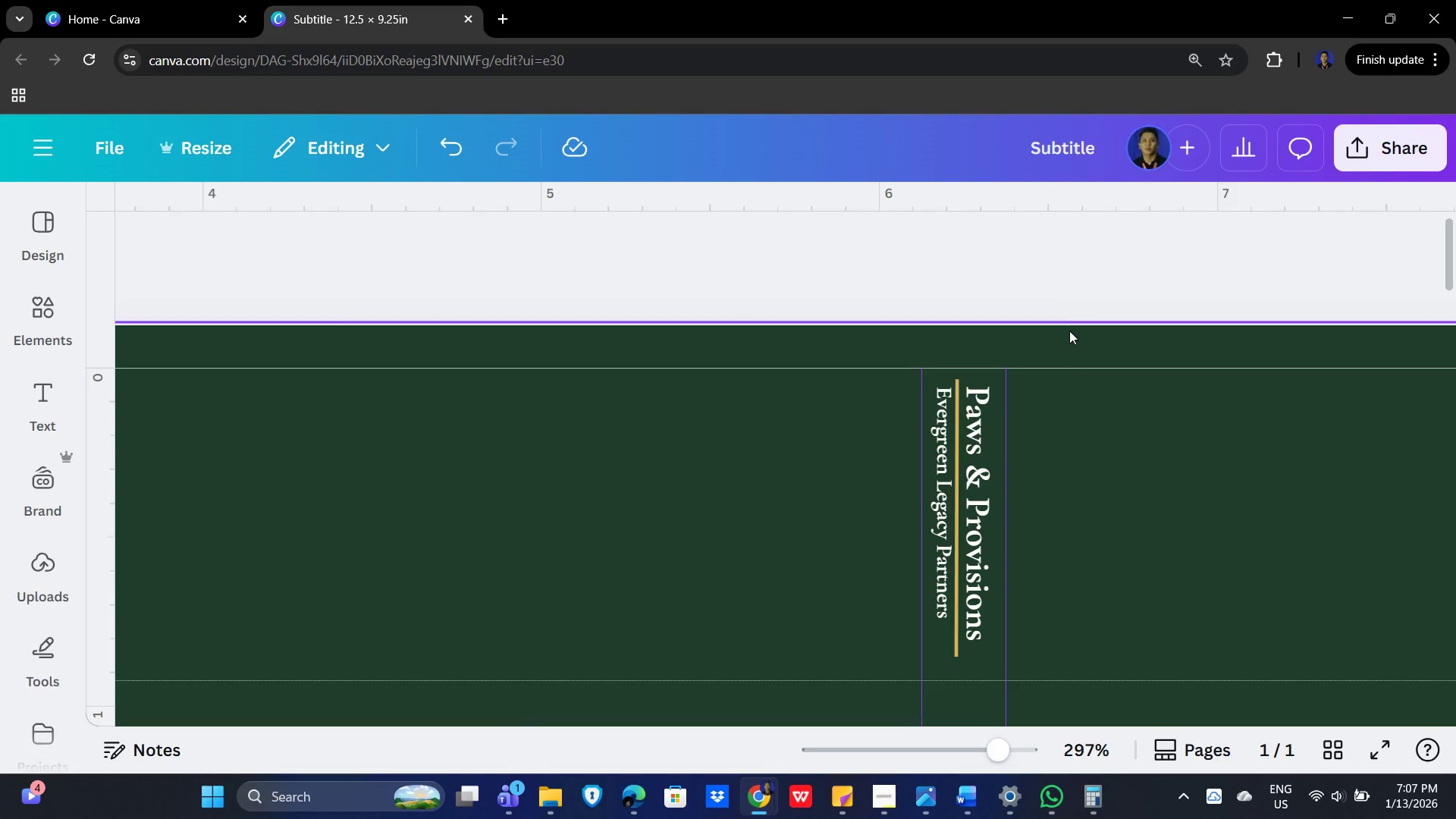 
scroll: coordinate [1098, 424], scroll_direction: down, amount: 5.0
 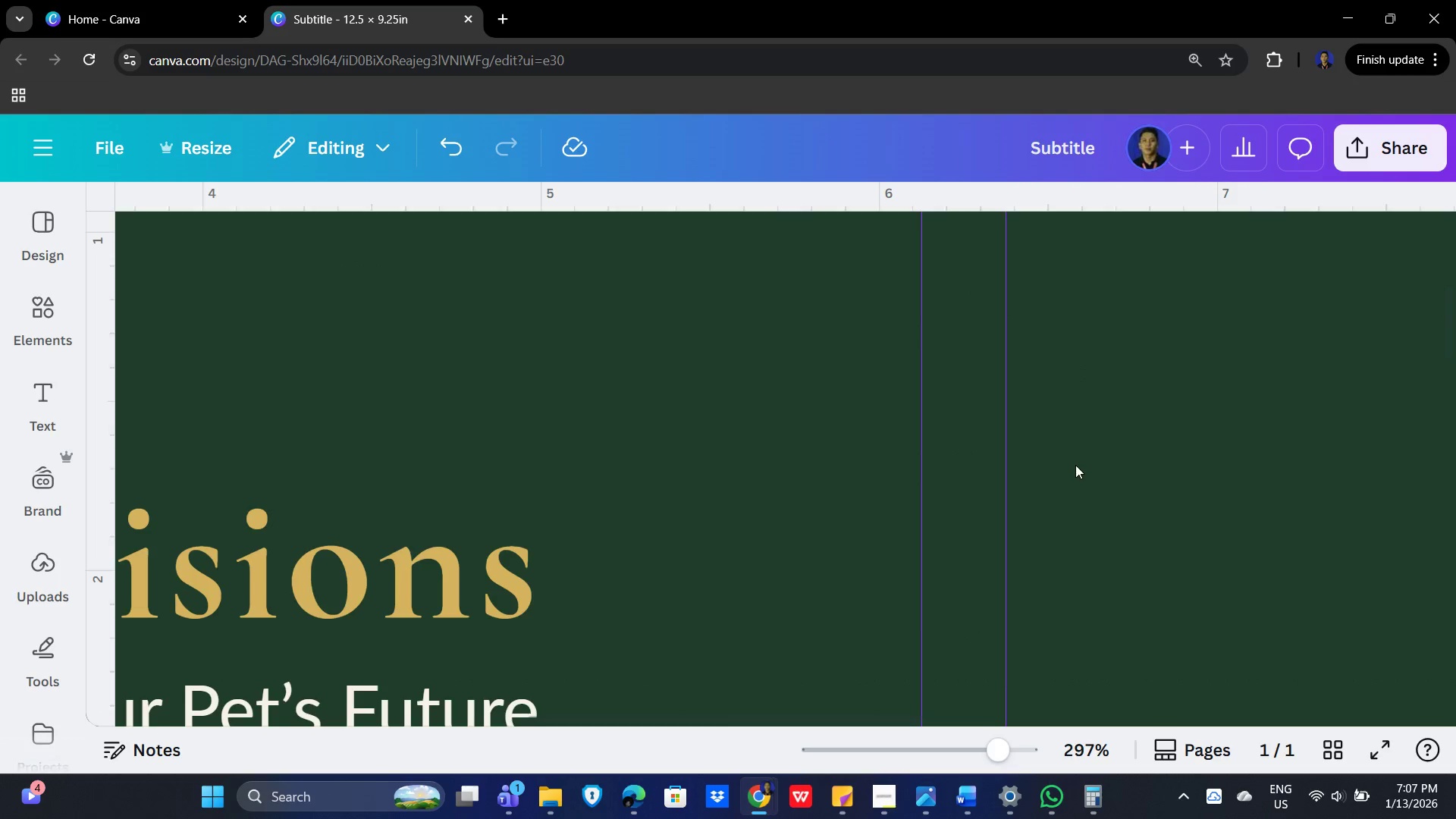 
left_click([1133, 475])
 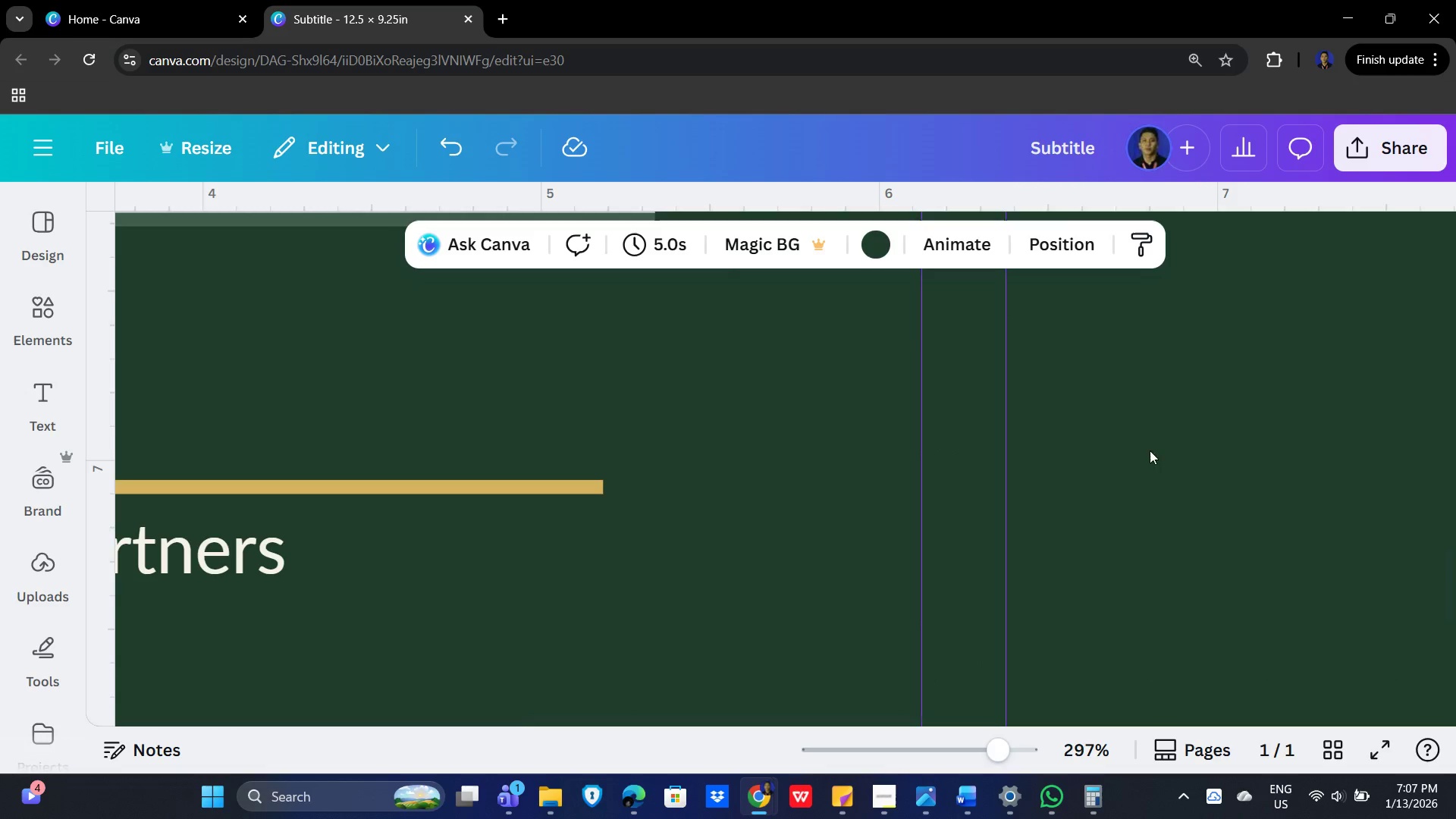 
scroll: coordinate [1108, 491], scroll_direction: down, amount: 19.0
 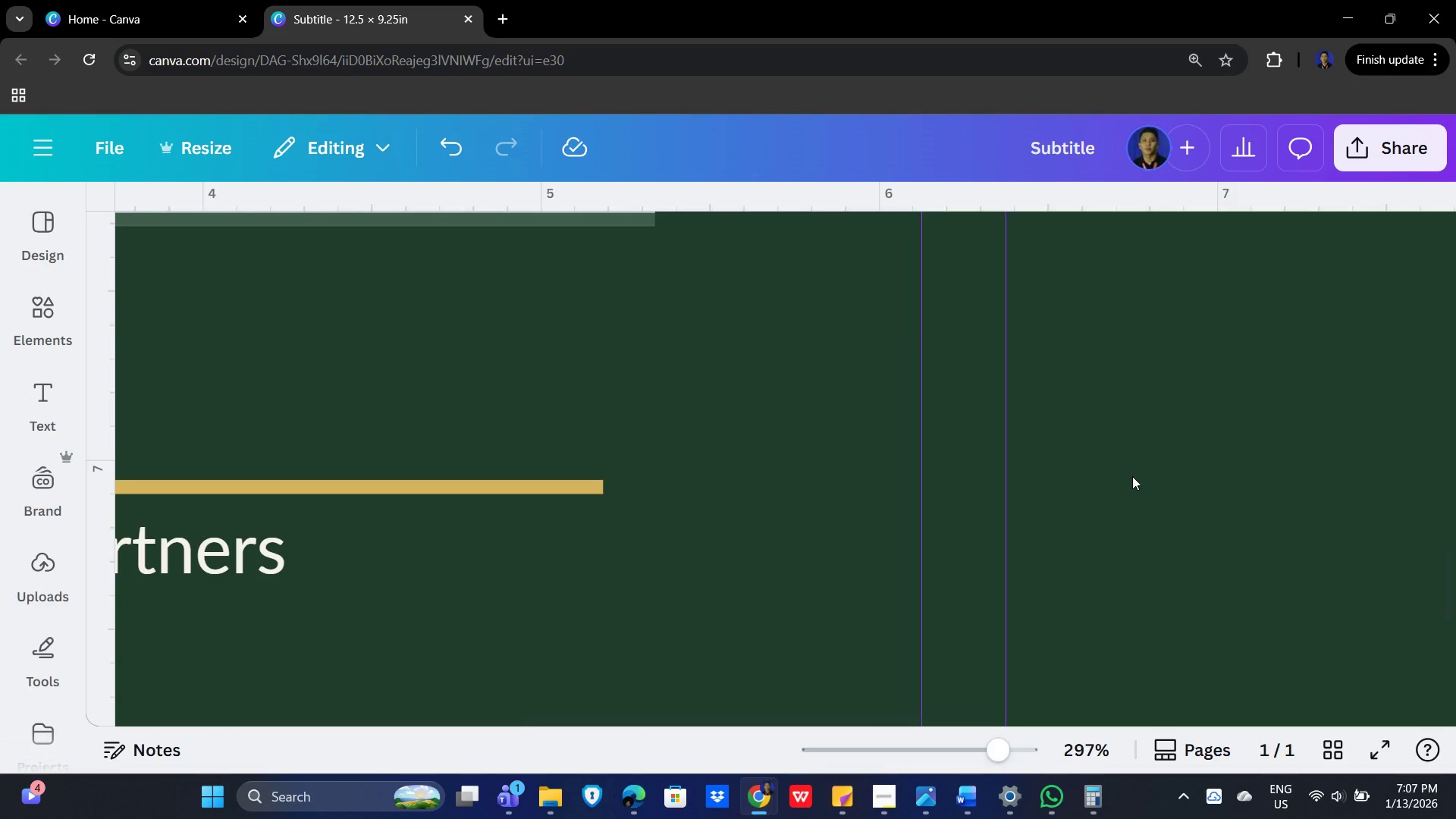 
left_click([1134, 475])
 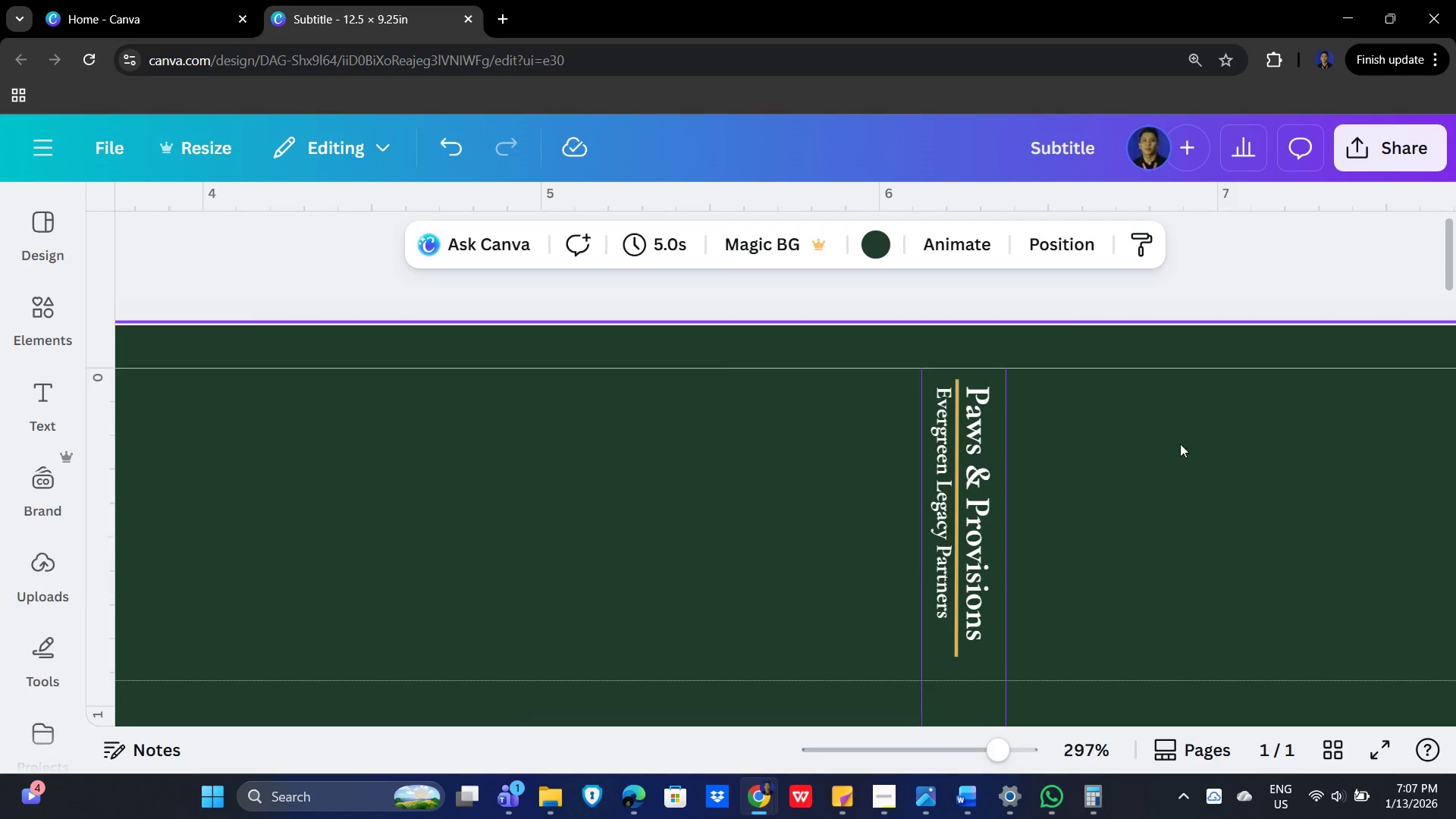 
scroll: coordinate [1150, 481], scroll_direction: up, amount: 28.0
 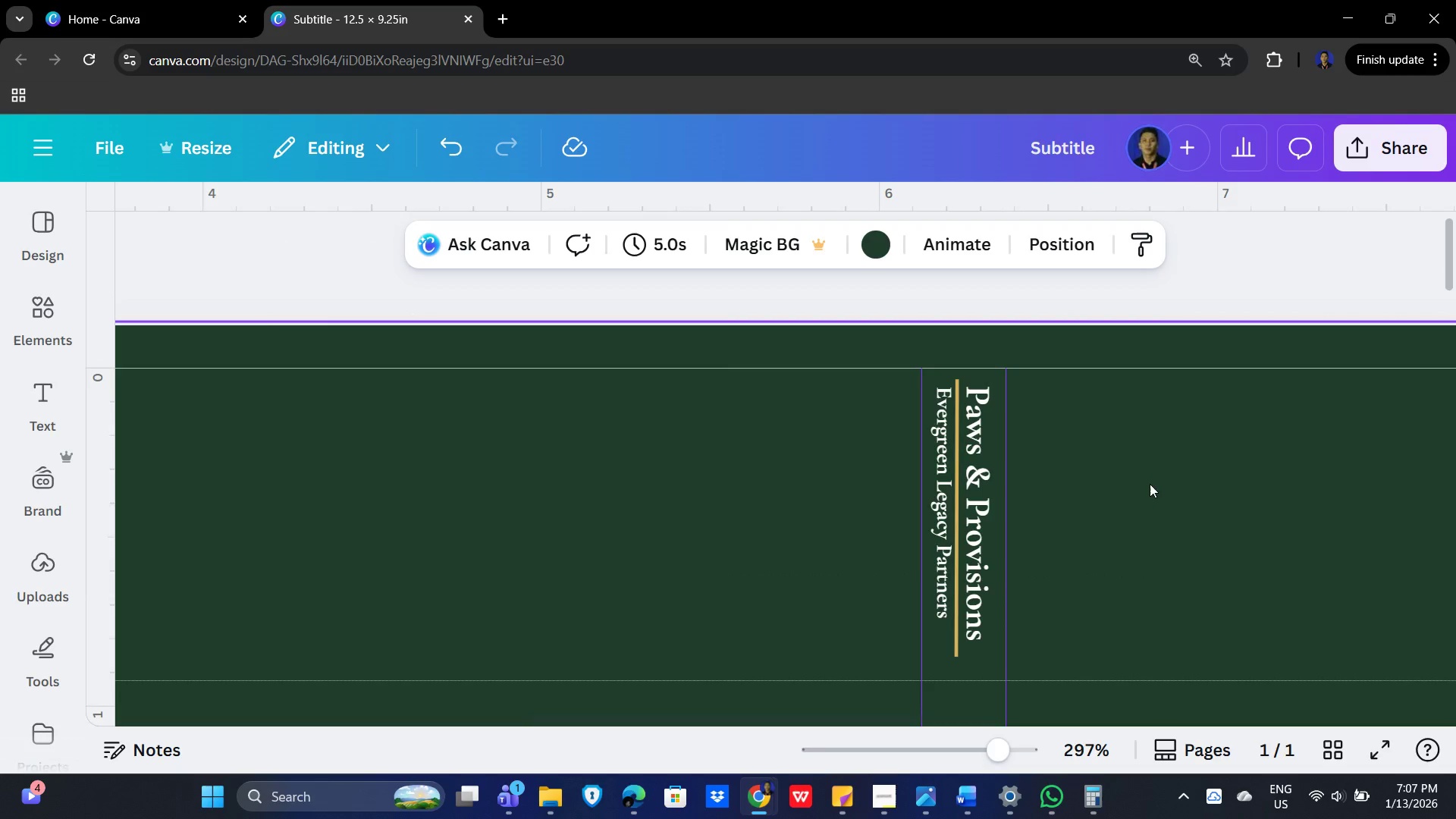 
key(Control+ControlLeft)
 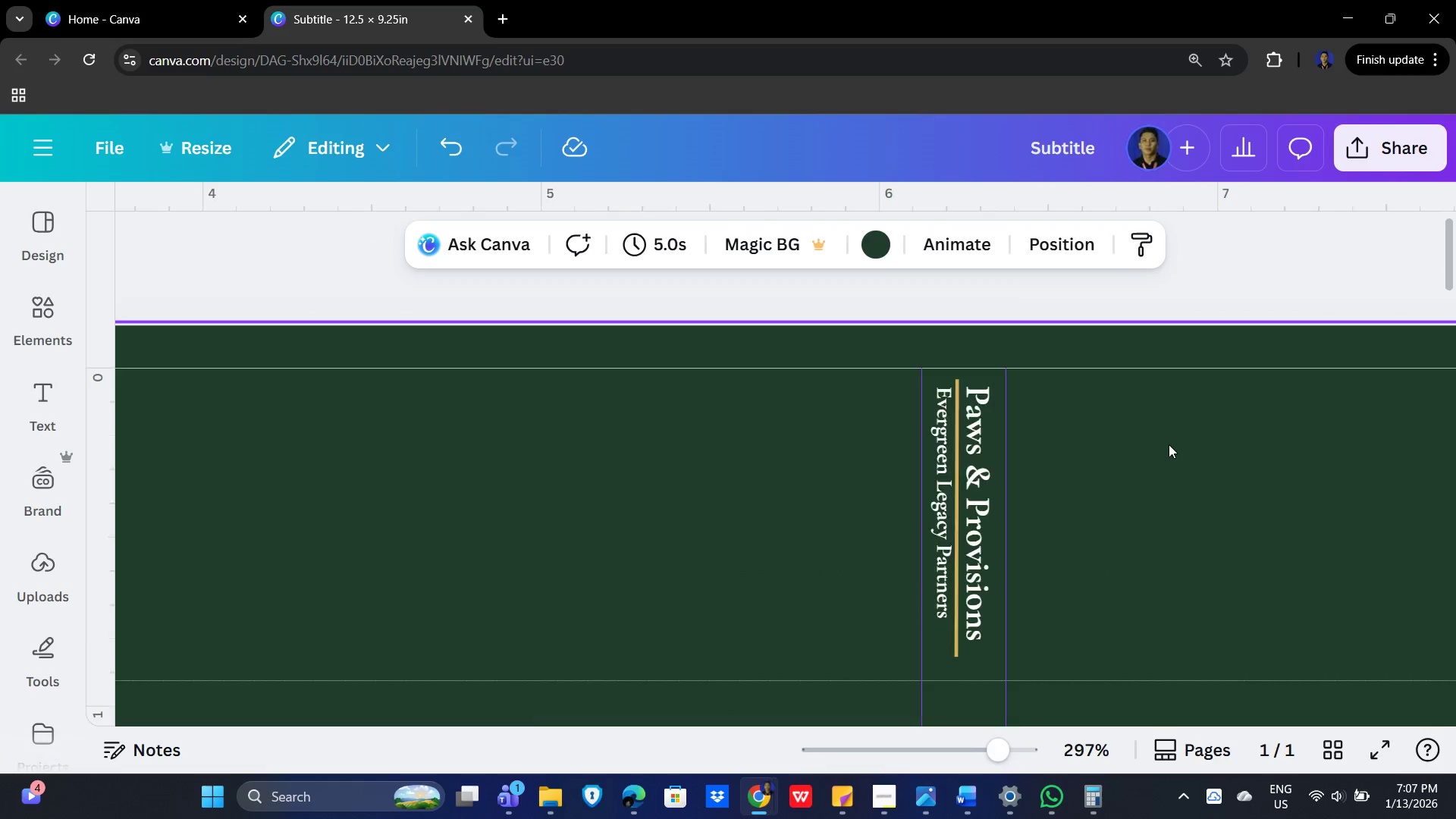 
hold_key(key=ShiftLeft, duration=0.52)
scroll: coordinate [1169, 448], scroll_direction: down, amount: 3.0
 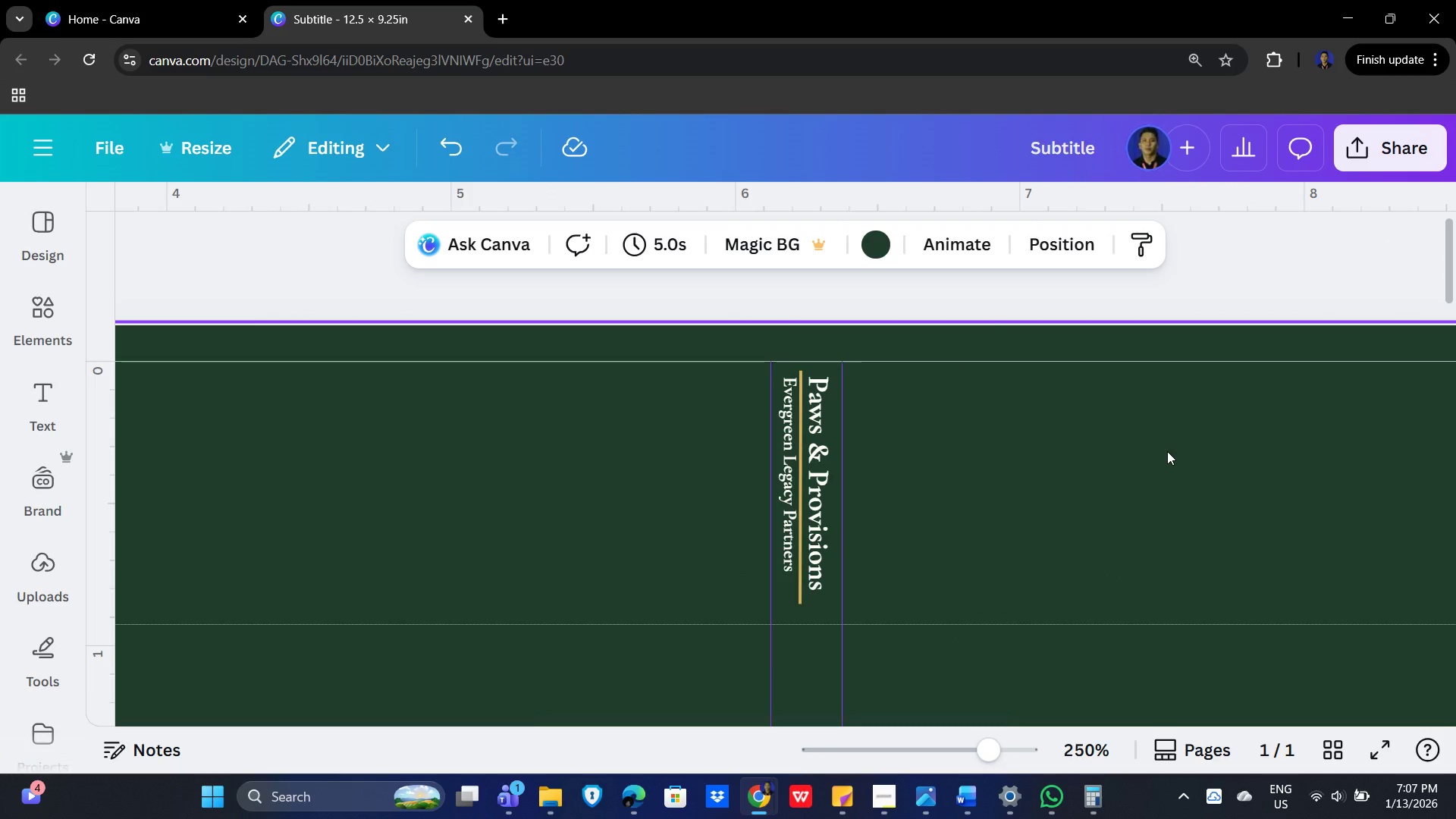 
hold_key(key=ControlLeft, duration=1.5)
scroll: coordinate [1134, 459], scroll_direction: down, amount: 4.0
 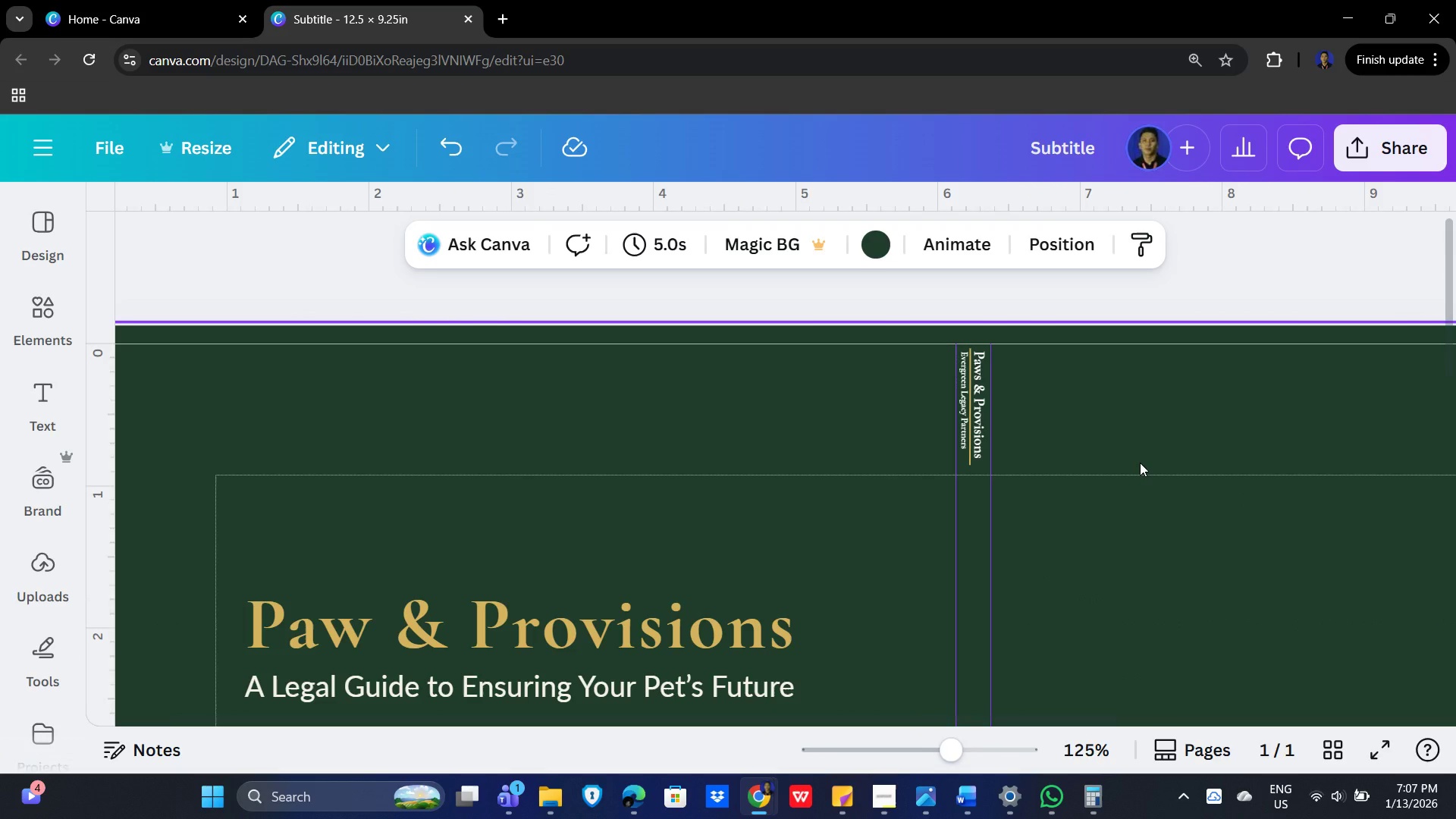 
hold_key(key=ControlLeft, duration=1.5)
 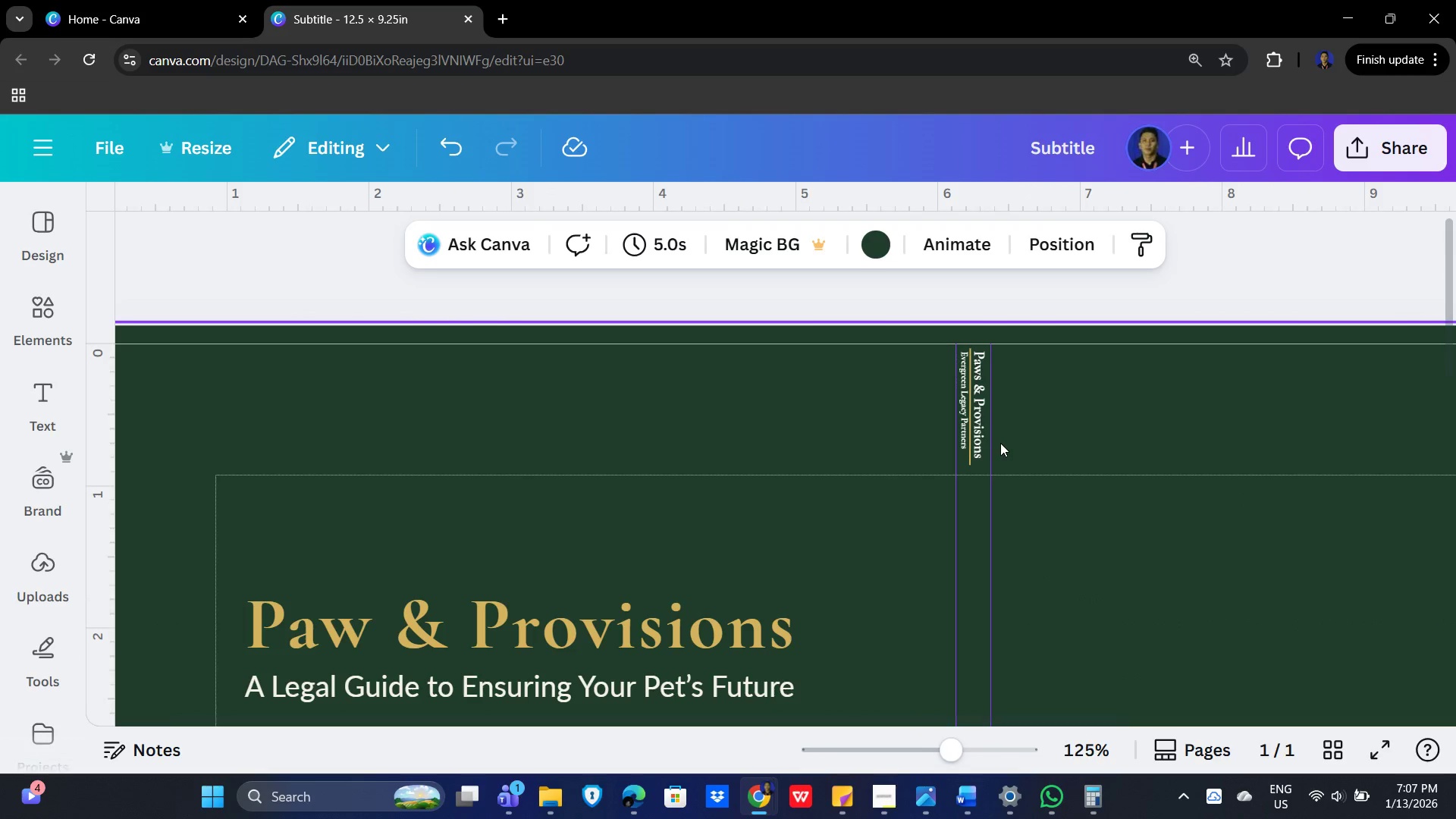 
hold_key(key=ControlLeft, duration=1.52)
 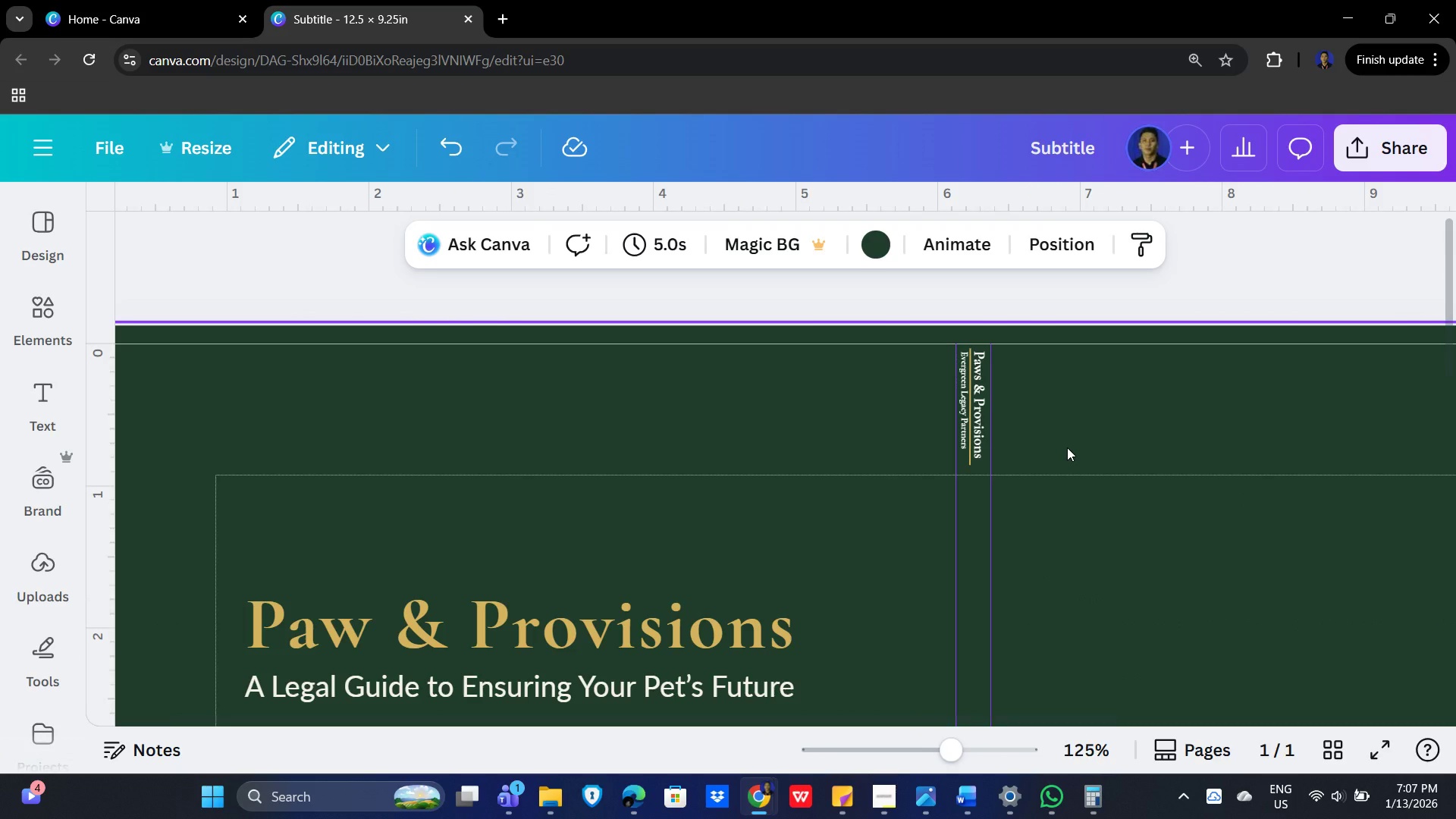 
hold_key(key=ControlLeft, duration=1.52)
 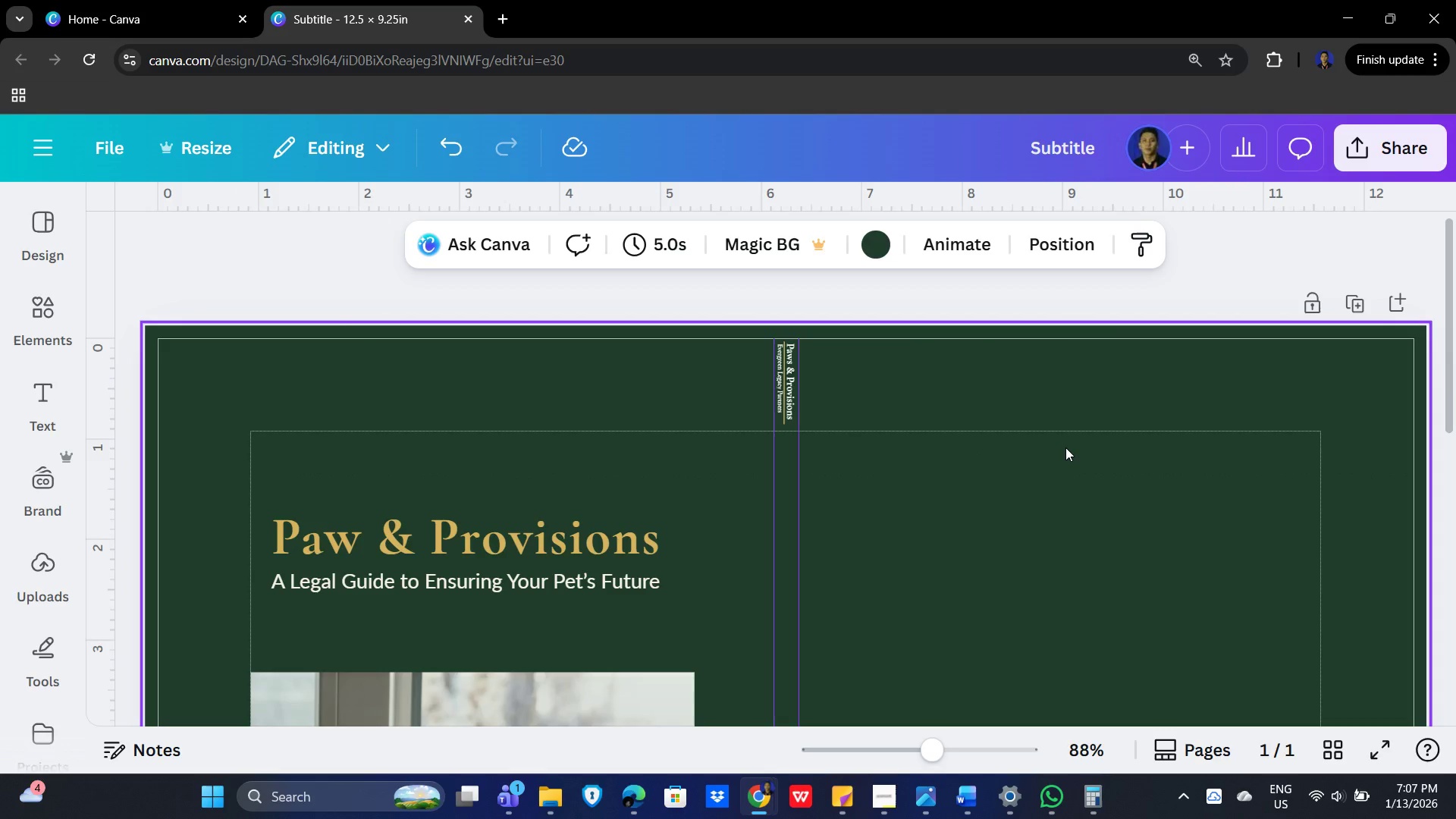 
hold_key(key=ControlLeft, duration=1.5)
scroll: coordinate [1065, 447], scroll_direction: down, amount: 2.0
 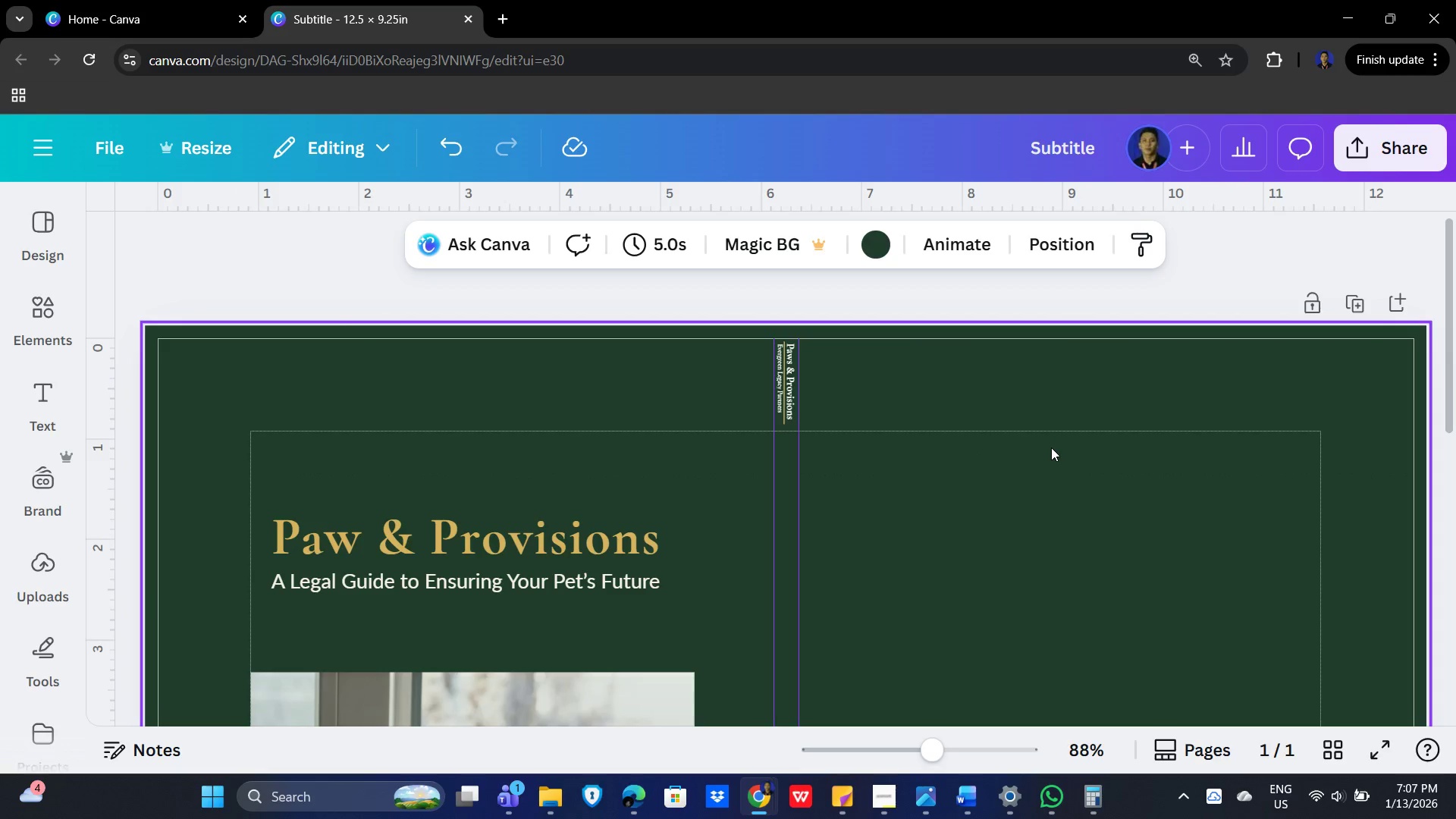 
hold_key(key=ControlLeft, duration=1.51)
 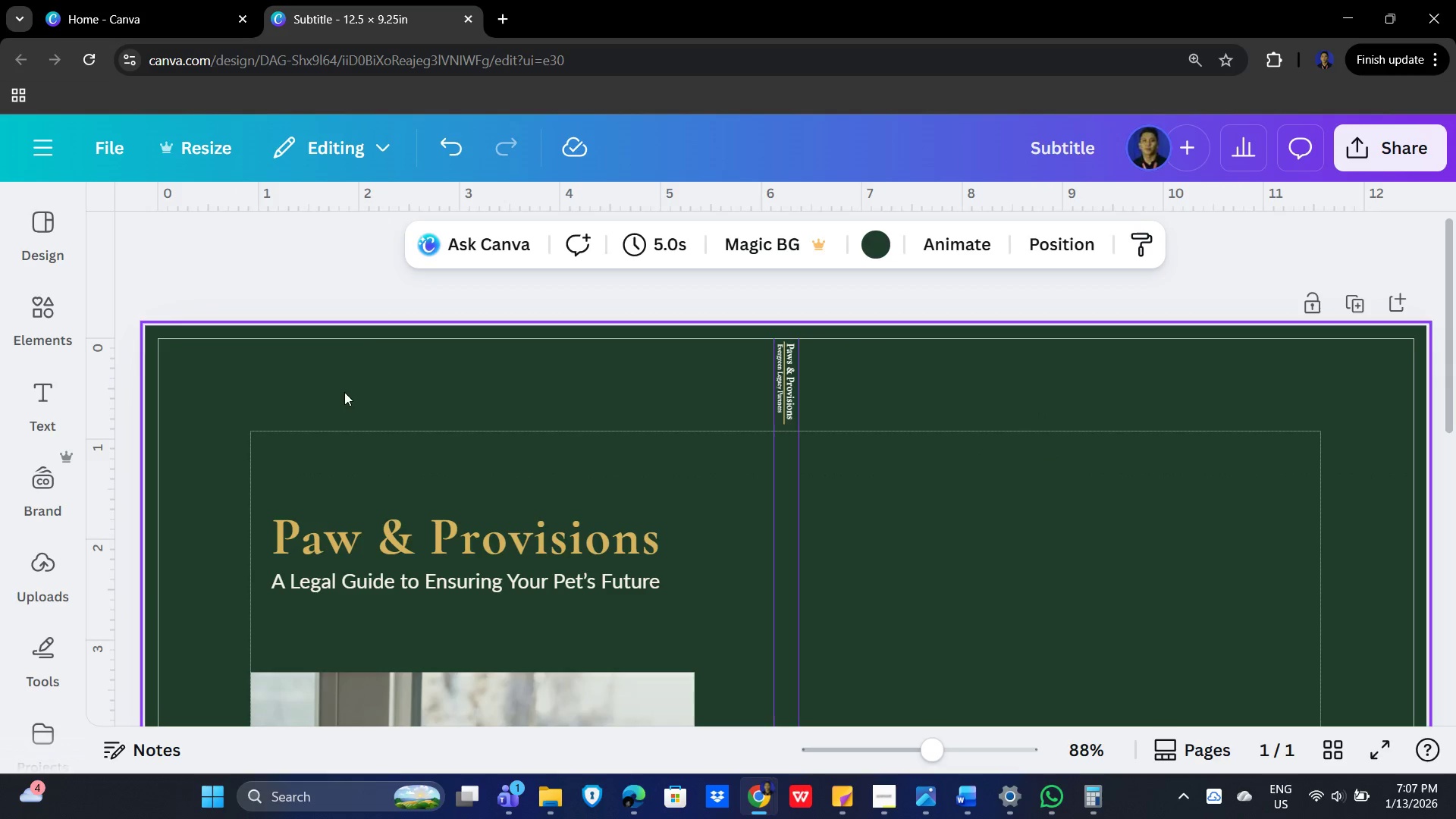 
key(Control+ControlLeft)
 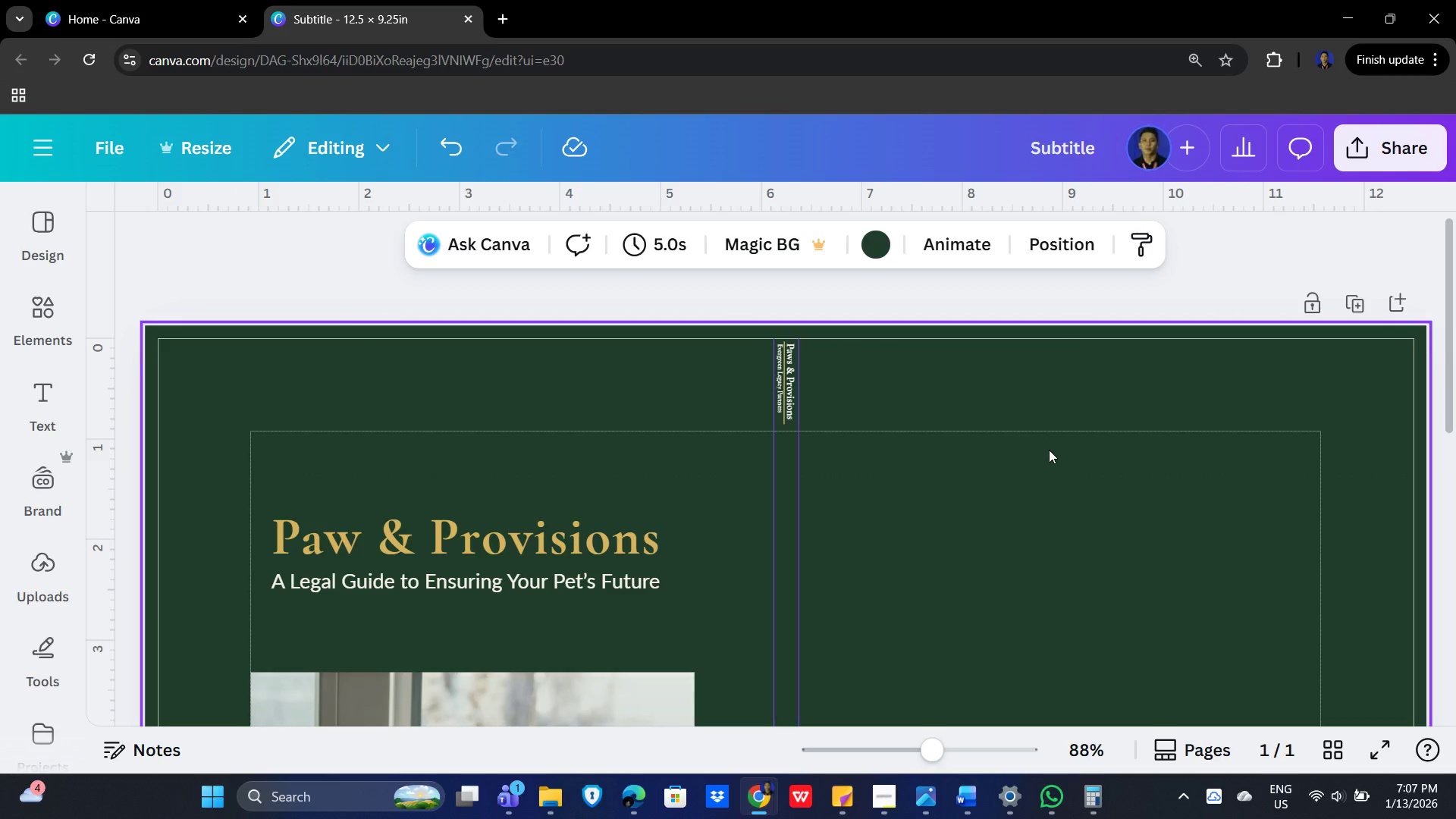 
key(Control+ControlLeft)
 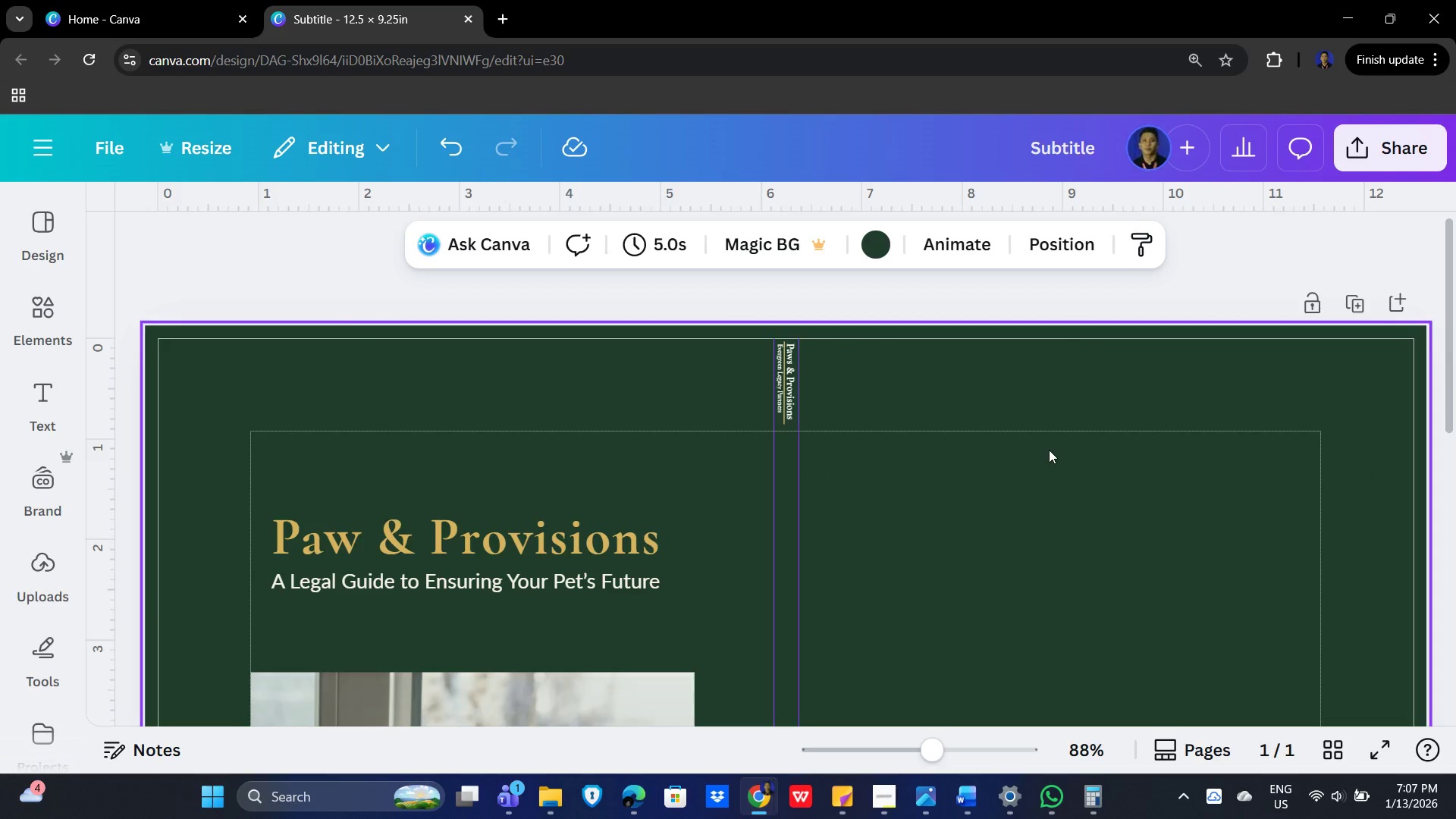 
key(Control+ControlLeft)
 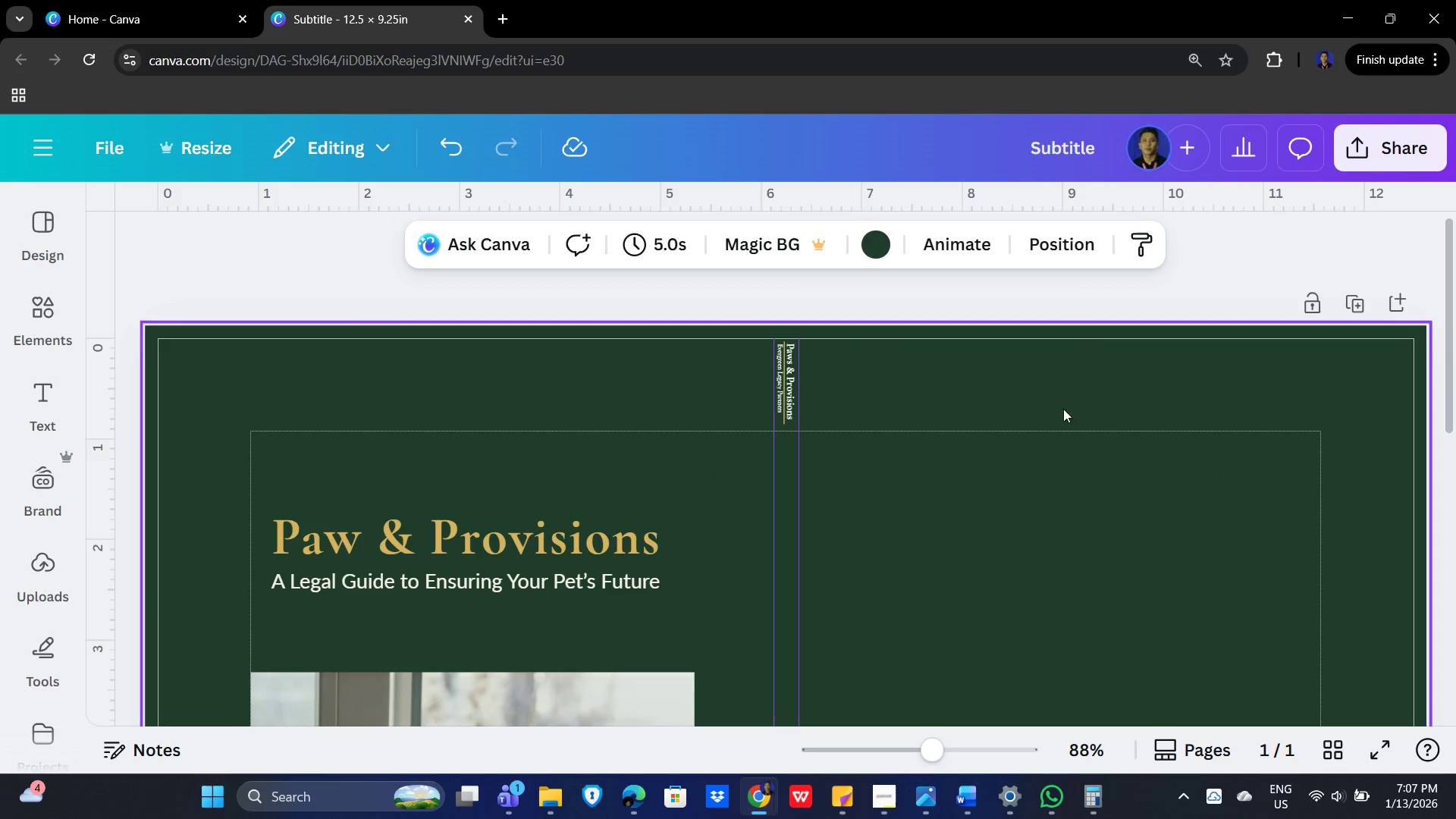 
key(Control+ControlLeft)
 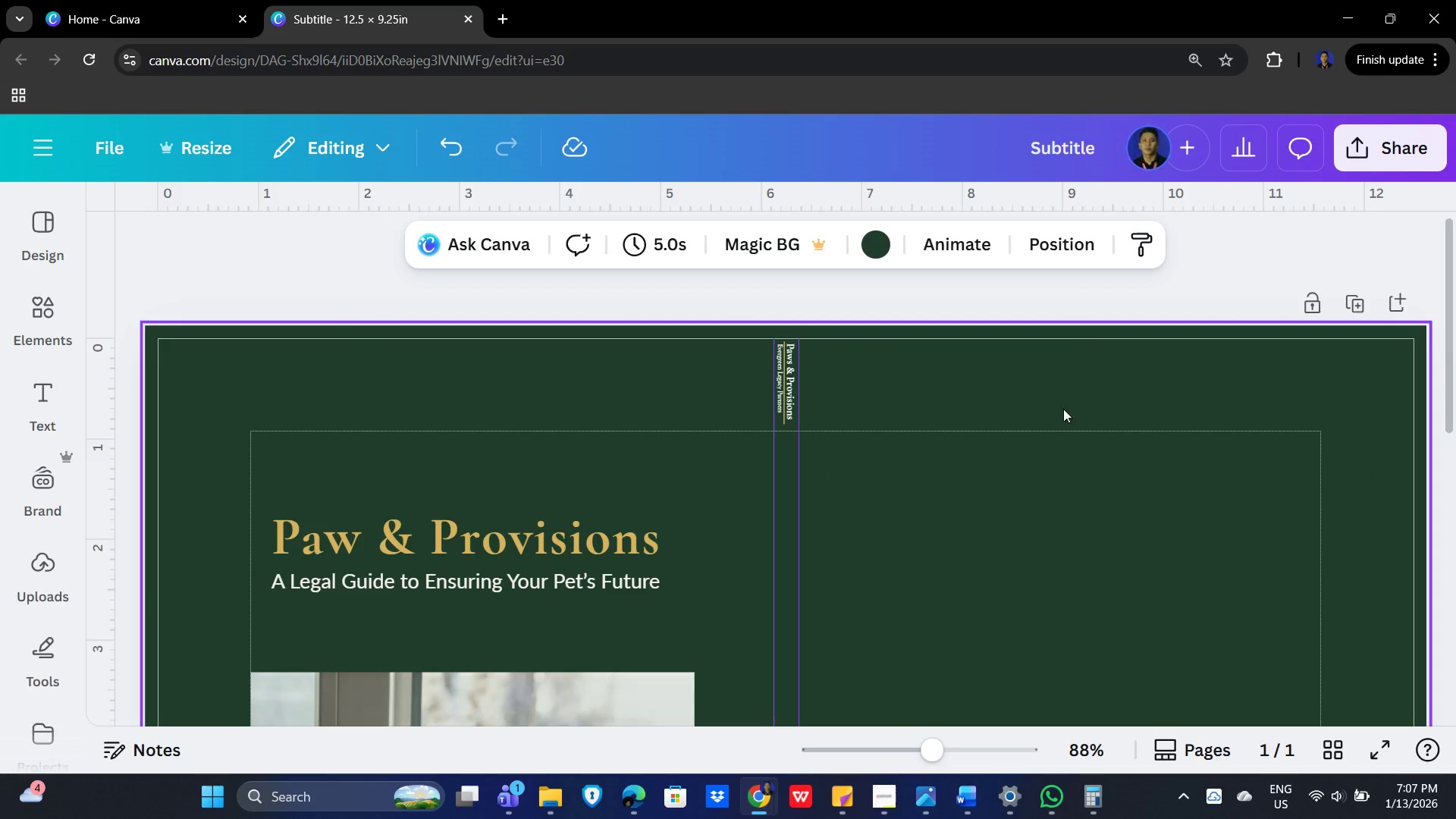 
key(Control+ControlLeft)
 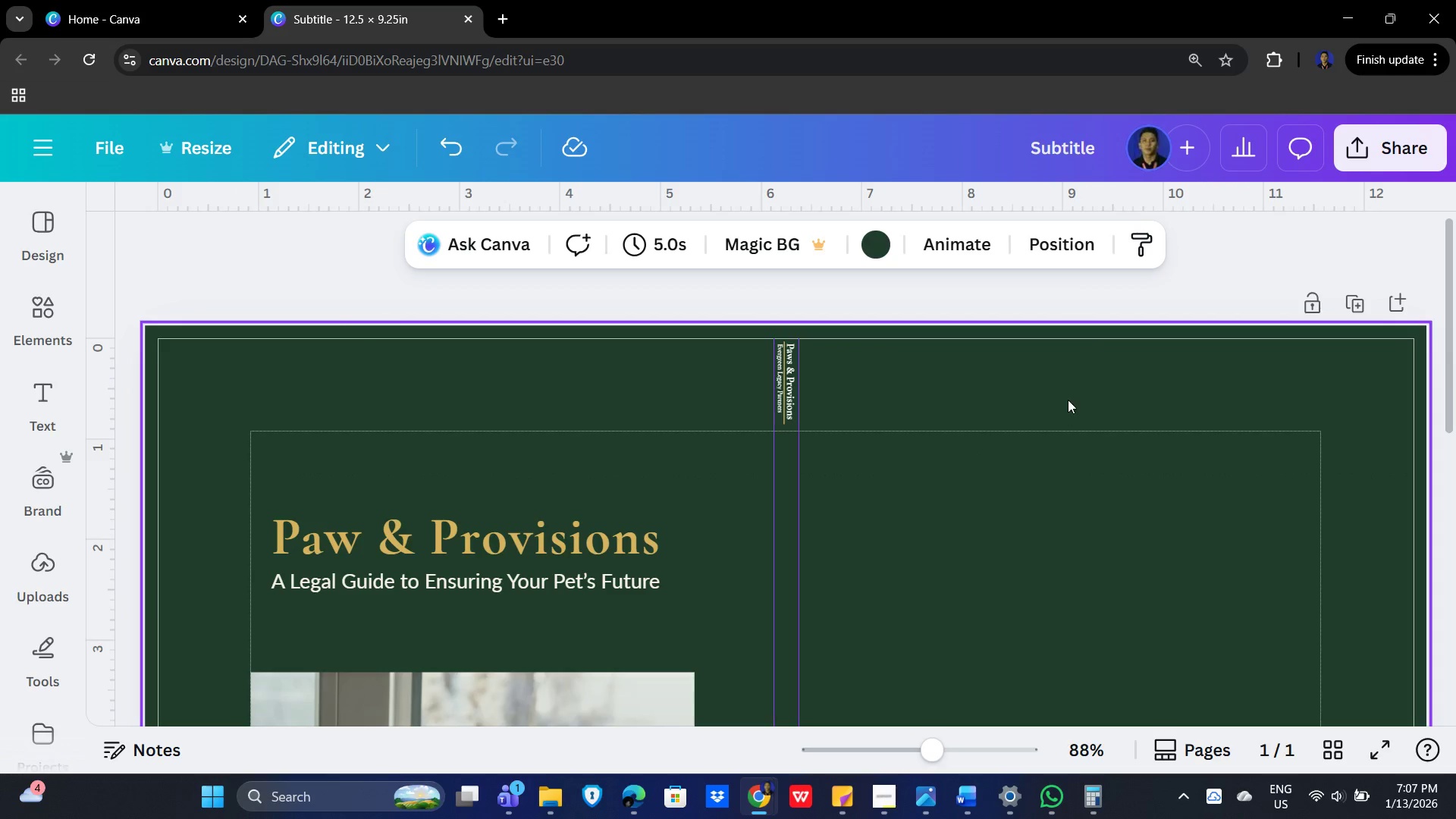 
key(Control+ControlLeft)
 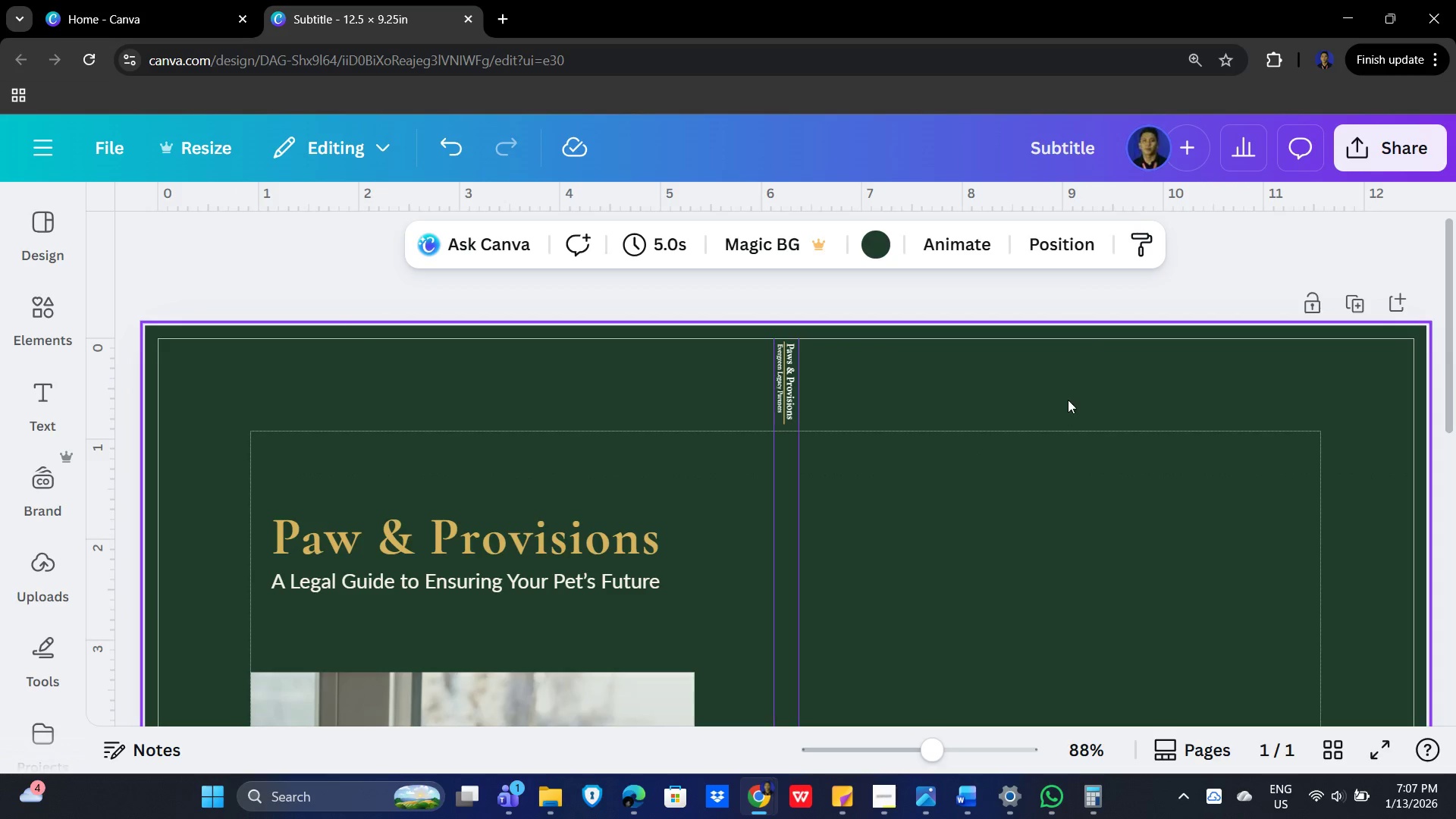 
key(Control+ControlLeft)
 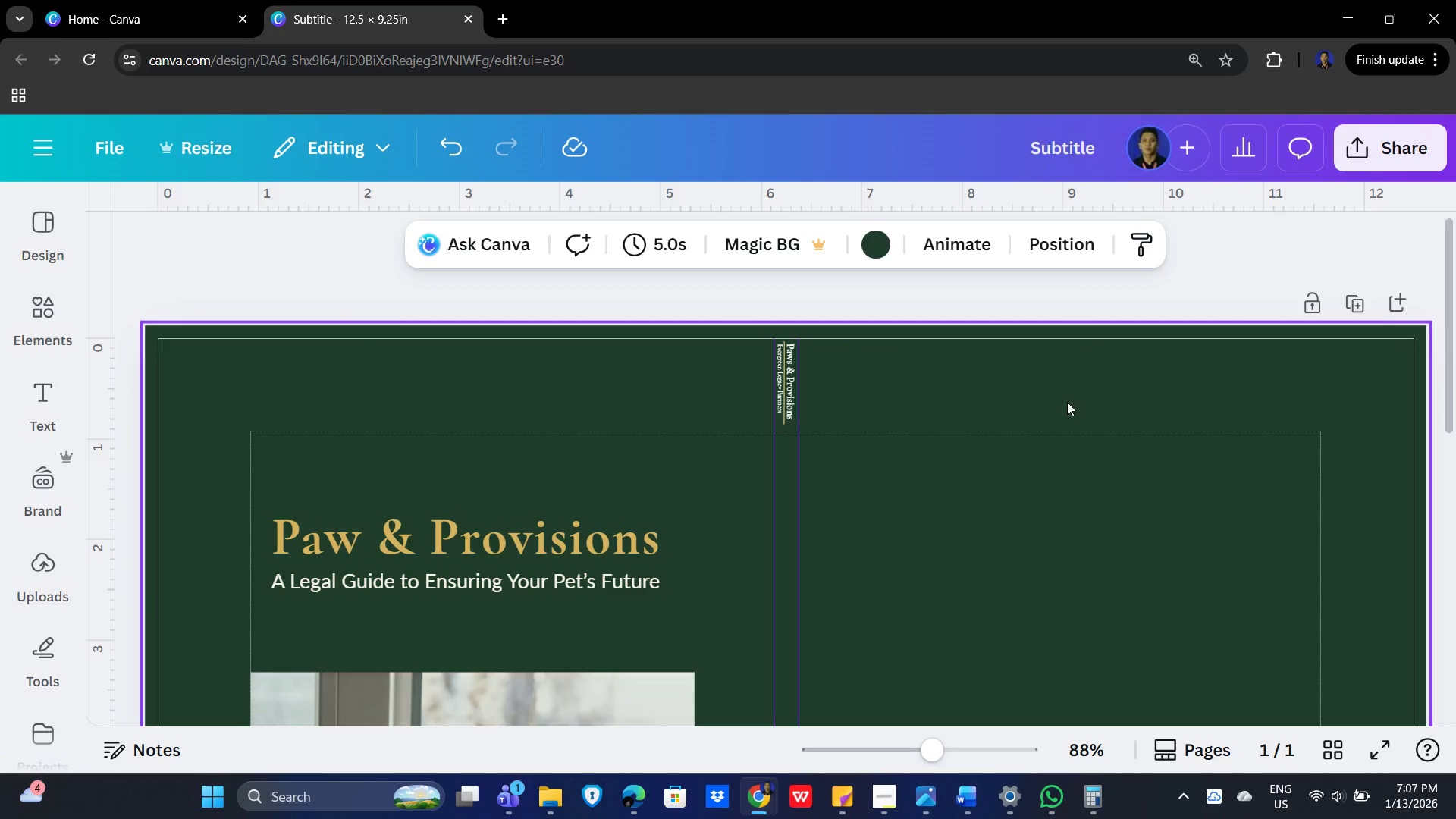 
key(Control+ControlLeft)
 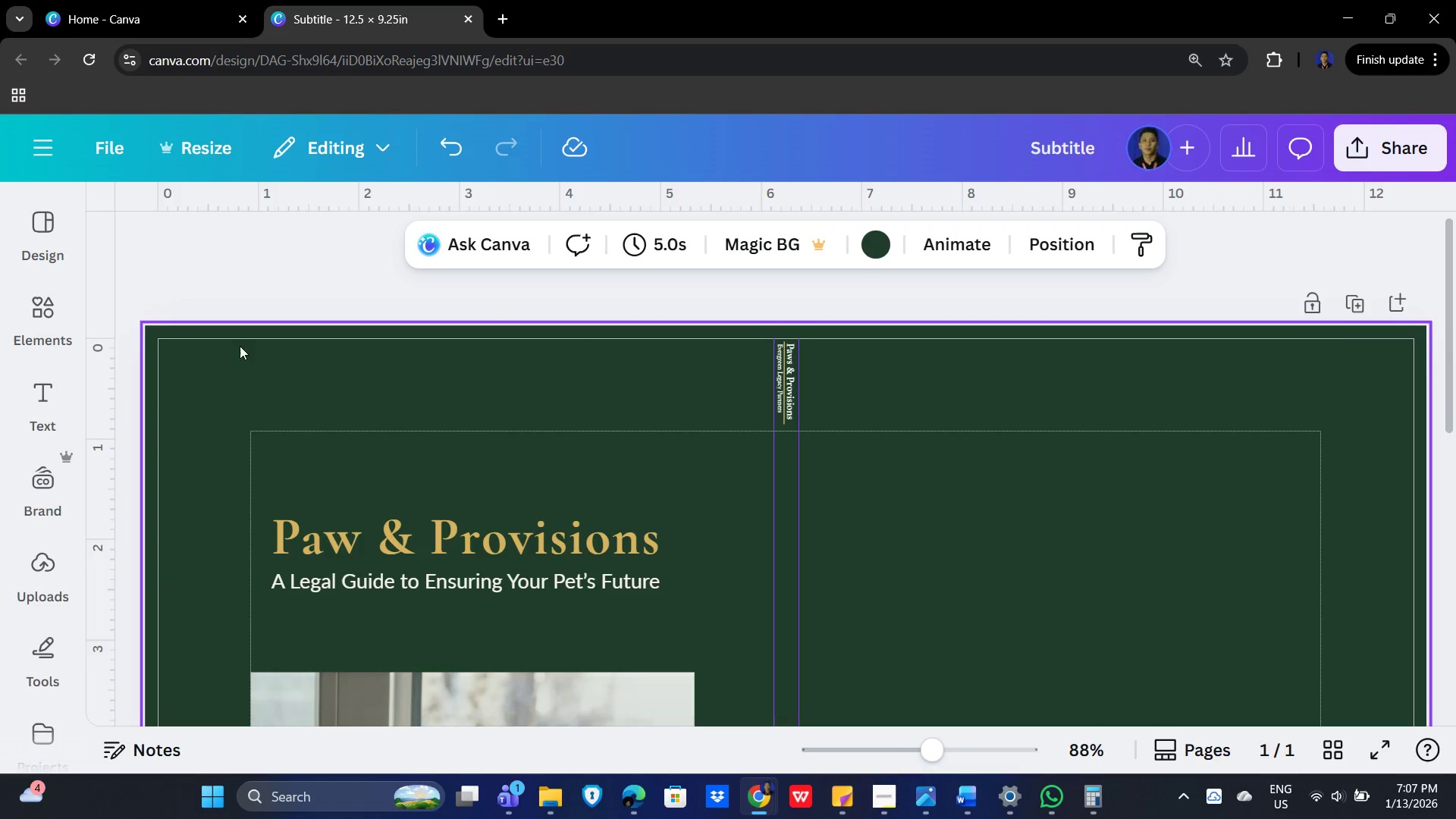 
wait(5.38)
 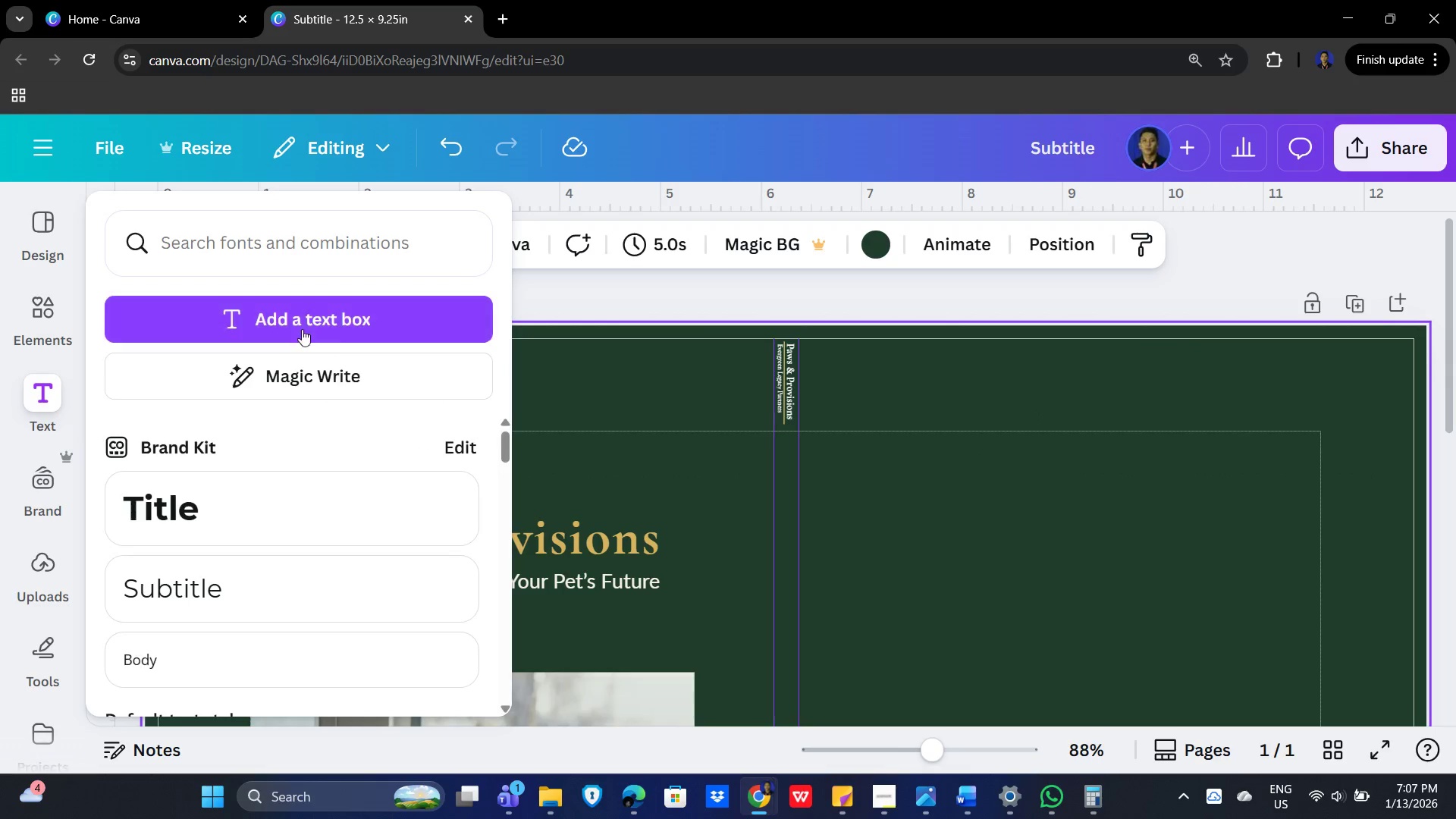 
left_click_drag(start_coordinate=[108, 376], to_coordinate=[117, 403])
 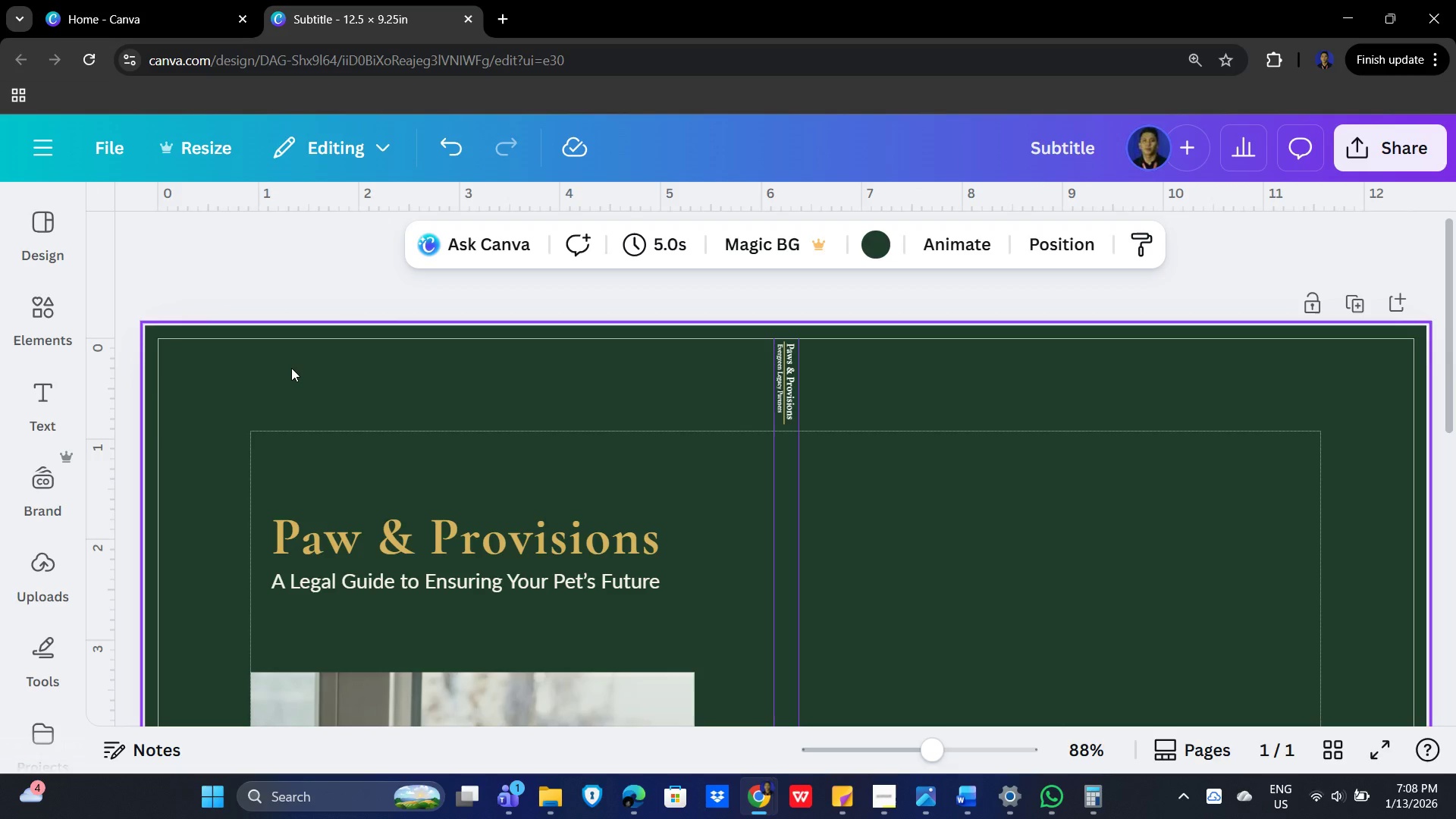 
left_click_drag(start_coordinate=[293, 369], to_coordinate=[287, 377])
 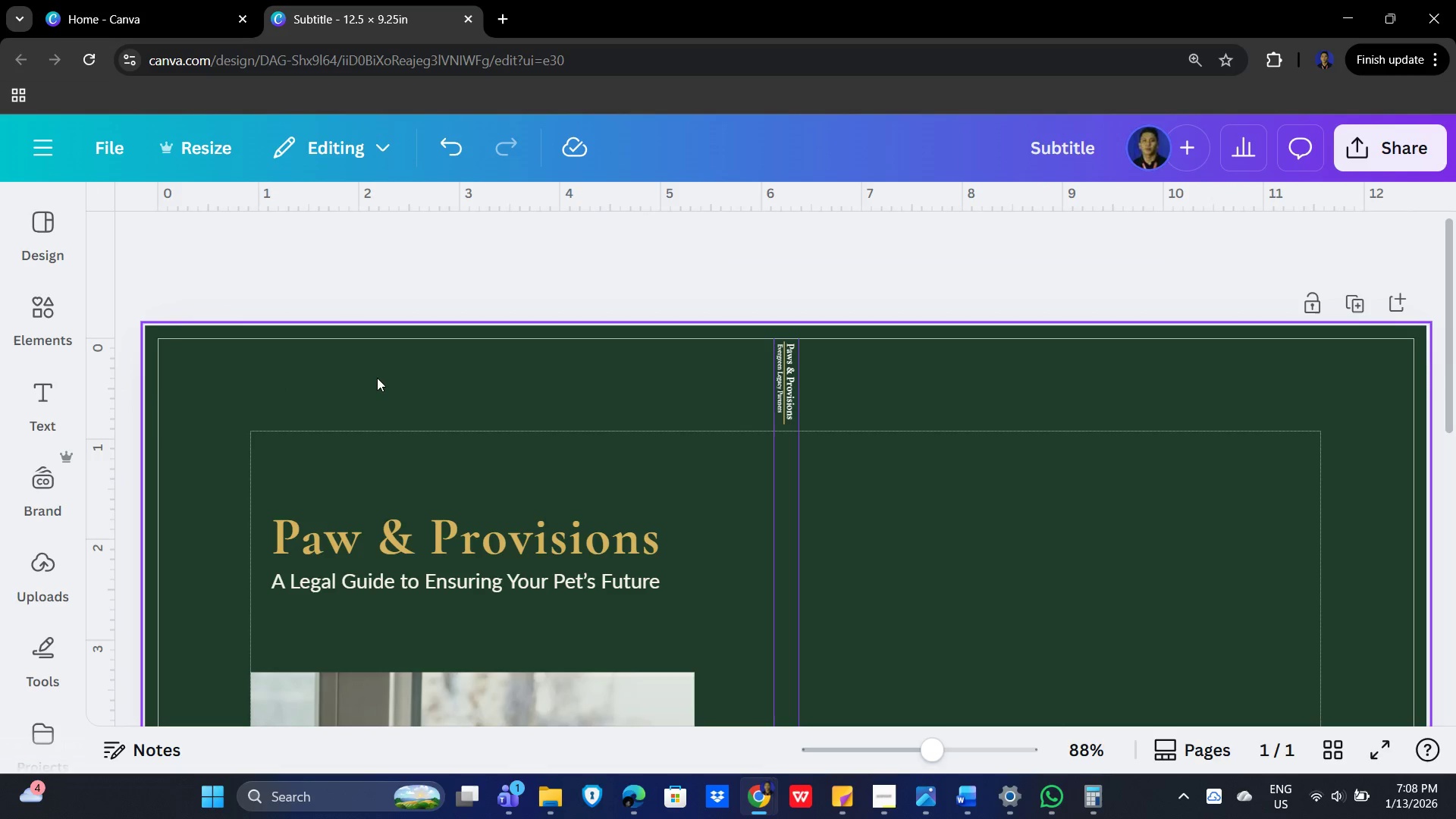 
left_click_drag(start_coordinate=[375, 375], to_coordinate=[544, 410])
 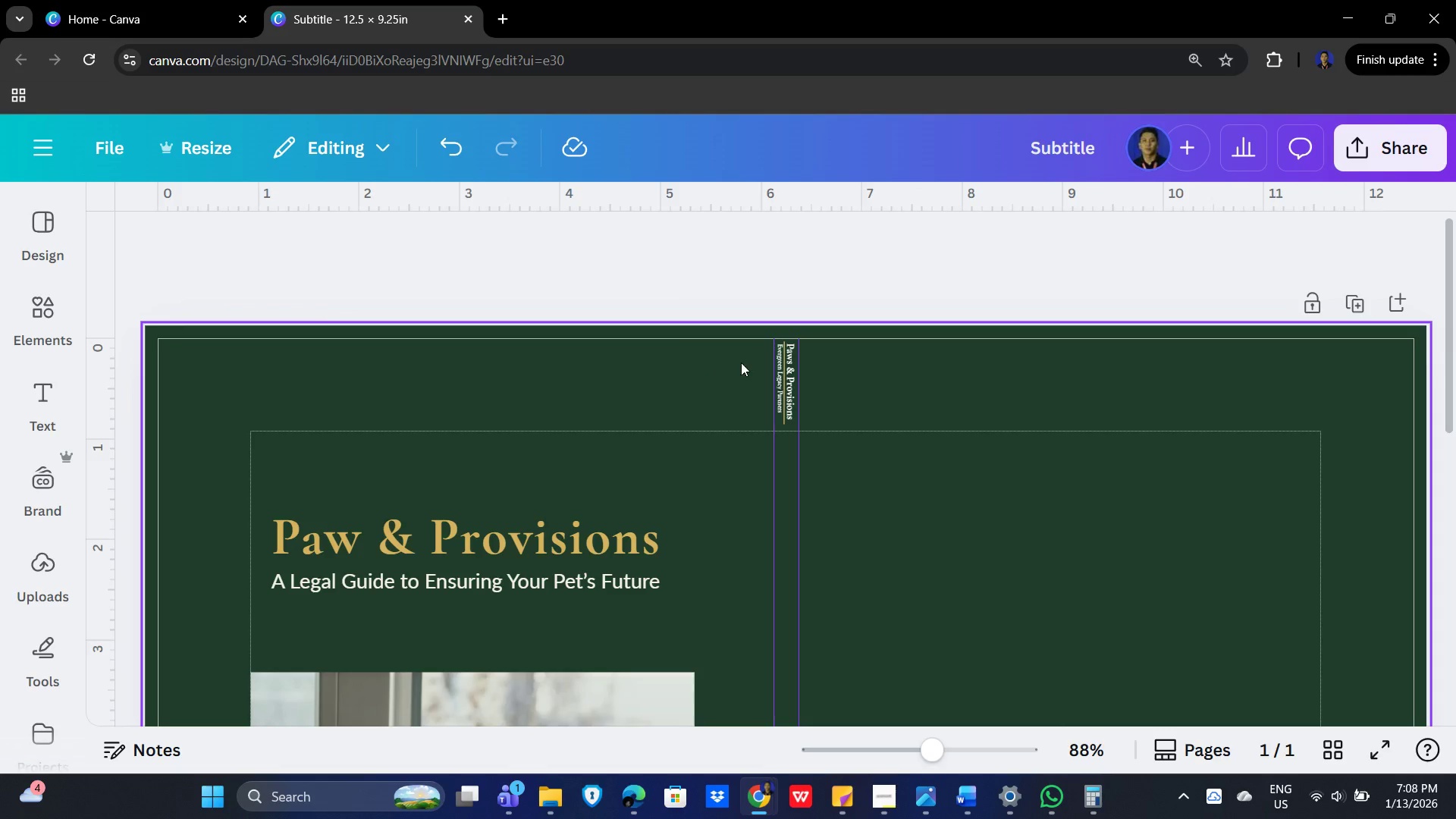 
left_click([741, 362])
 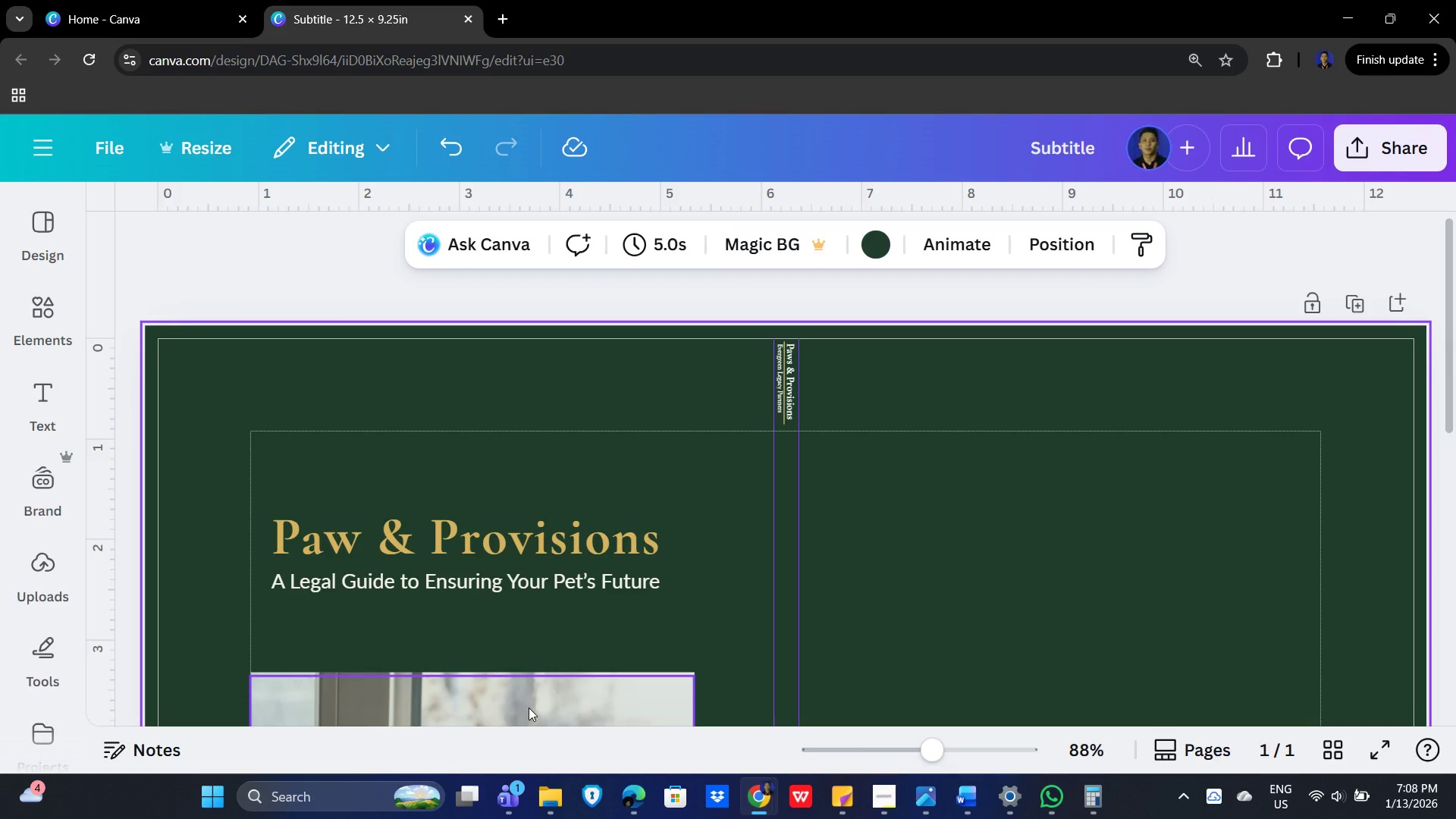 
wait(5.06)
 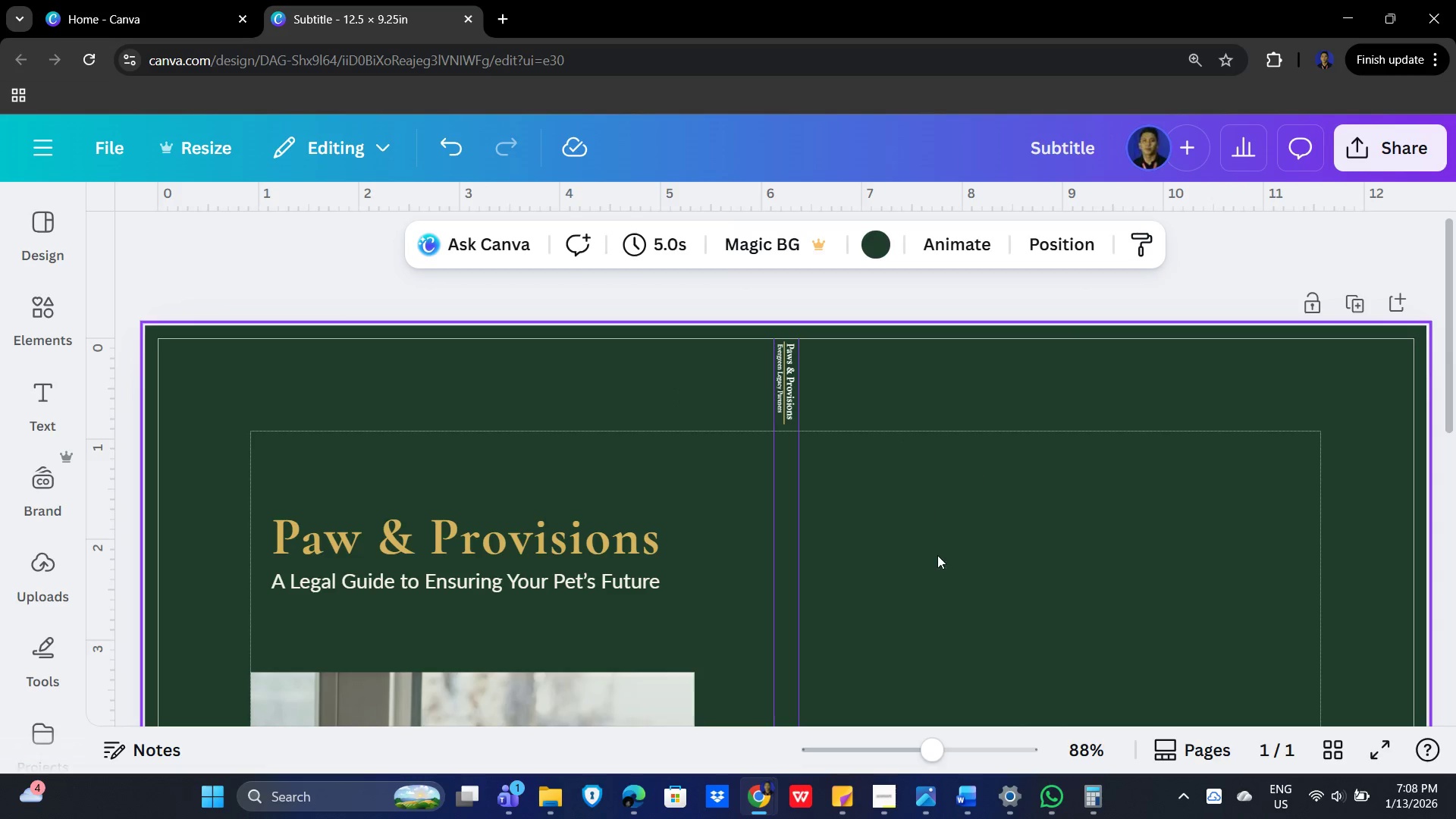 
hold_key(key=ControlLeft, duration=0.38)
scroll: coordinate [898, 676], scroll_direction: down, amount: 11.0
 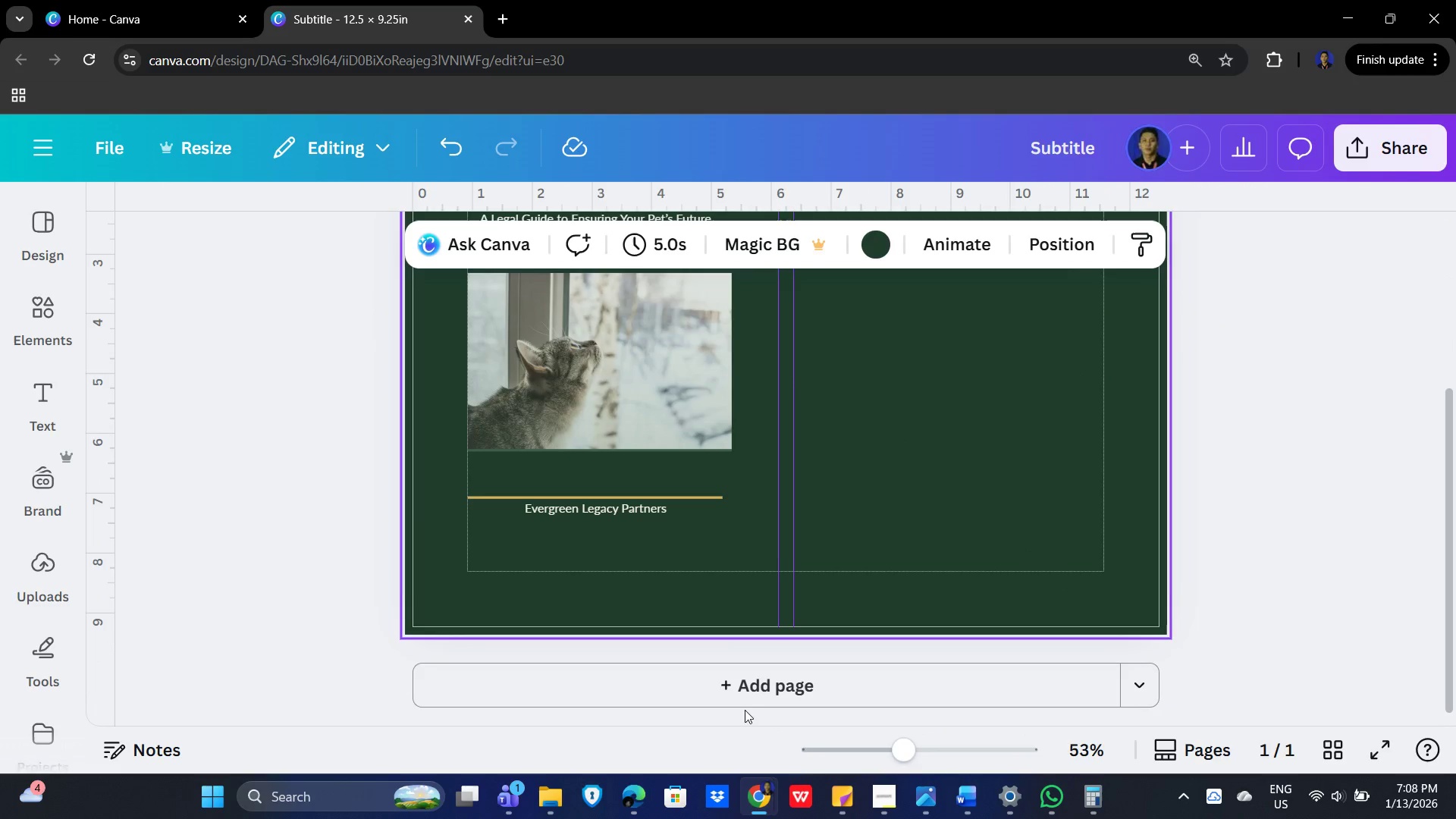 
left_click([754, 716])
 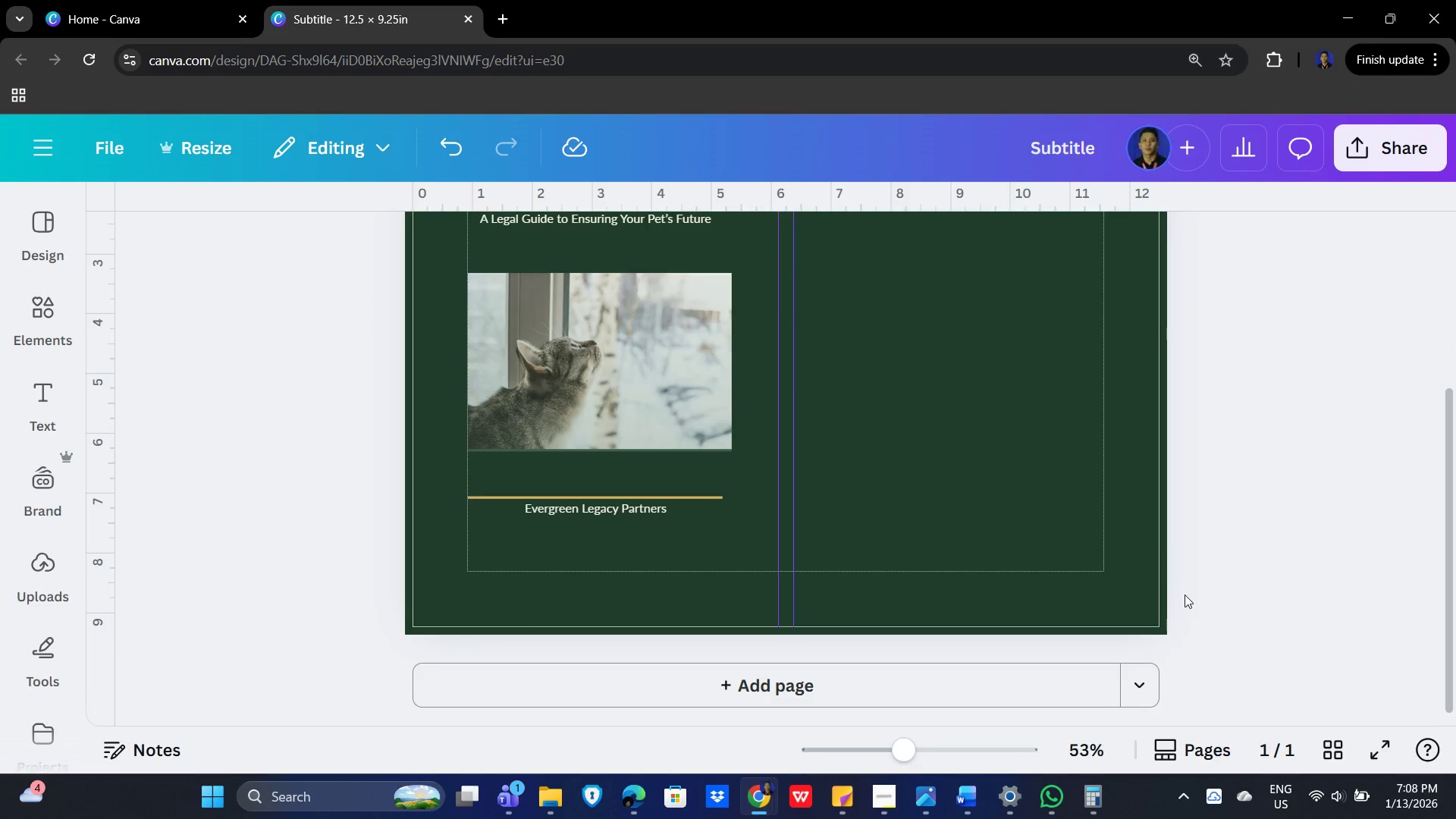 
scroll: coordinate [1272, 611], scroll_direction: up, amount: 3.0
 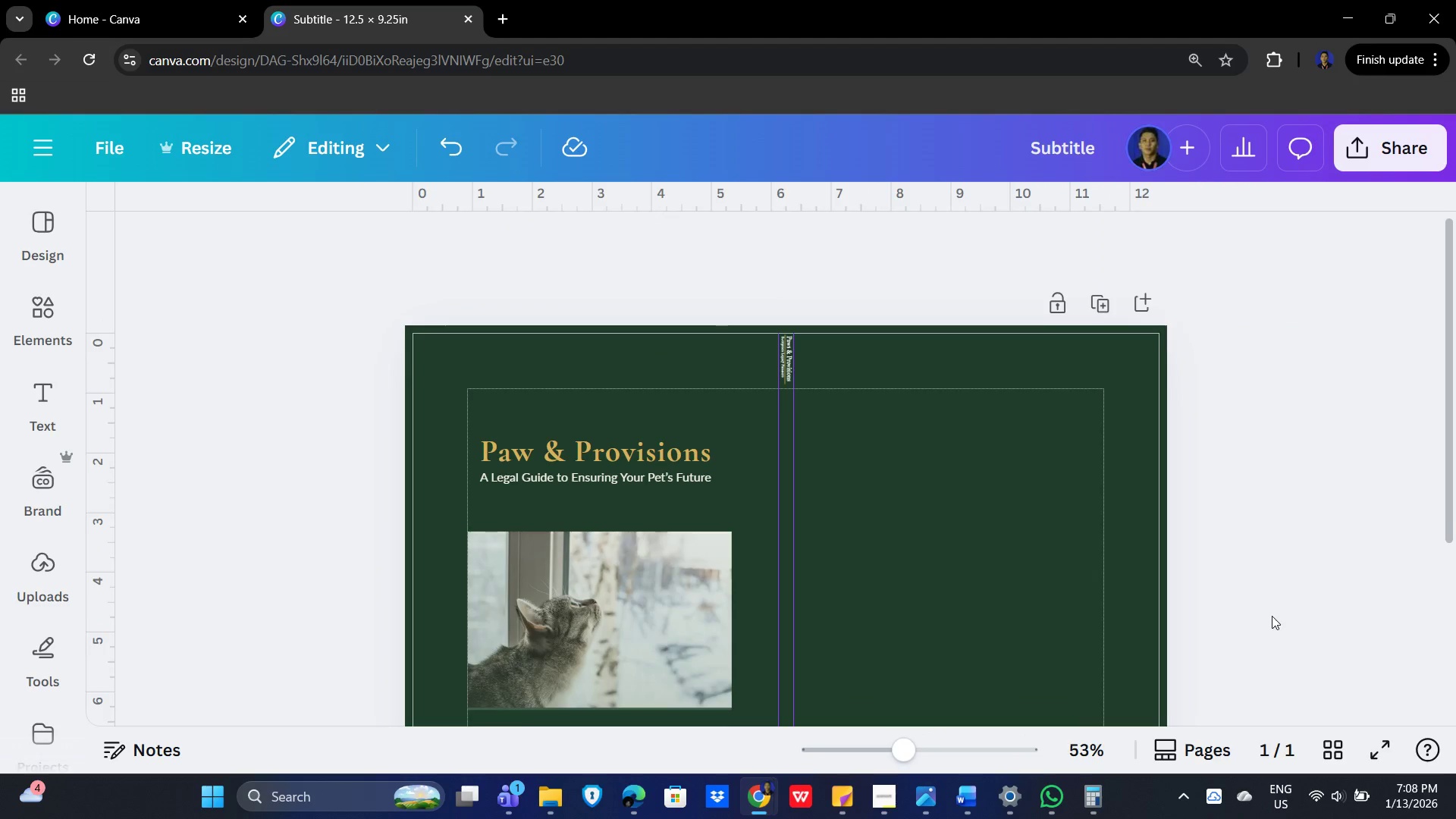 
scroll: coordinate [1272, 616], scroll_direction: down, amount: 1.0
 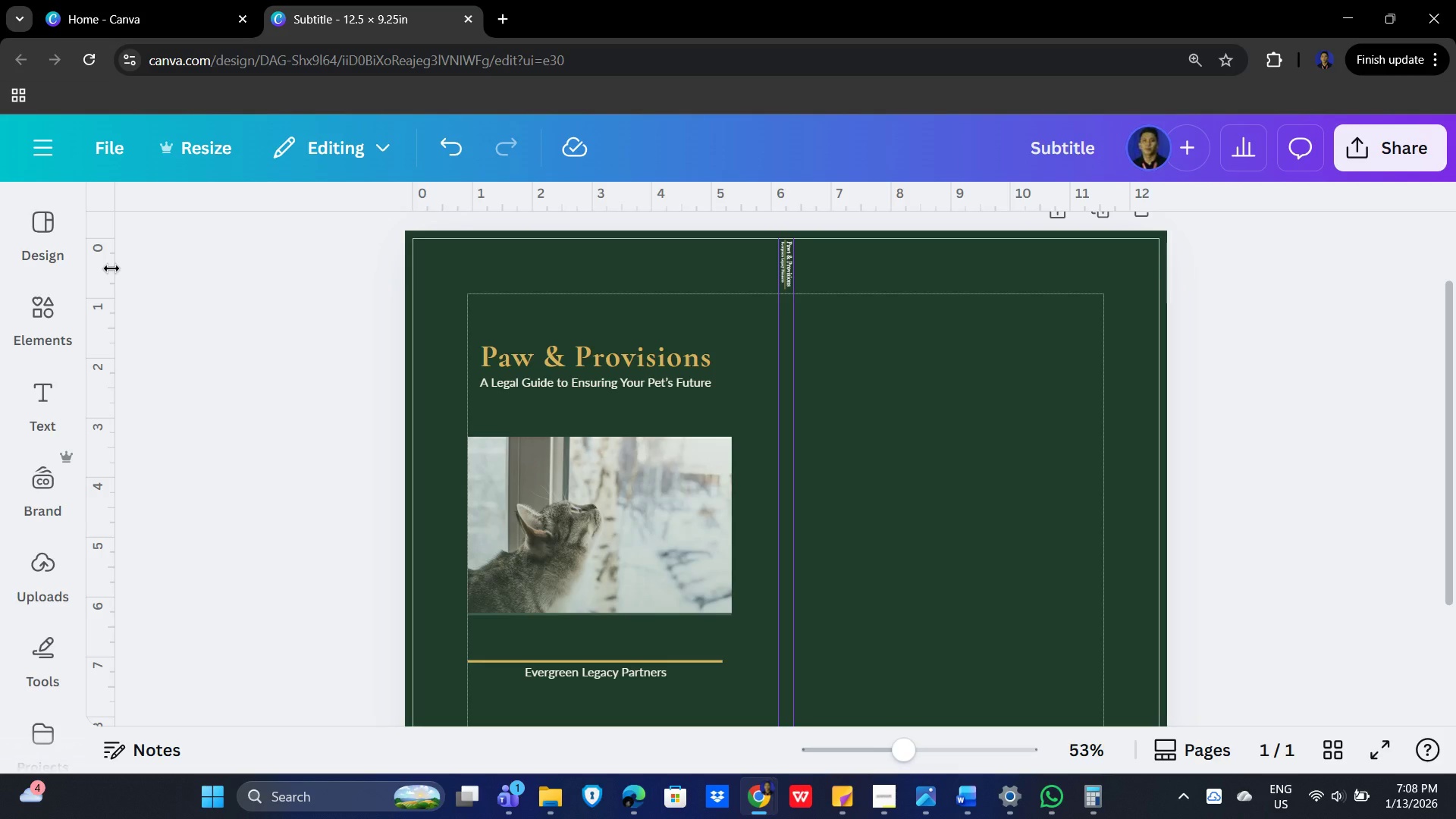 
wait(17.52)
 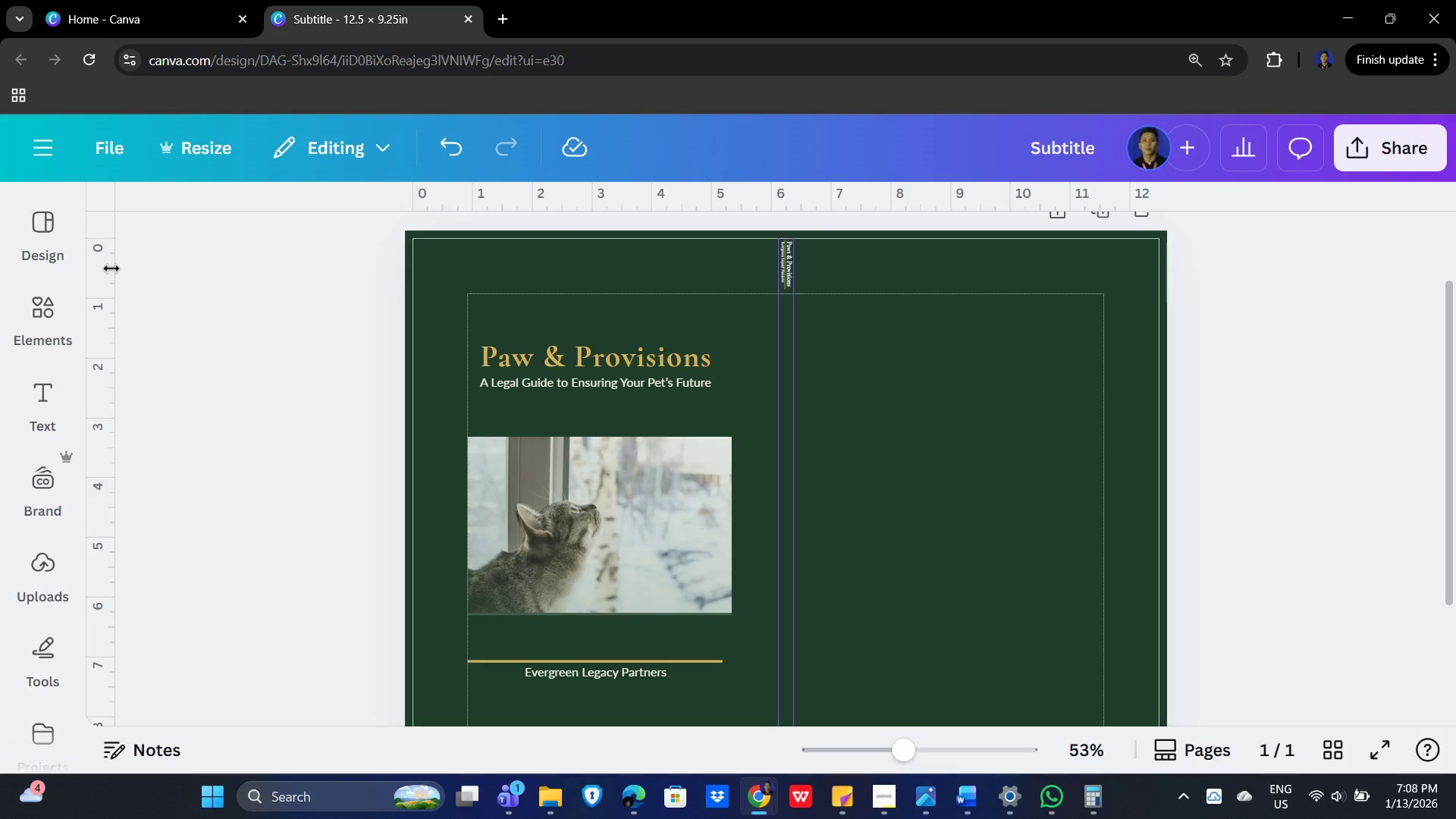 
left_click([1360, 383])
 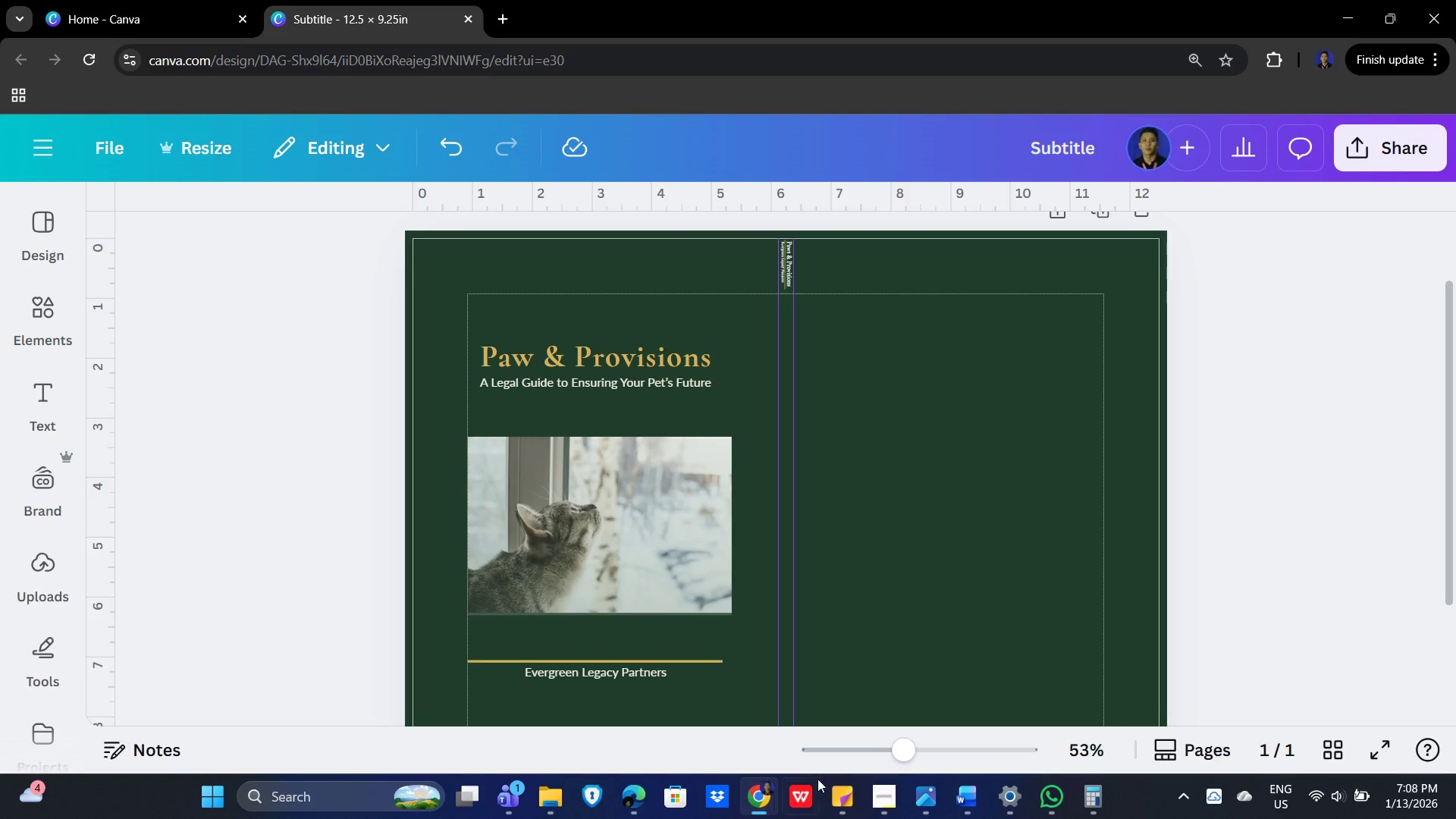 
scroll: coordinate [1145, 694], scroll_direction: none, amount: 0.0
 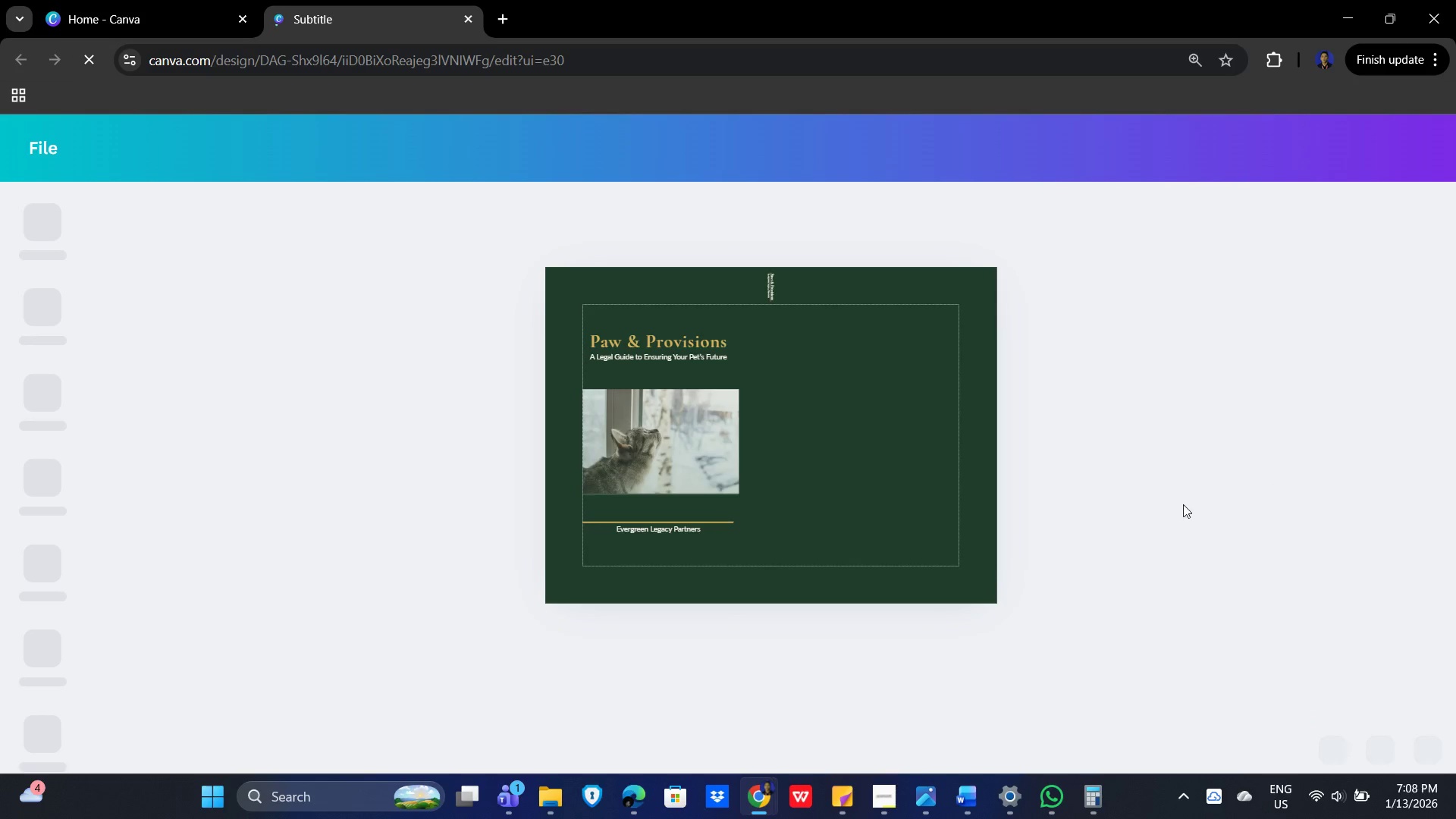 
hold_key(key=ControlLeft, duration=1.26)
scroll: coordinate [1007, 690], scroll_direction: up, amount: 6.0
 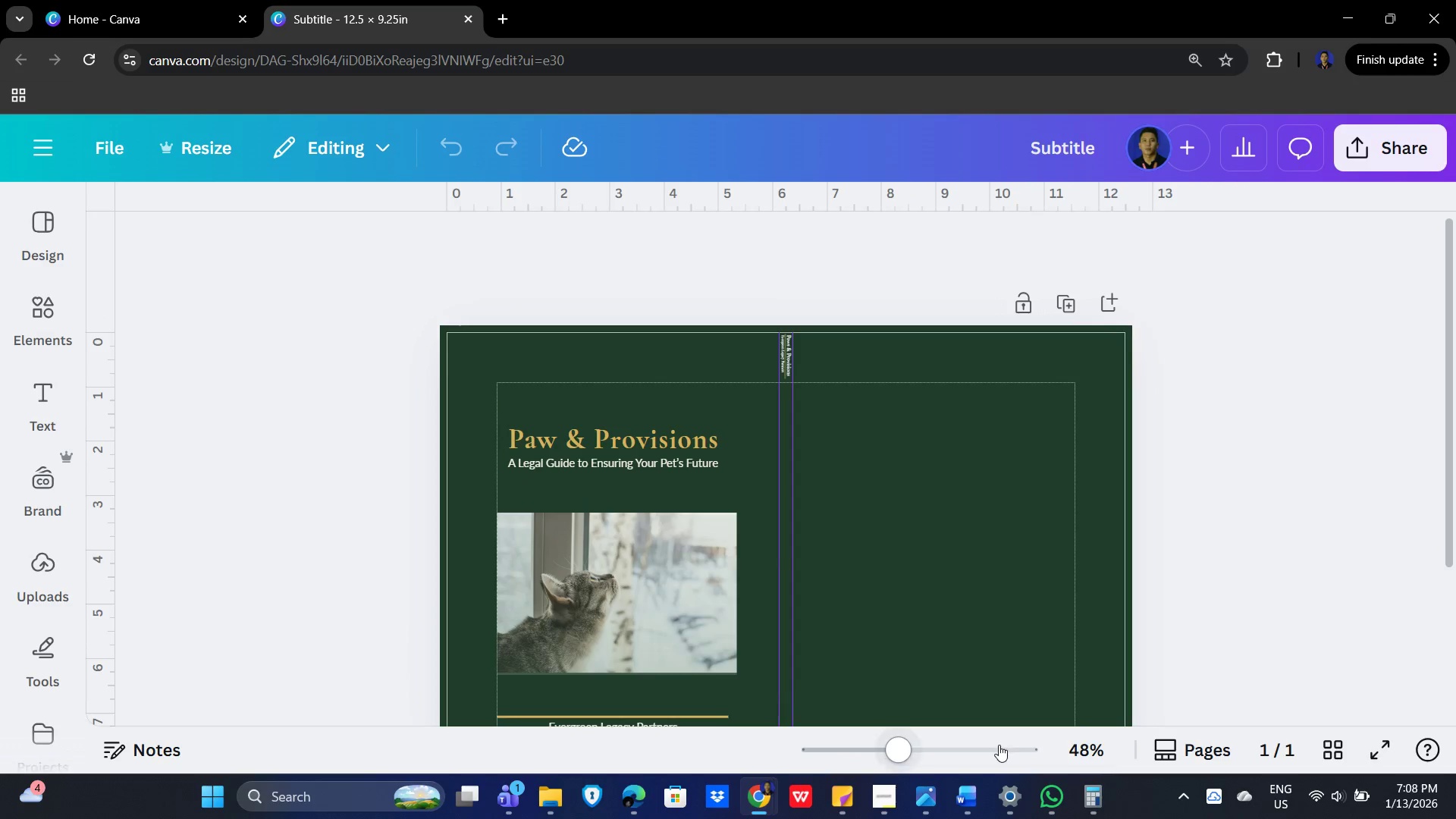 
scroll: coordinate [916, 710], scroll_direction: down, amount: 5.0
 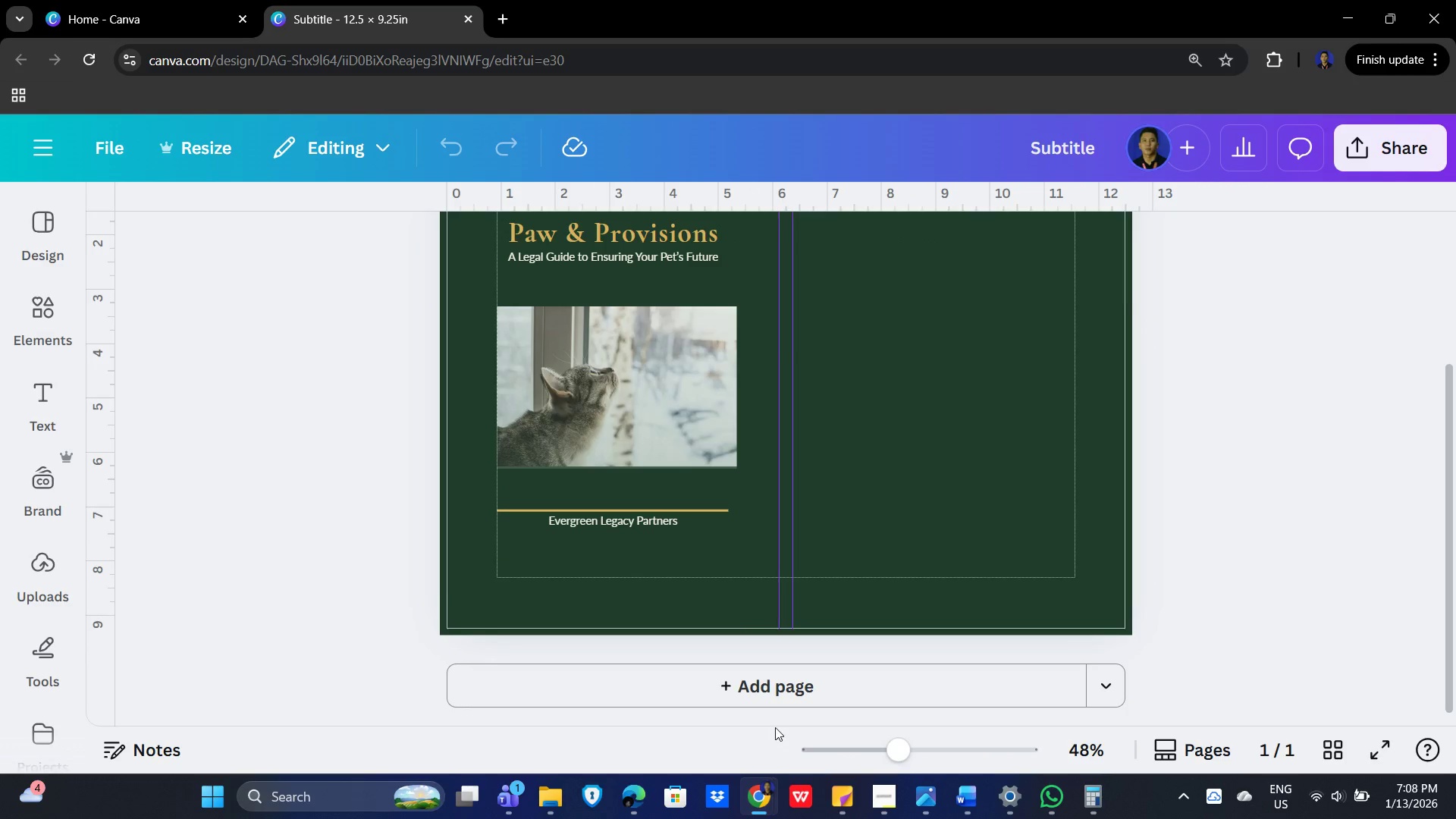 
left_click_drag(start_coordinate=[763, 726], to_coordinate=[833, 726])
 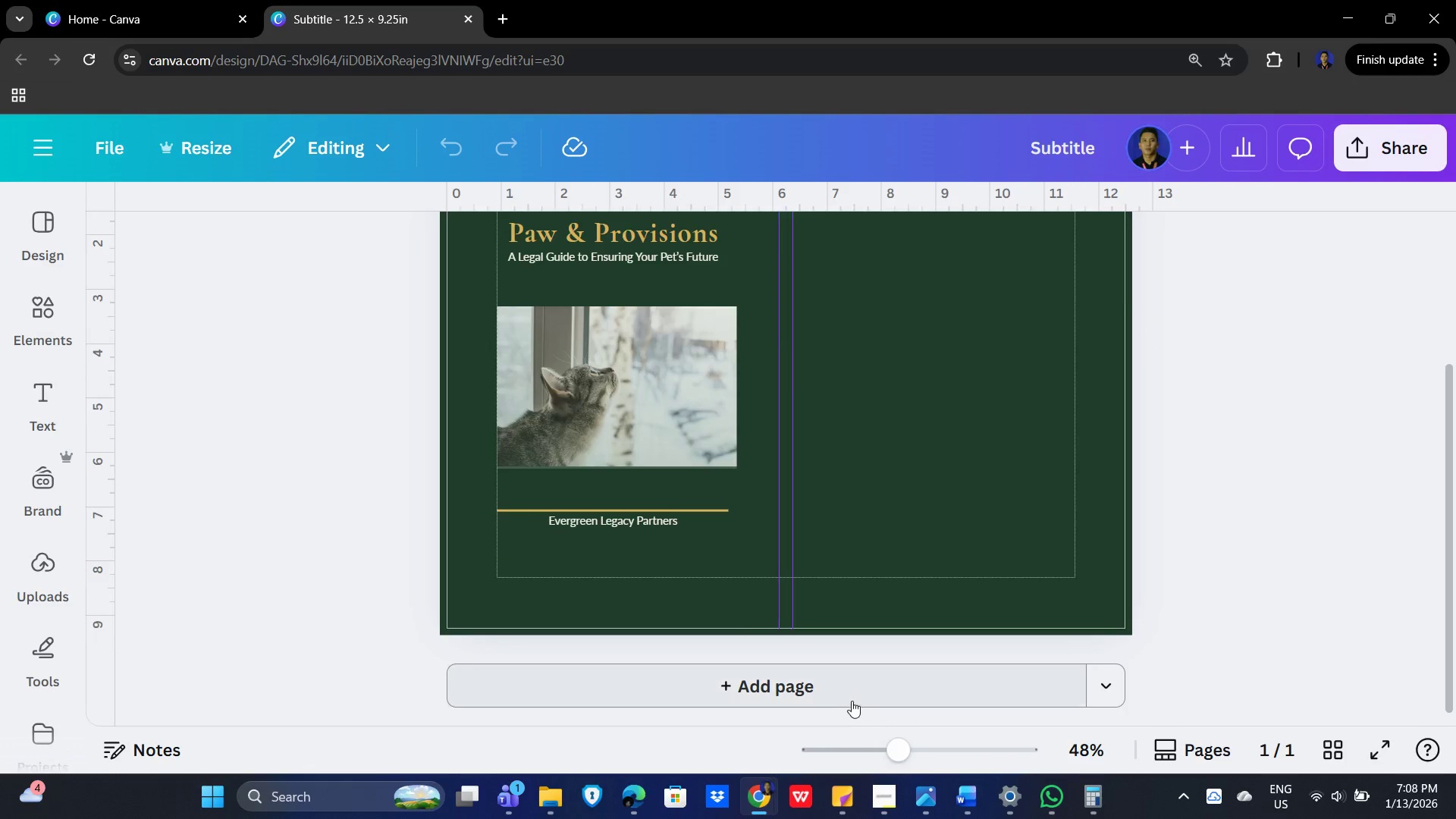 
hold_key(key=ControlLeft, duration=0.72)
scroll: coordinate [858, 701], scroll_direction: up, amount: 7.0
 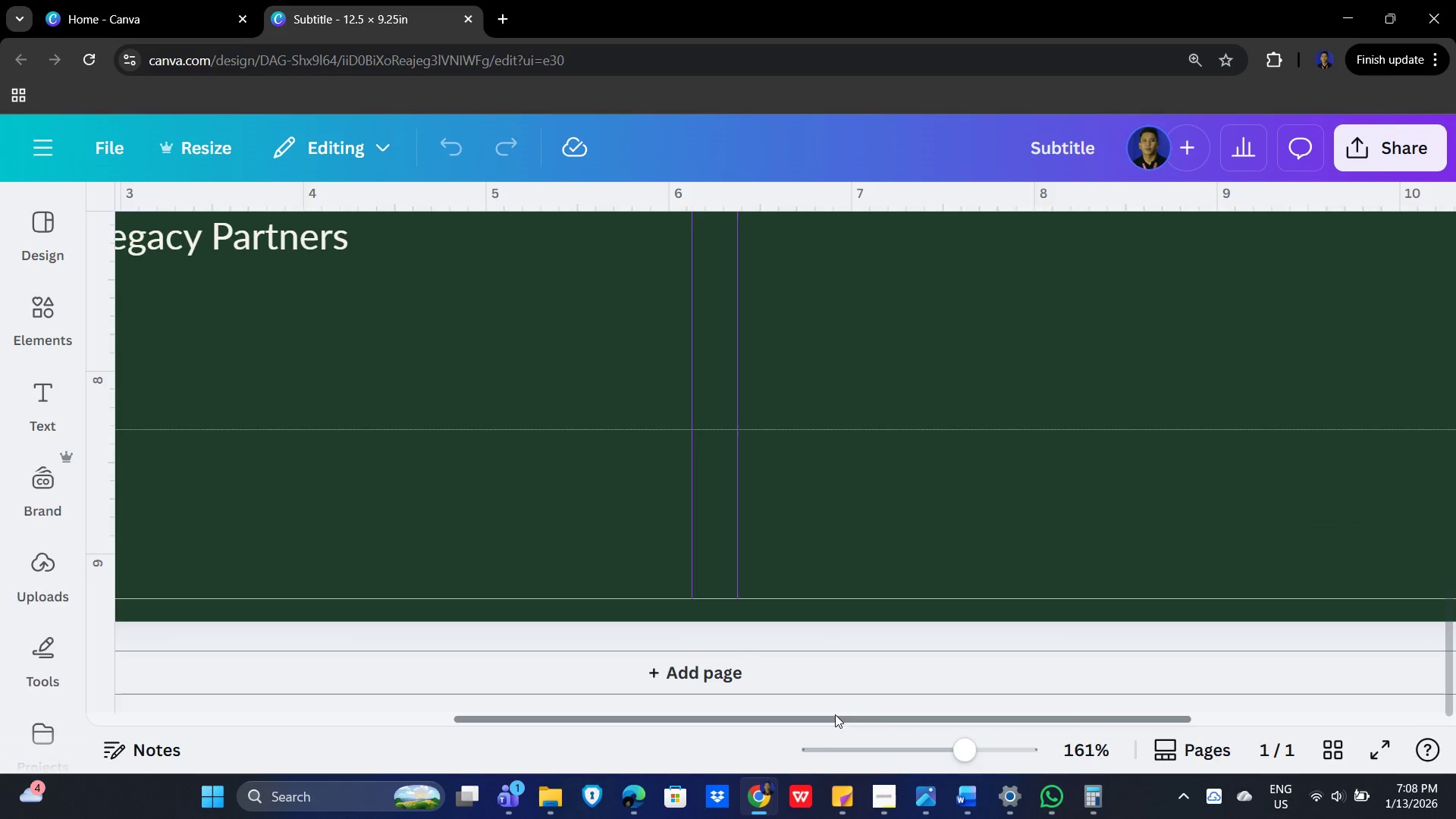 
scroll: coordinate [837, 711], scroll_direction: down, amount: 2.0
 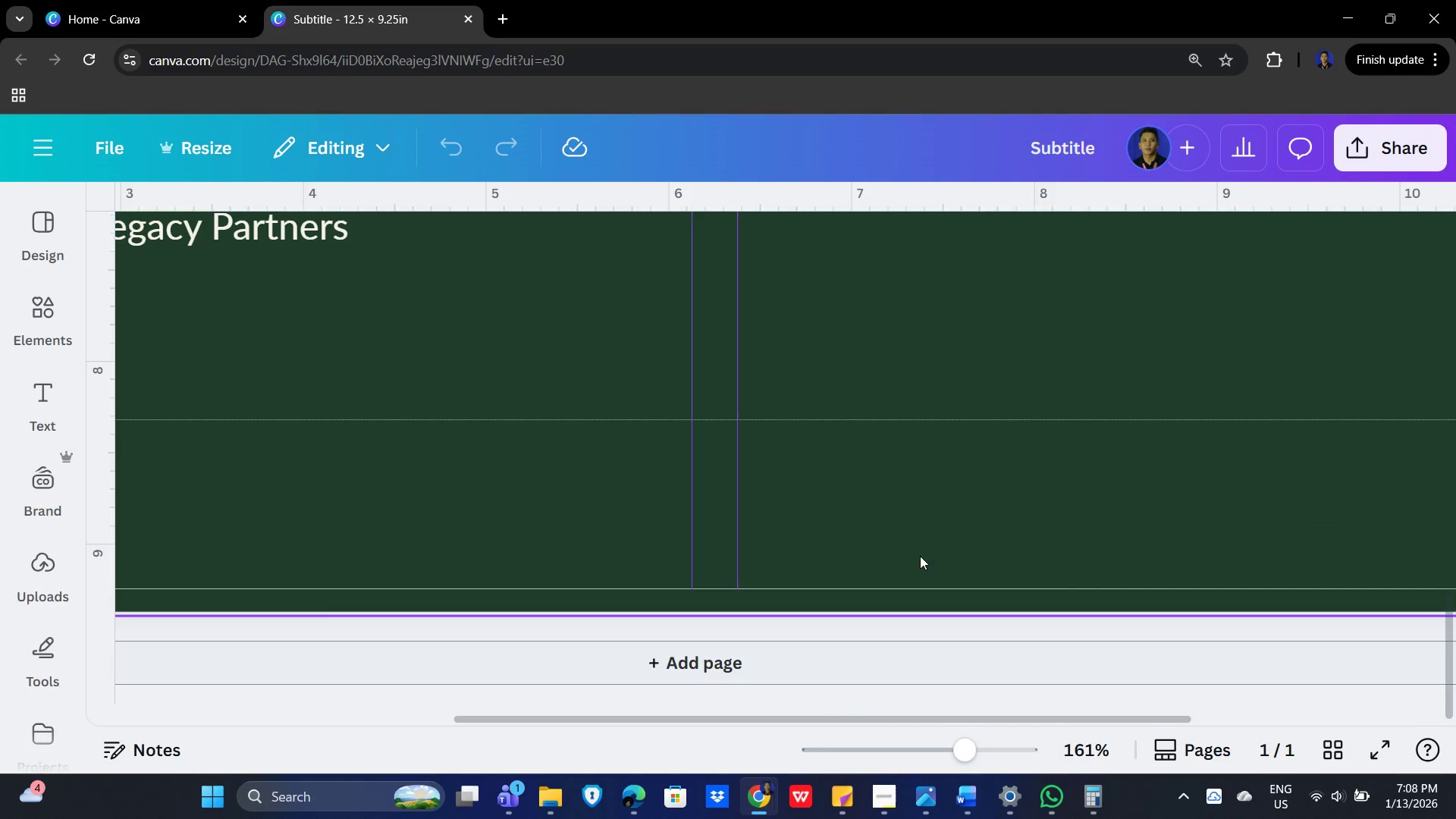 
hold_key(key=ControlLeft, duration=0.8)
scroll: coordinate [902, 510], scroll_direction: down, amount: 2.0
 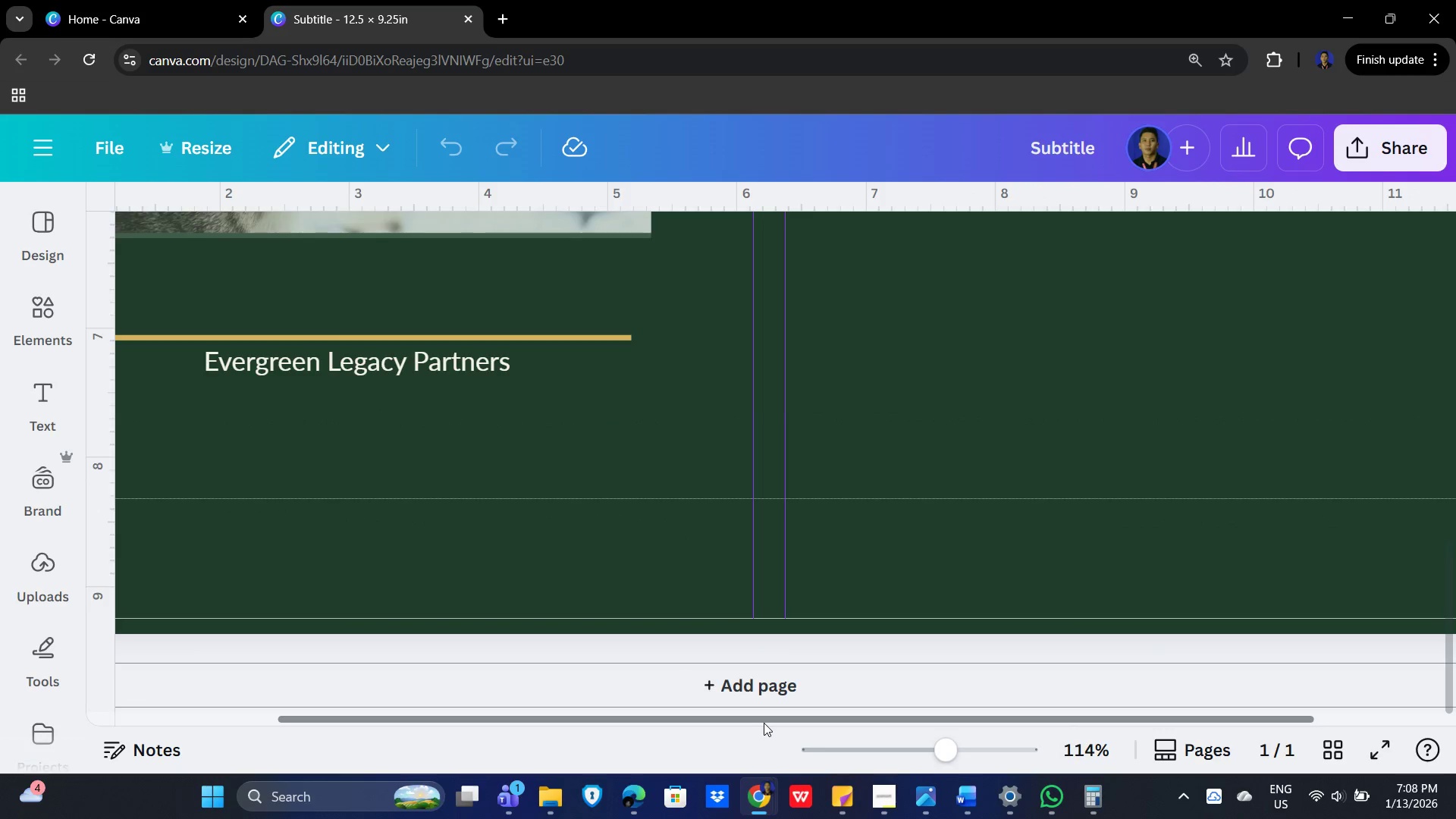 
left_click_drag(start_coordinate=[764, 722], to_coordinate=[543, 704])
 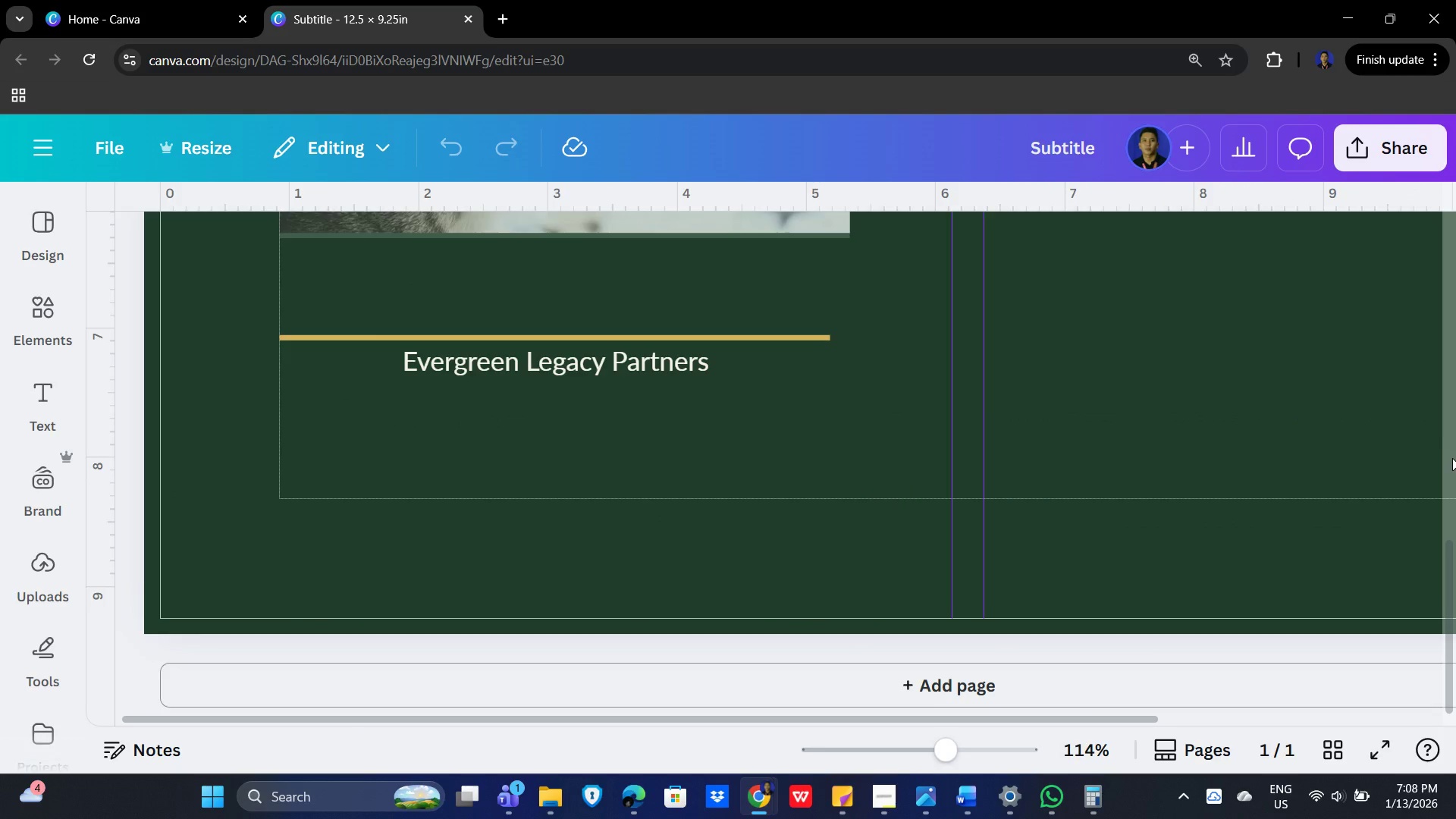 
left_click_drag(start_coordinate=[1452, 458], to_coordinate=[1439, 496])
 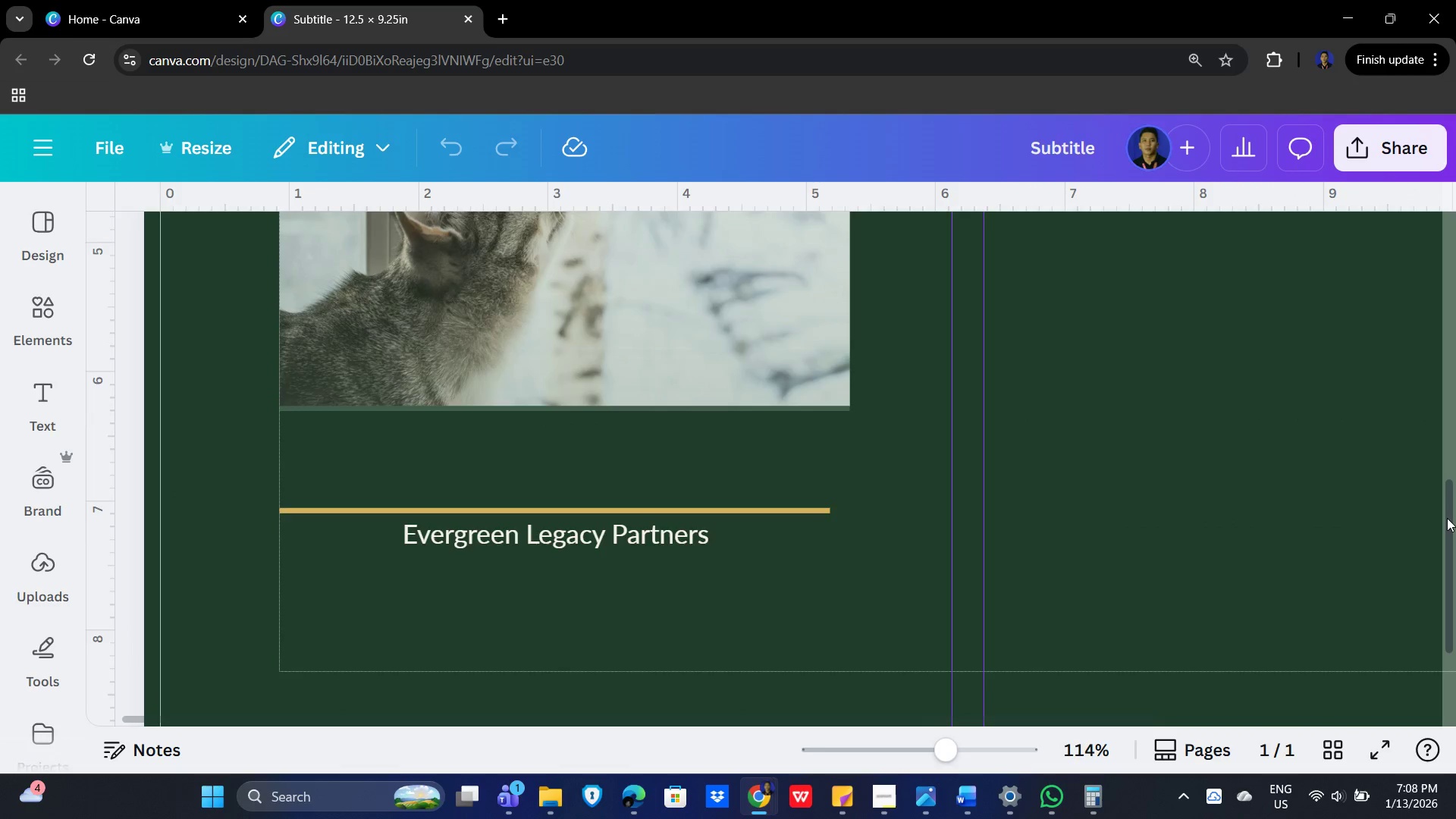 
left_click_drag(start_coordinate=[1447, 518], to_coordinate=[1450, 306])
 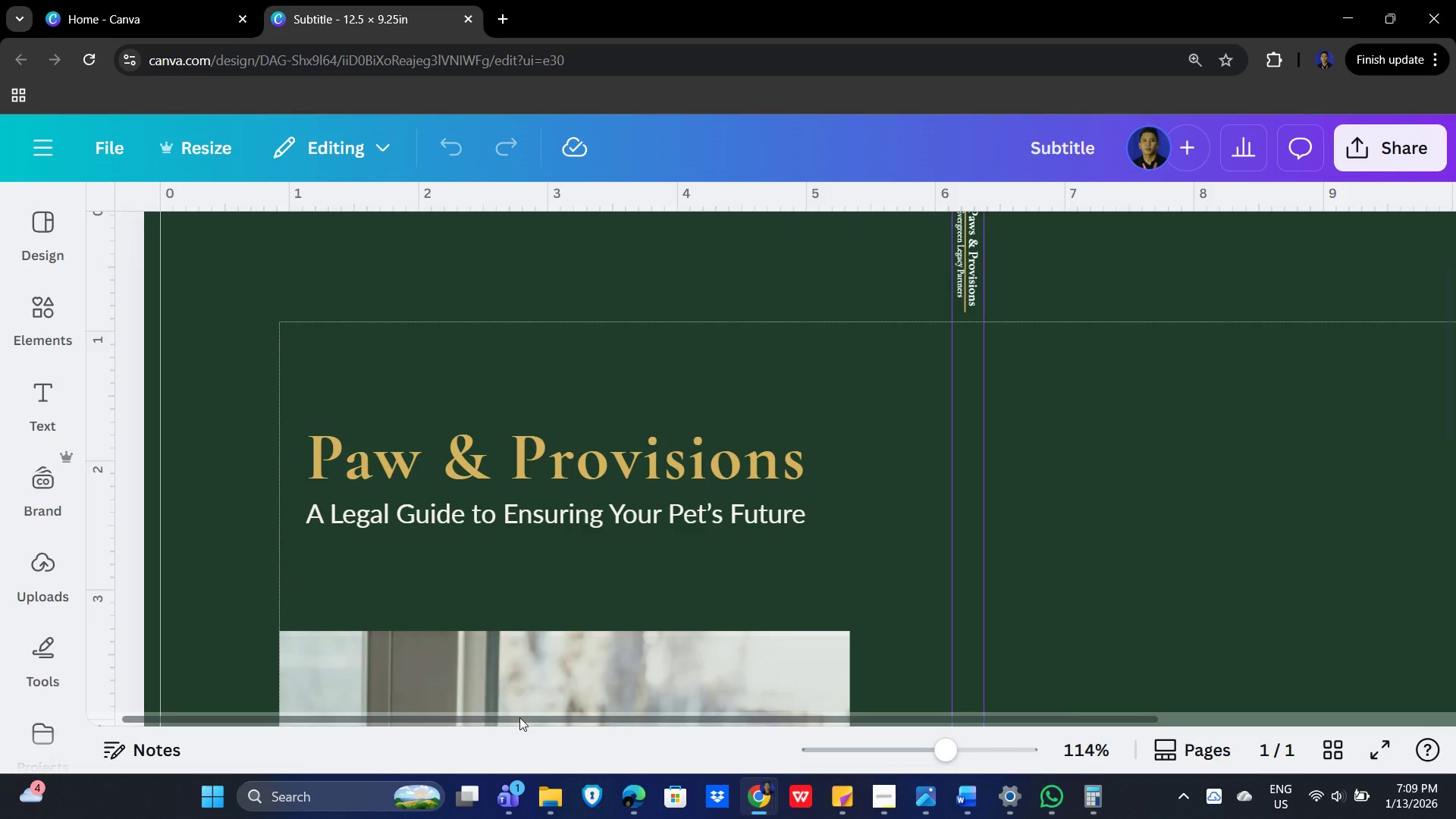 
left_click_drag(start_coordinate=[519, 717], to_coordinate=[1169, 763])
 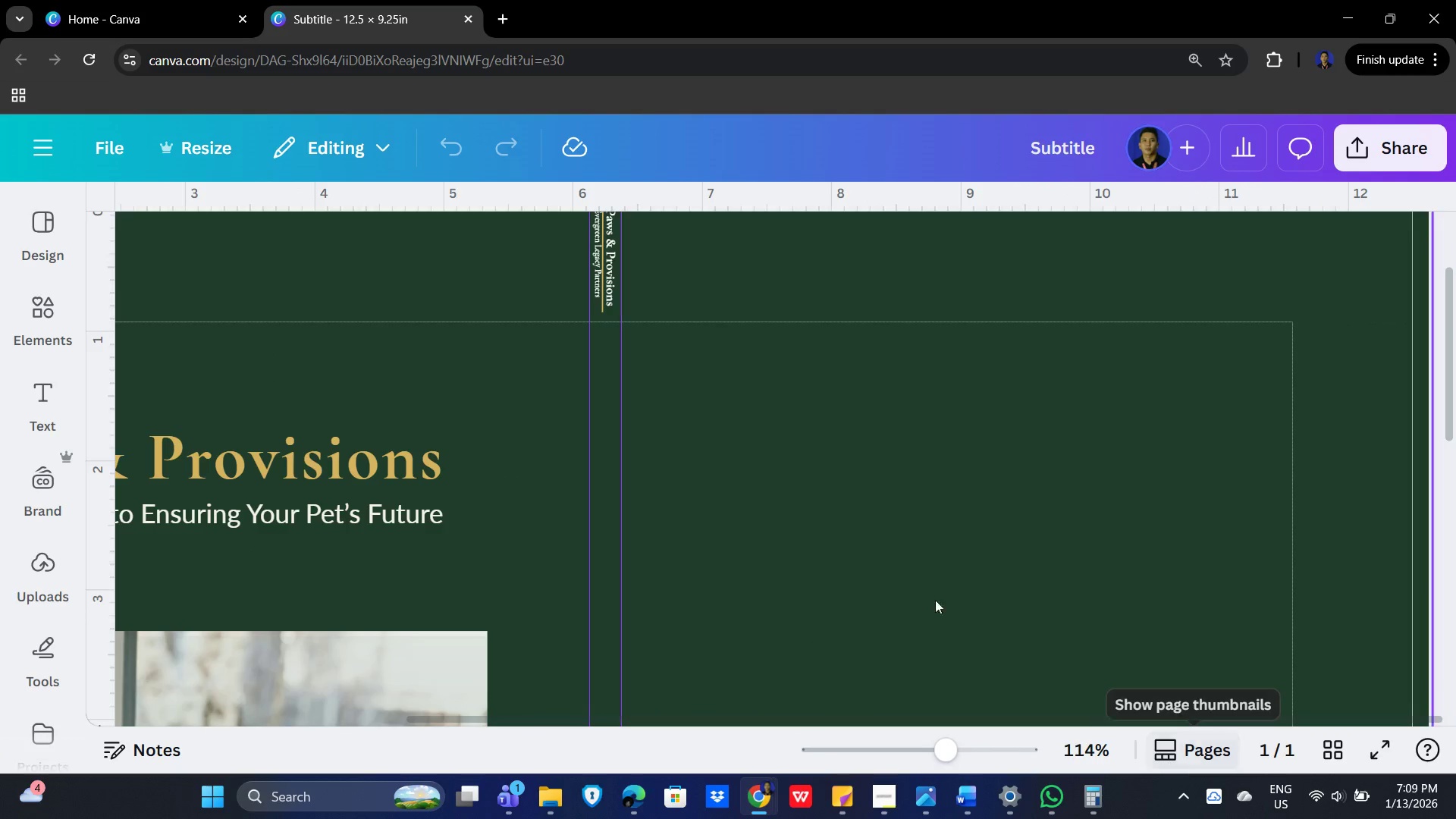 
hold_key(key=ControlLeft, duration=0.53)
scroll: coordinate [716, 661], scroll_direction: up, amount: 13.0
 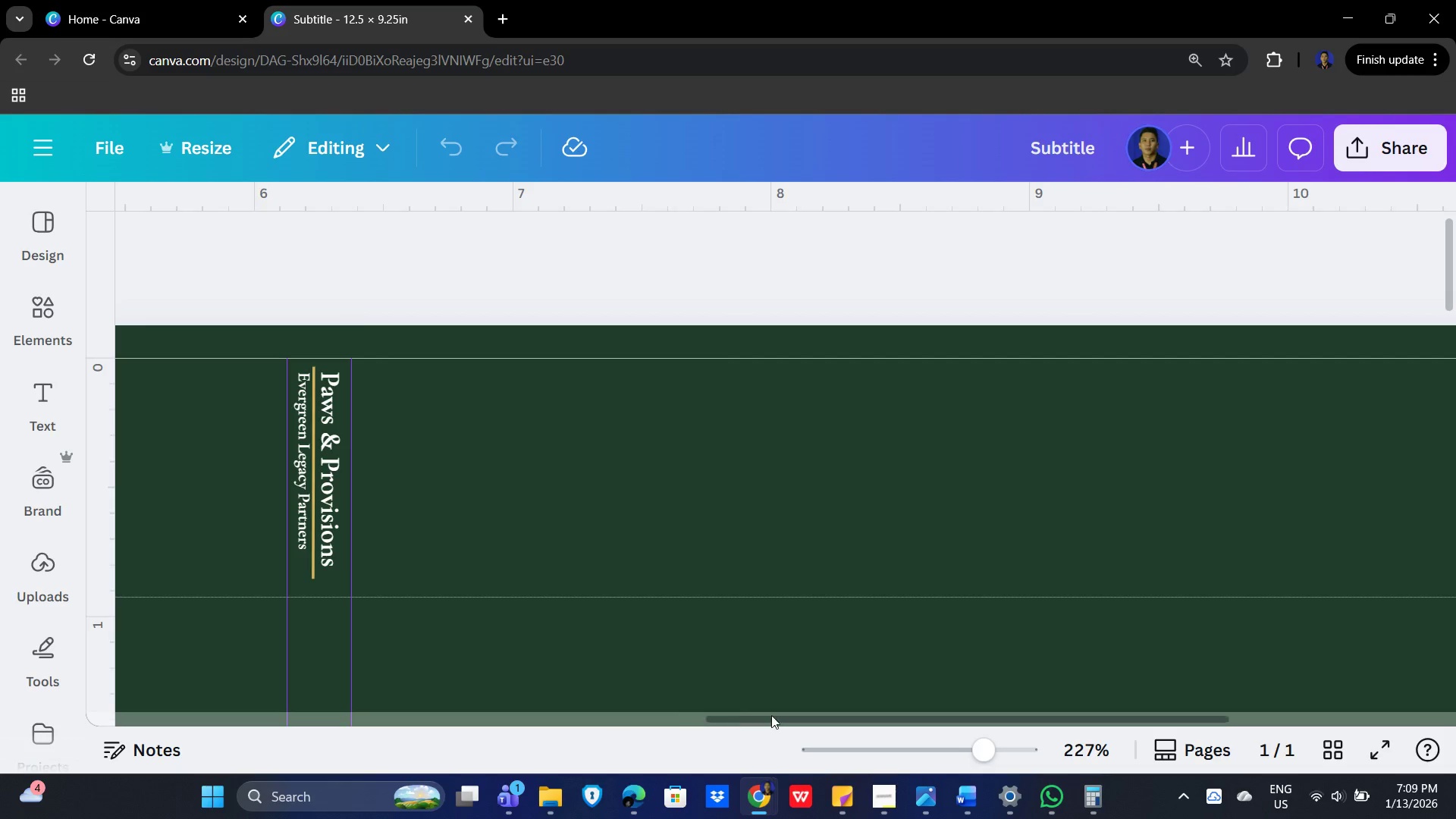 
left_click_drag(start_coordinate=[811, 716], to_coordinate=[866, 727])
 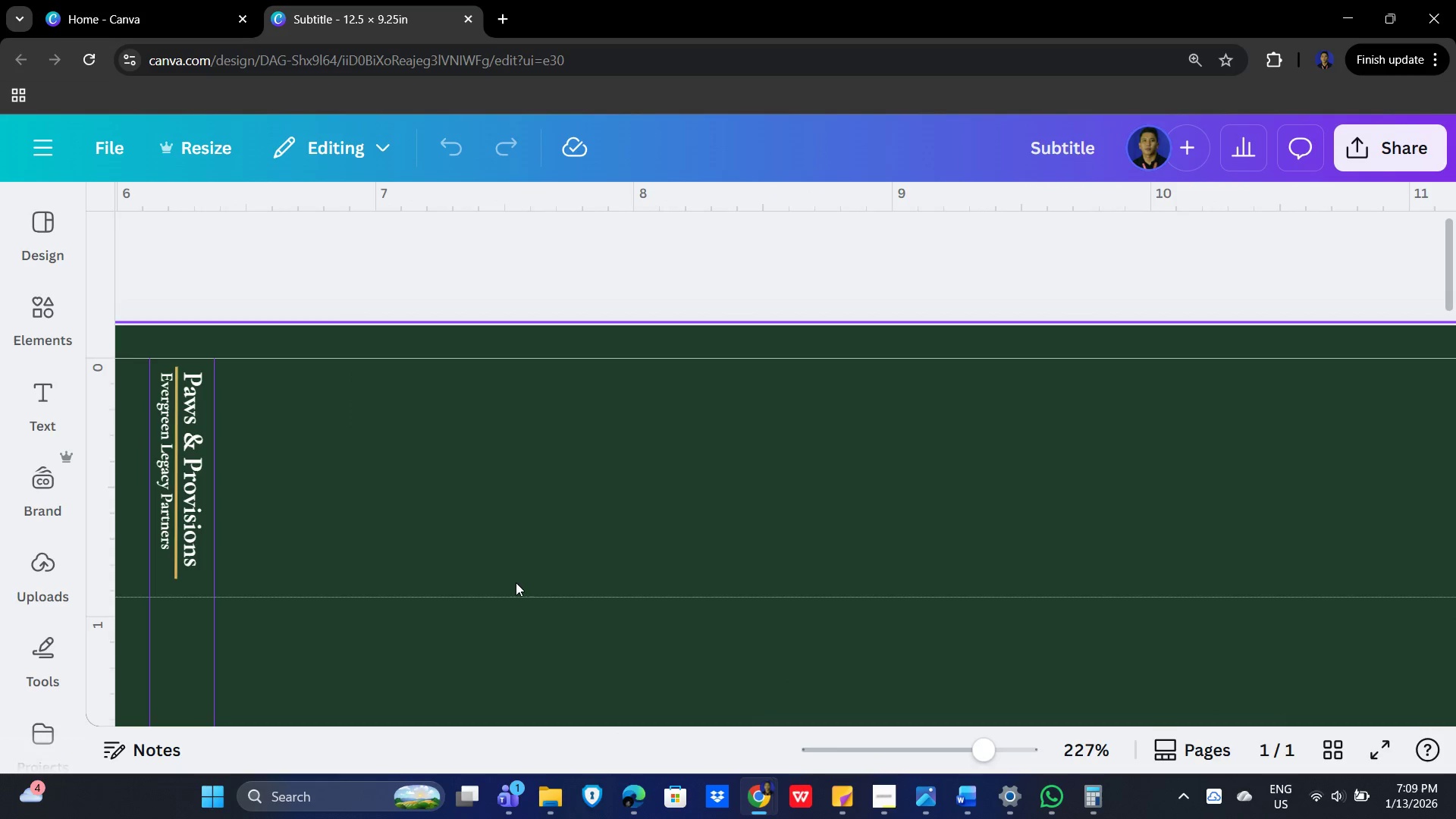 
scroll: coordinate [524, 582], scroll_direction: up, amount: 1.0
 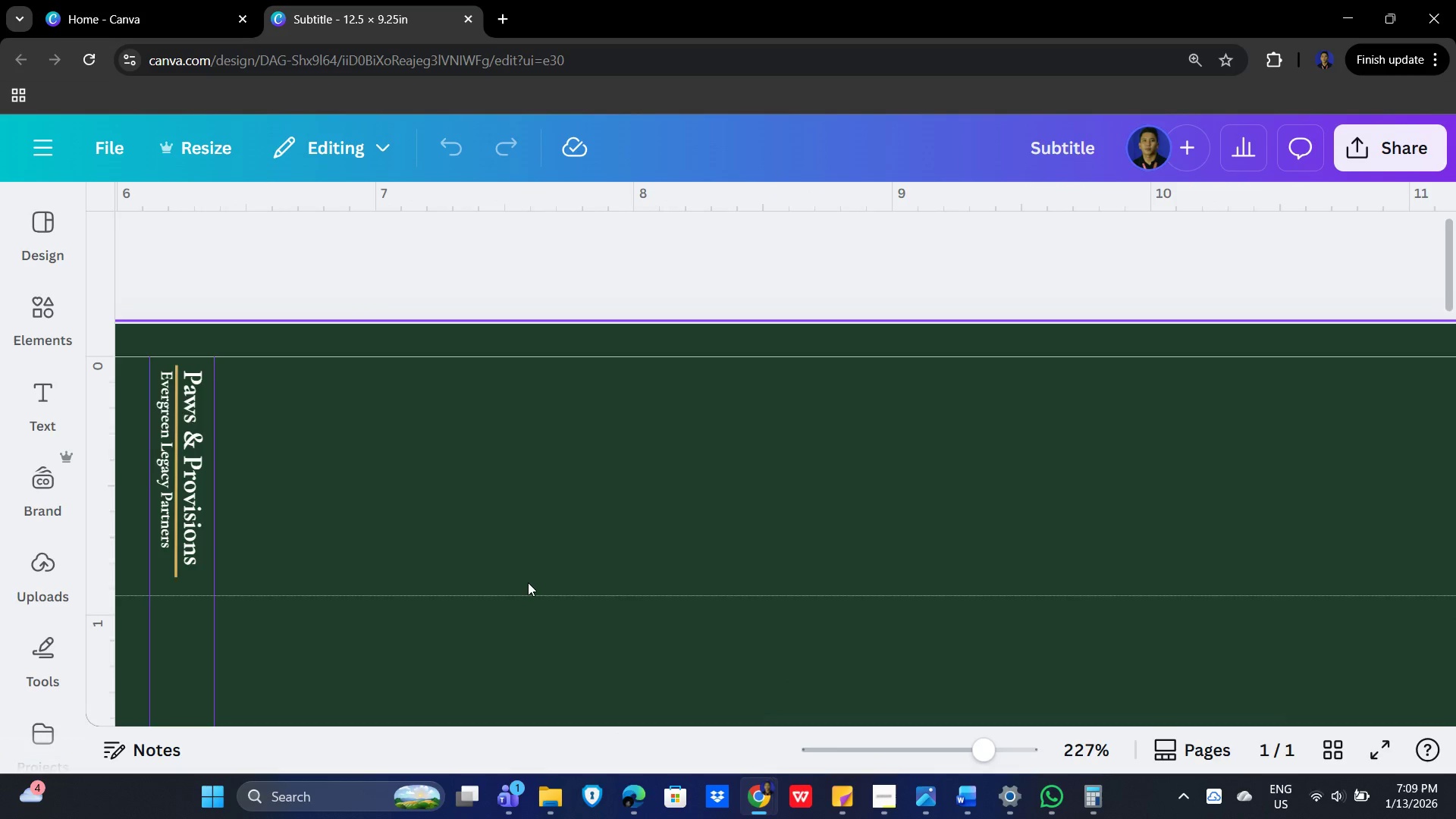 
scroll: coordinate [528, 582], scroll_direction: down, amount: 1.0
 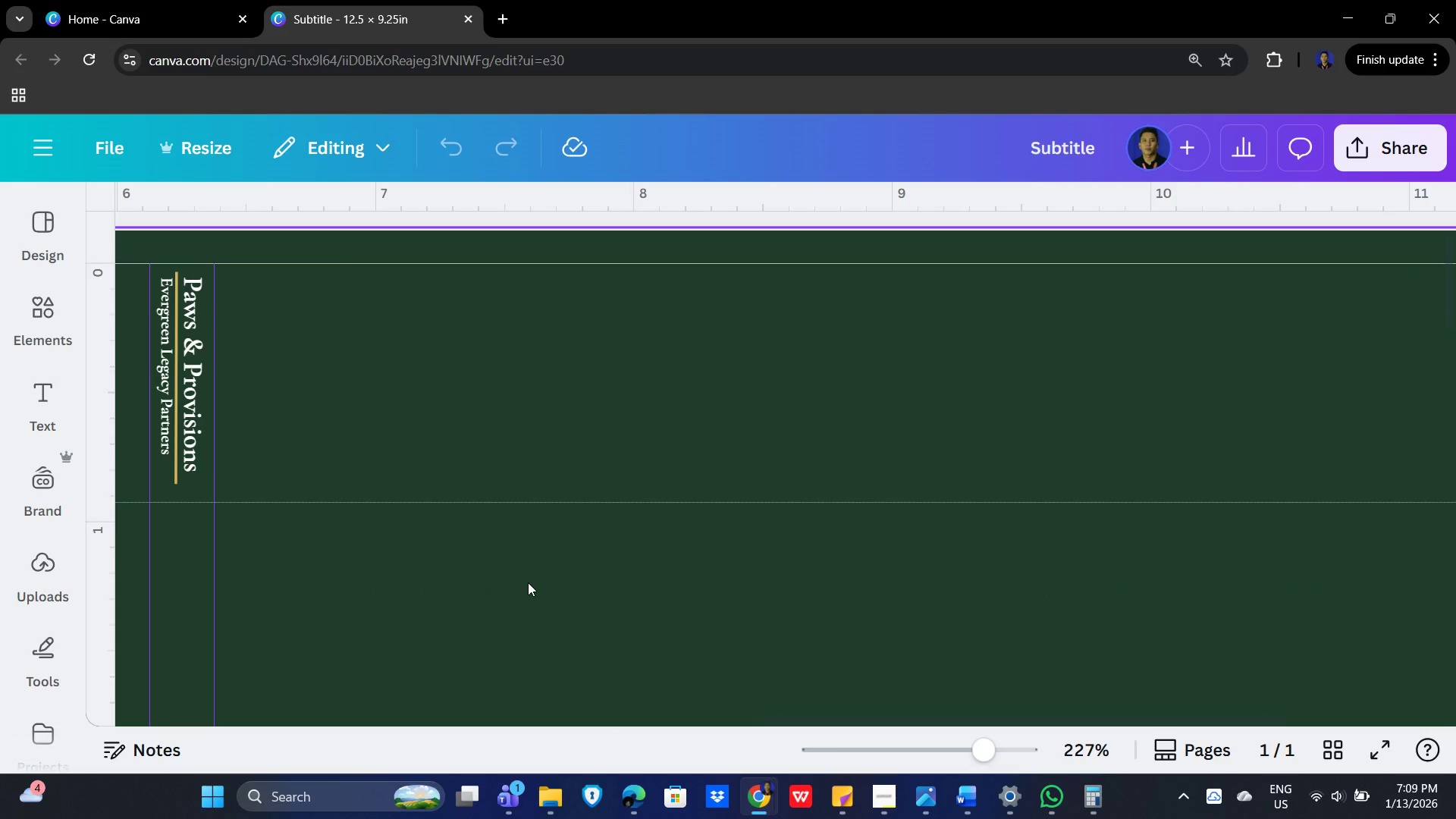 
scroll: coordinate [528, 582], scroll_direction: up, amount: 1.0
 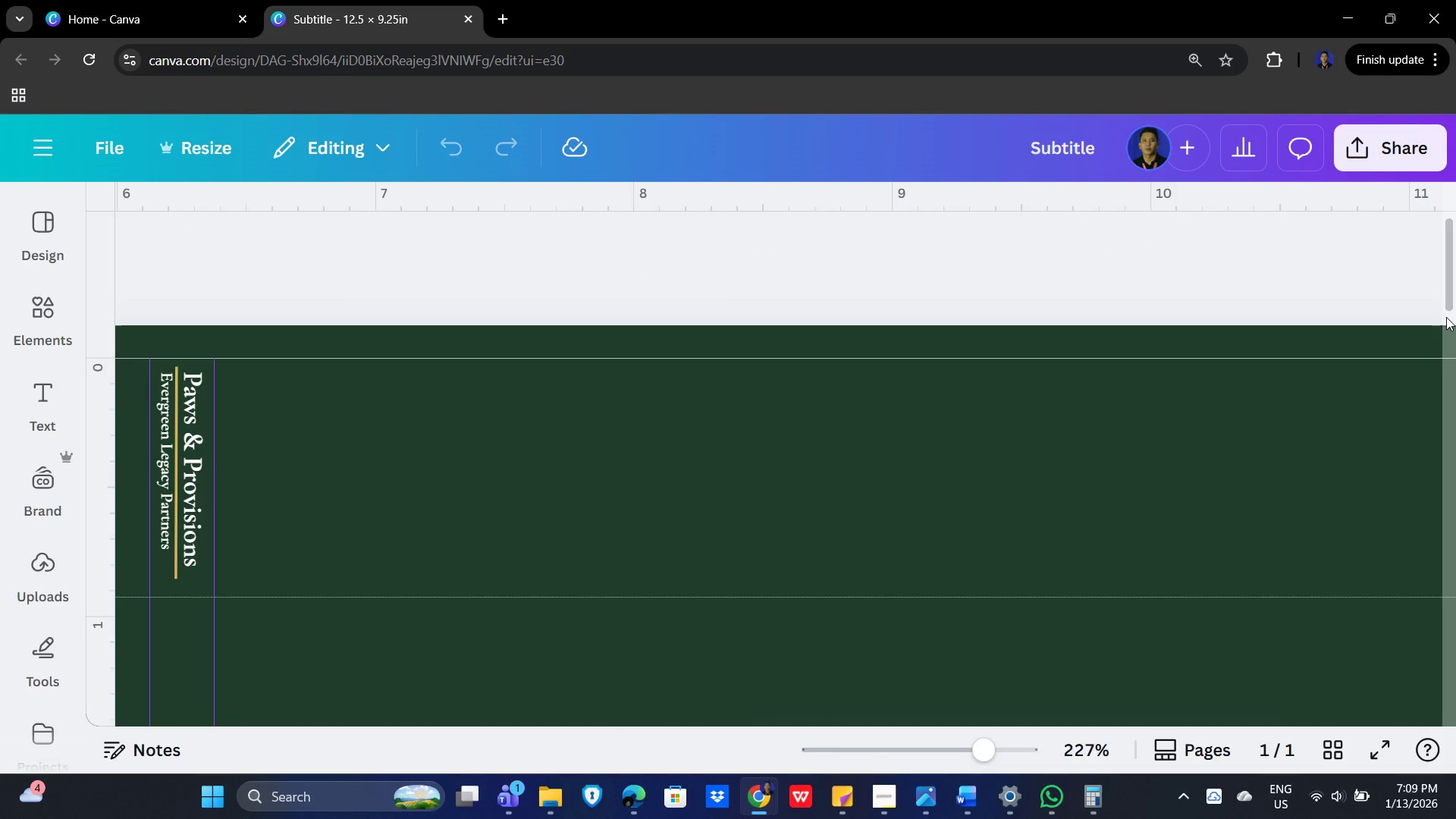 
left_click_drag(start_coordinate=[1449, 294], to_coordinate=[1447, 302])
 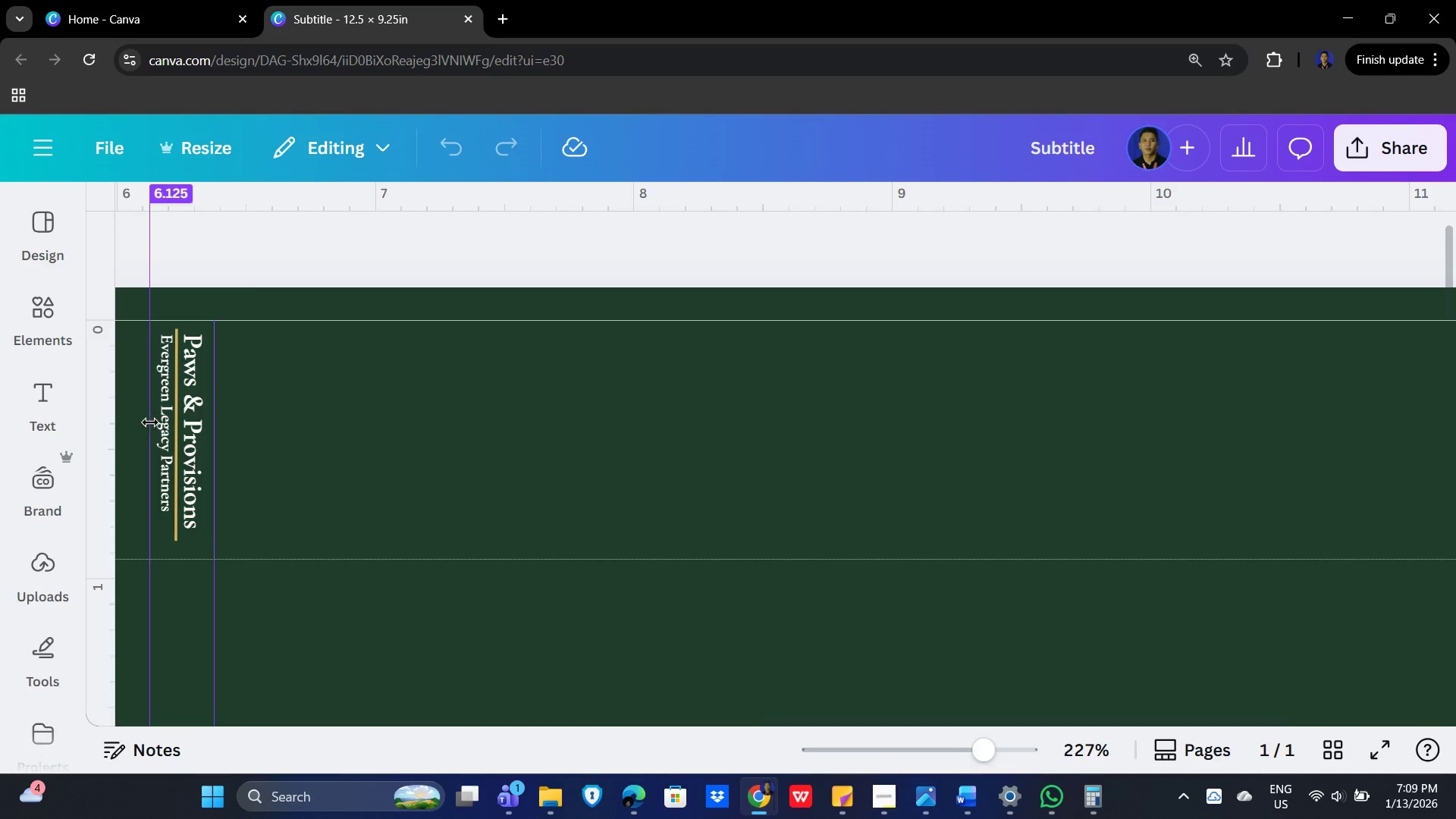 
wait(9.42)
 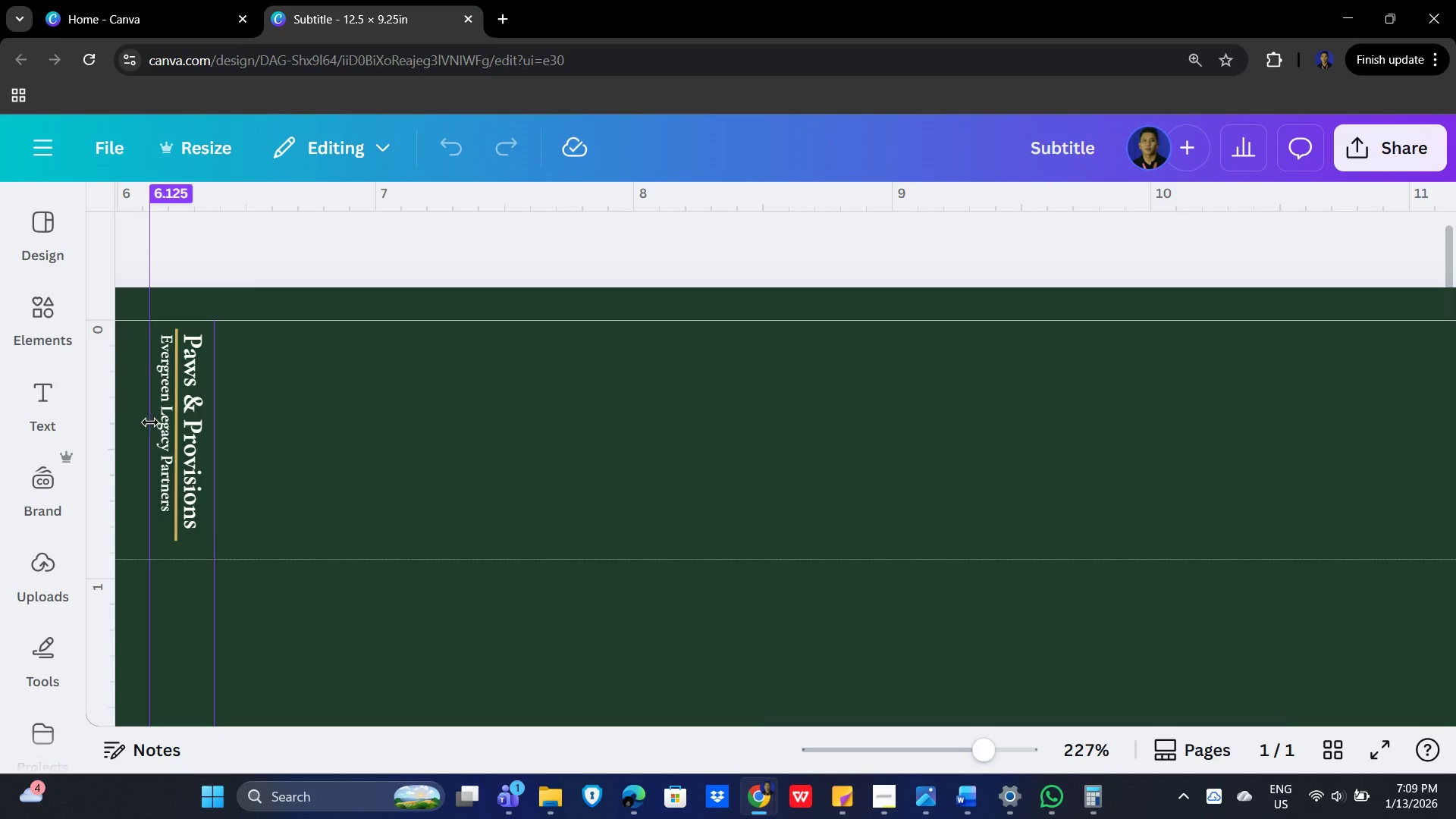 
left_click_drag(start_coordinate=[897, 717], to_coordinate=[240, 629])
 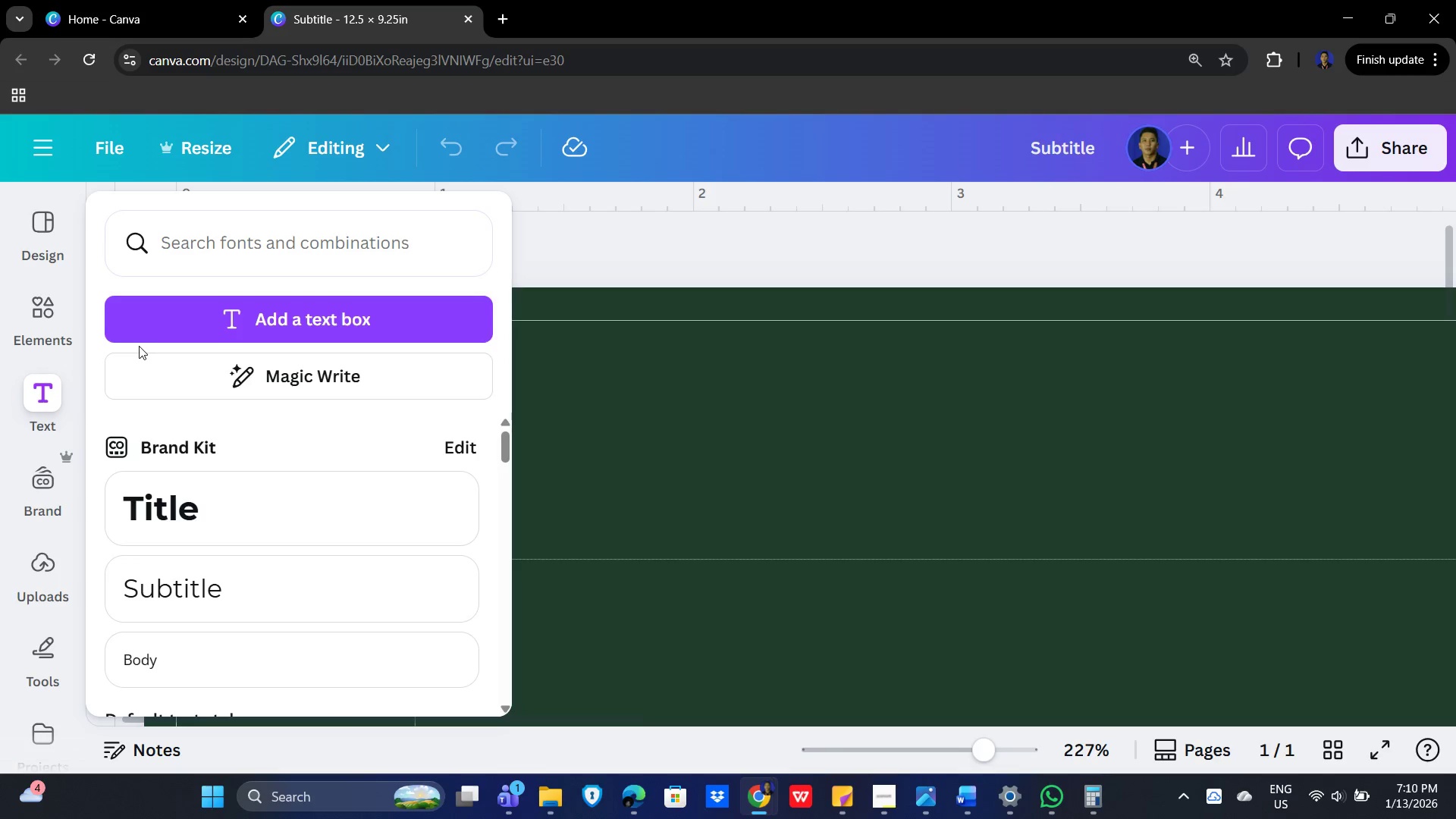 
left_click([601, 254])
 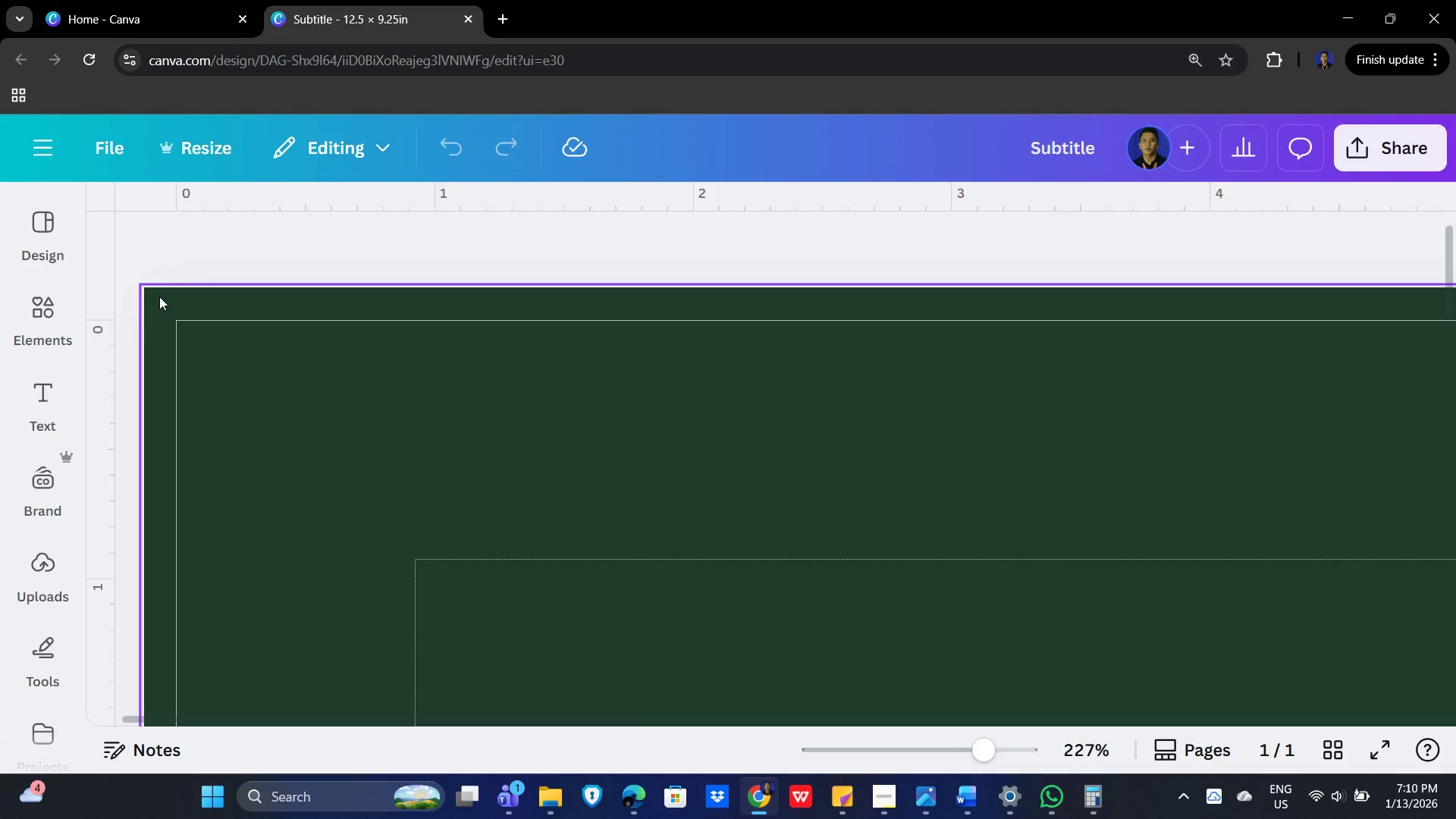 
left_click([164, 298])
 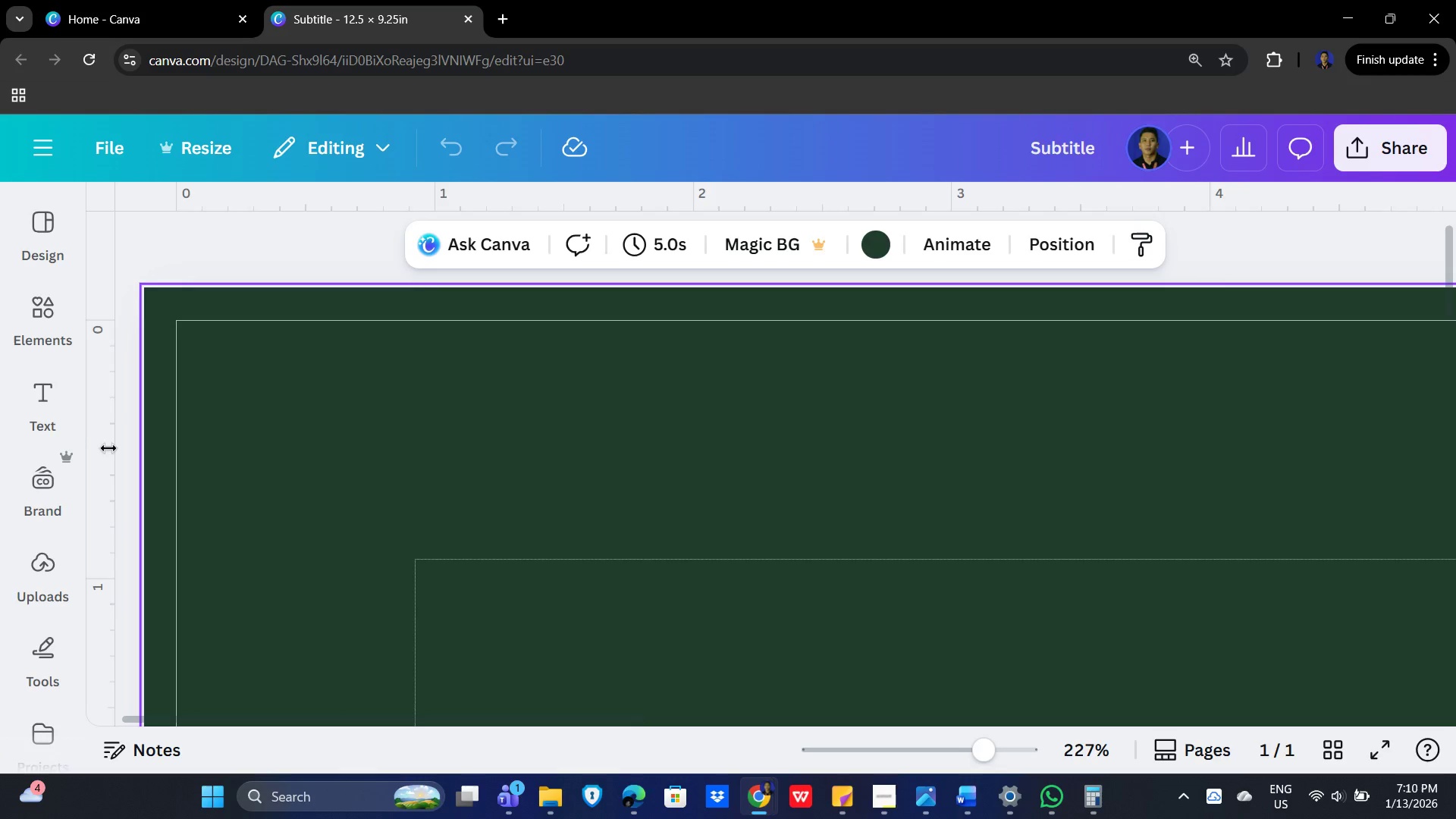 
wait(22.62)
 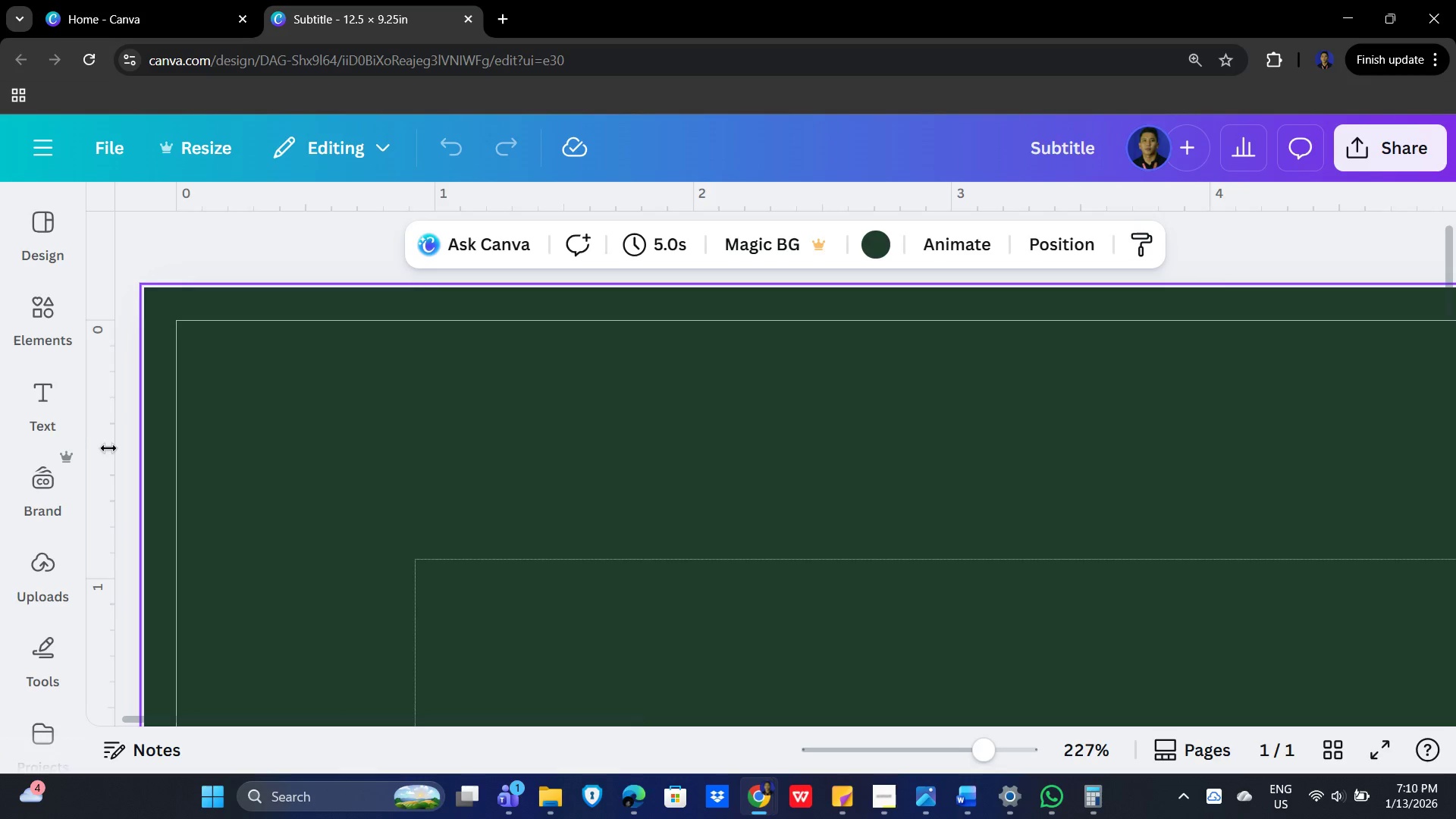 
left_click([115, 372])
 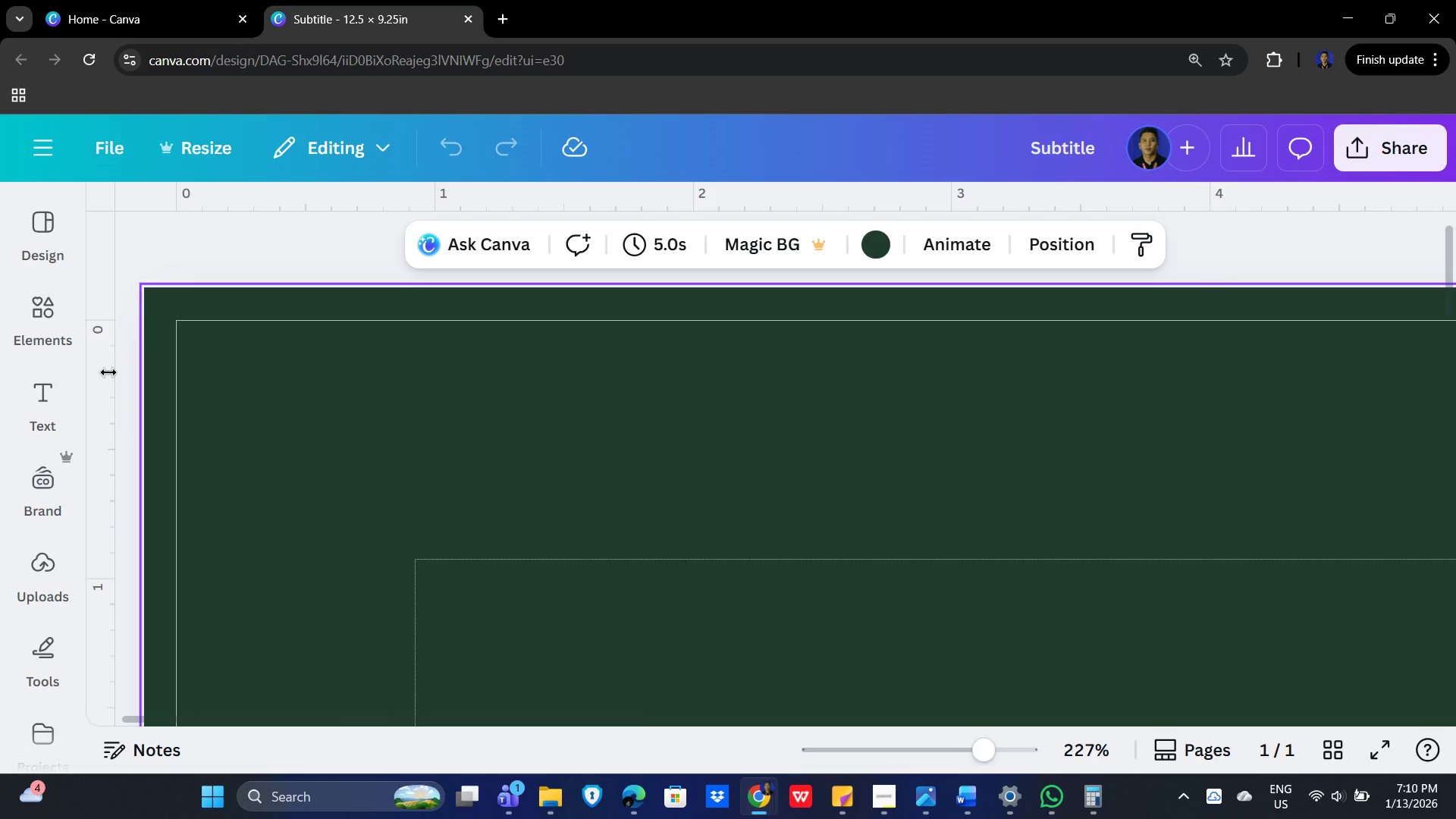 
wait(8.36)
 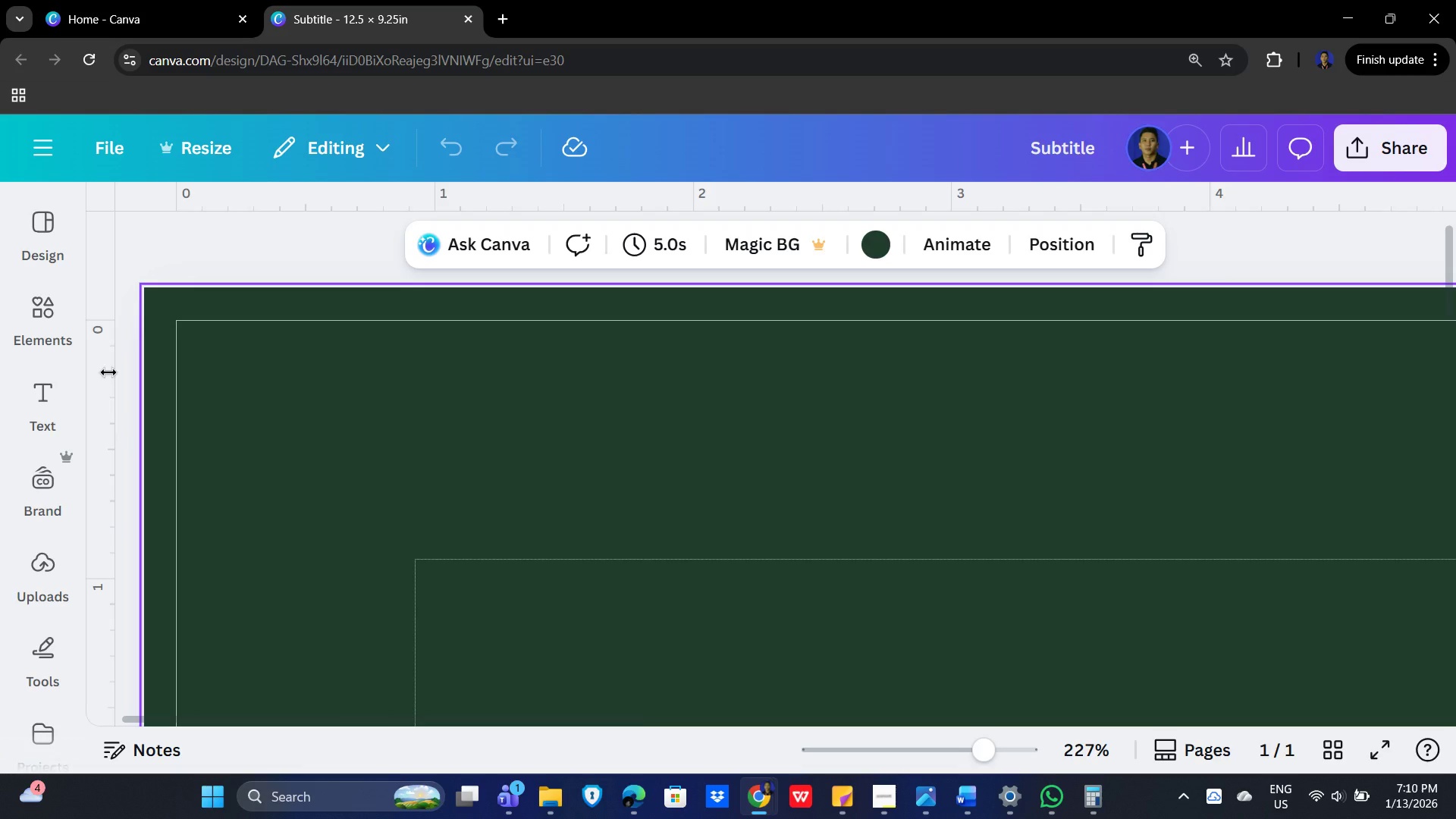 
left_click_drag(start_coordinate=[617, 717], to_coordinate=[1262, 758])
 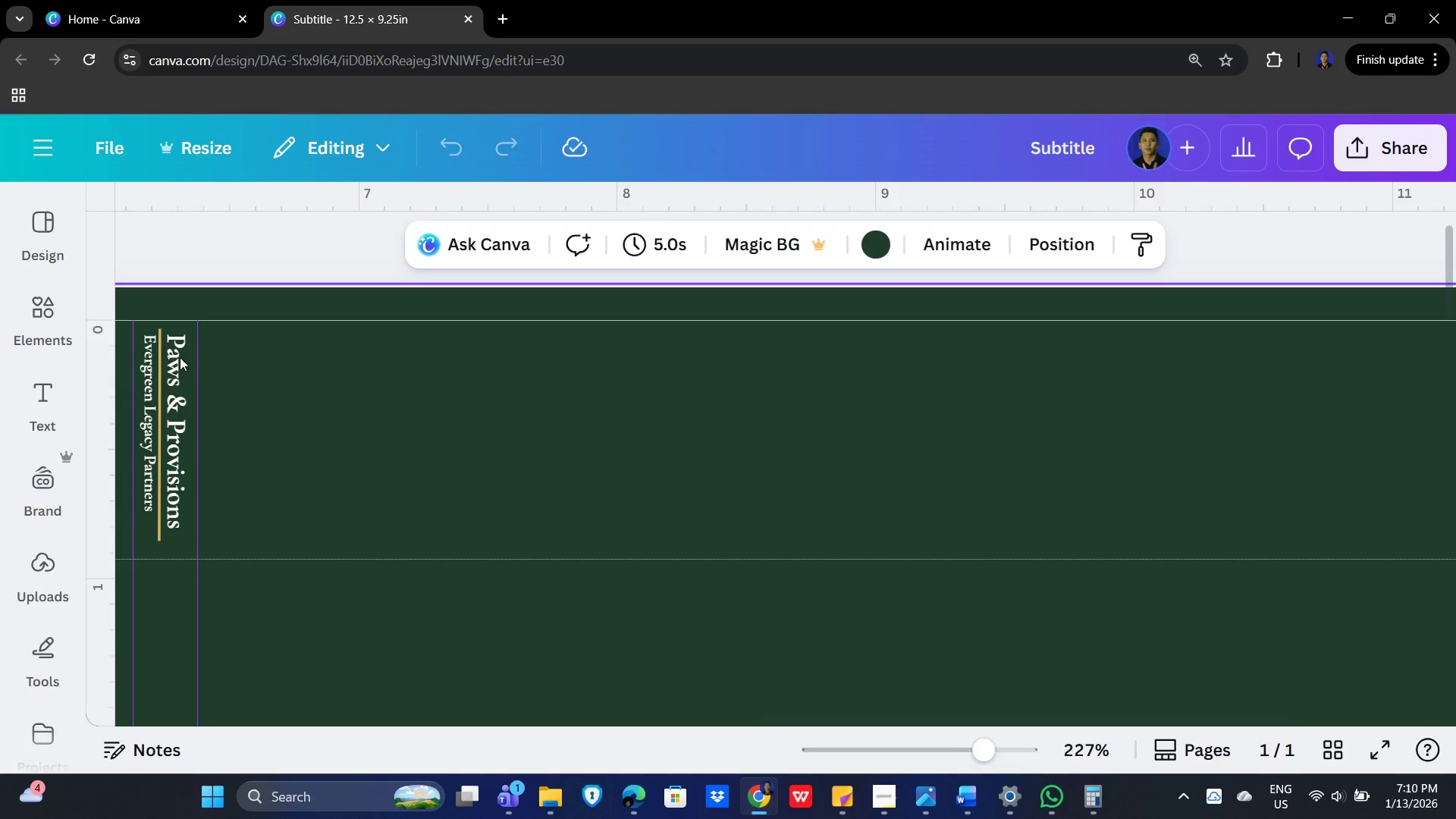 
hold_key(key=CapsLock, duration=1.45)
 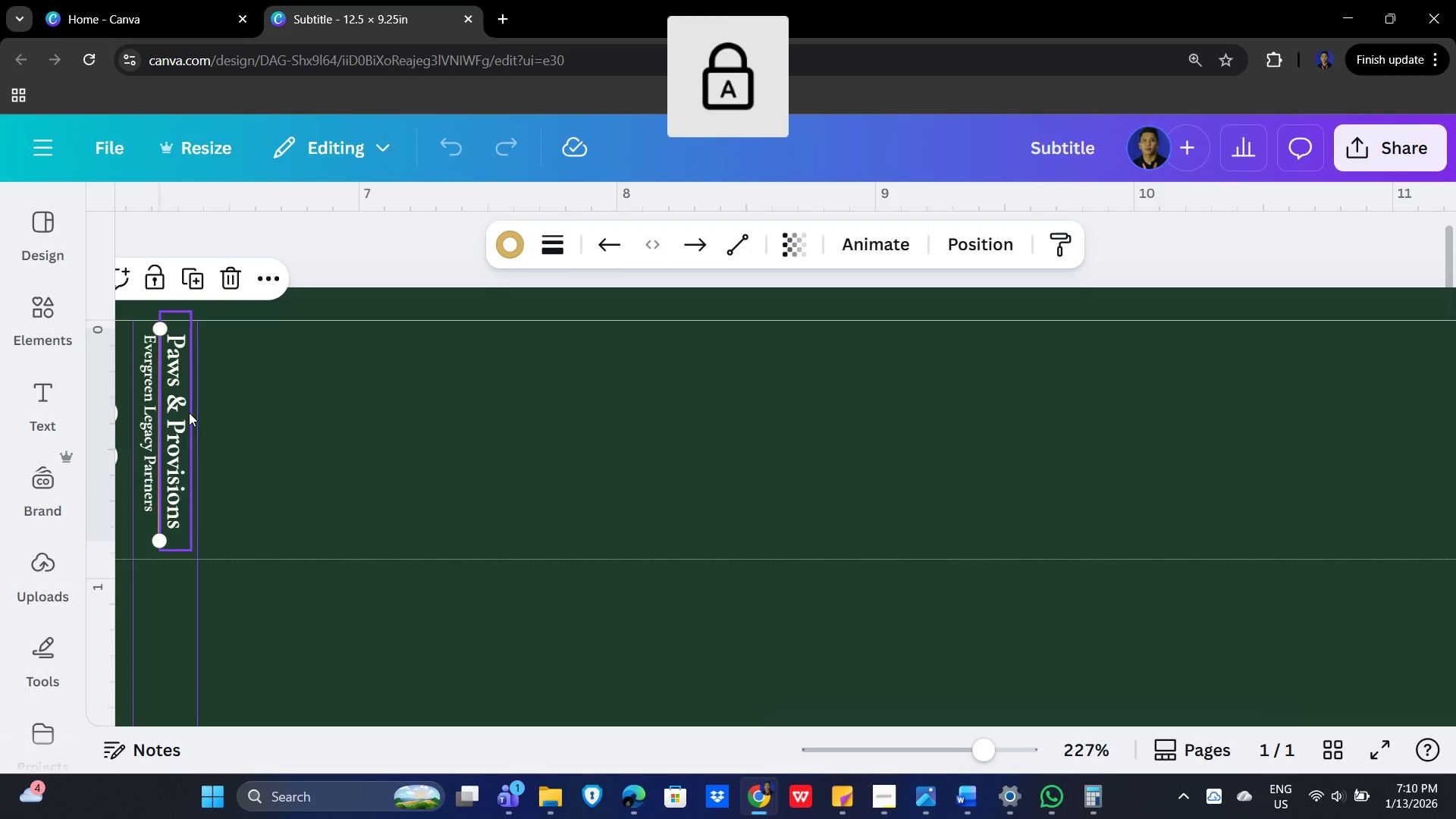 
left_click([184, 359])
 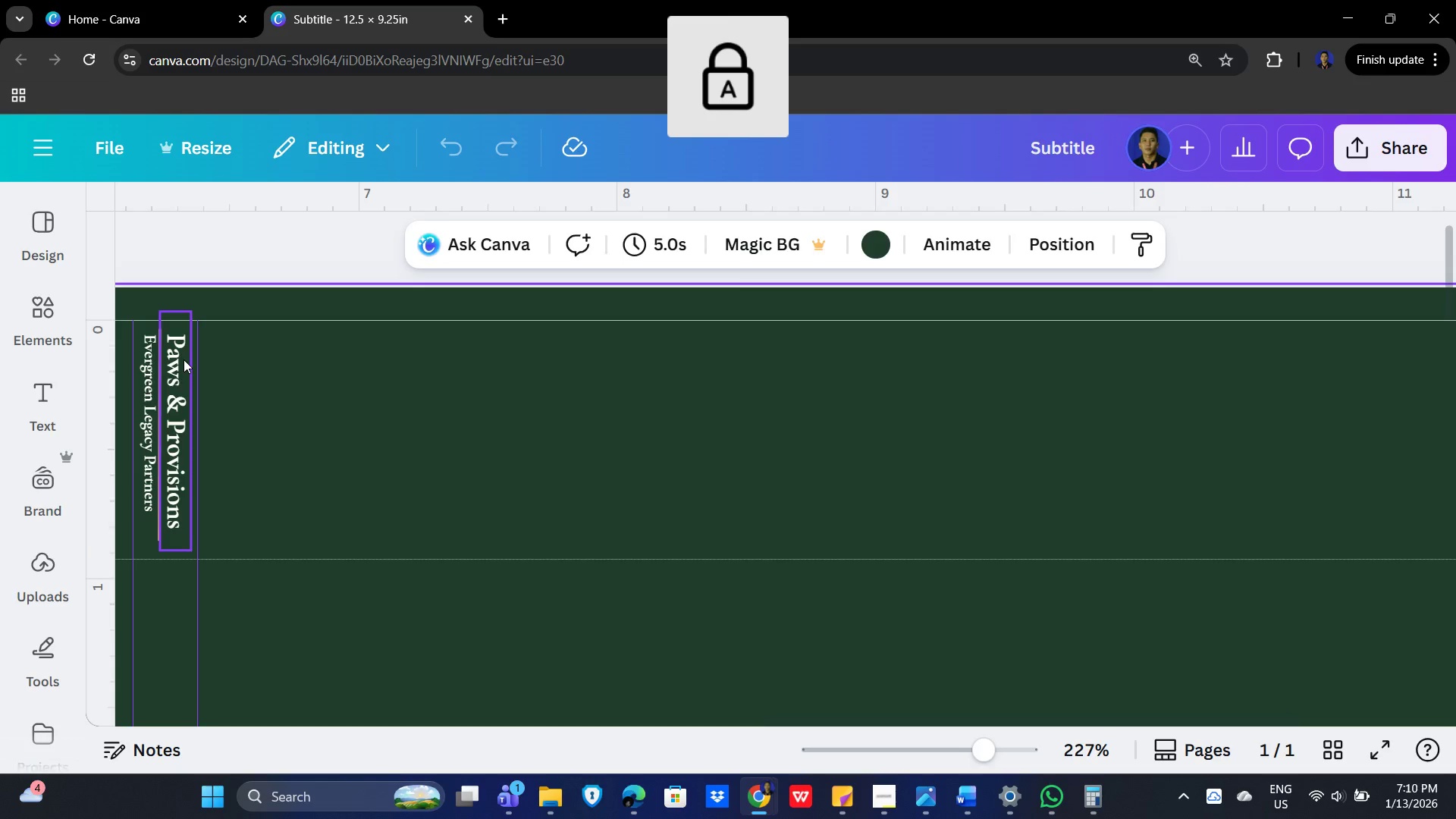 
left_click([144, 364])
 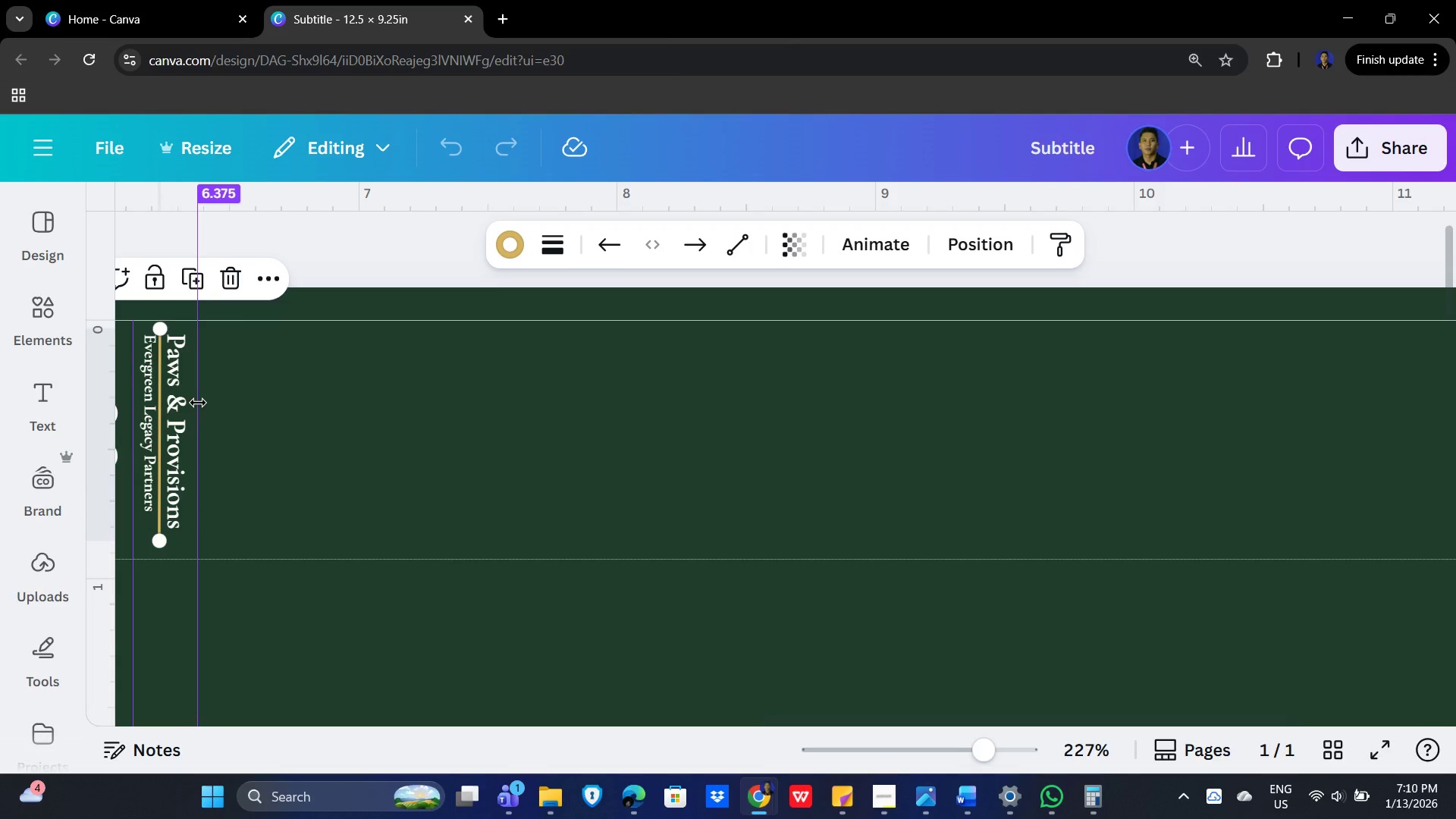 
key(ArrowDown)
 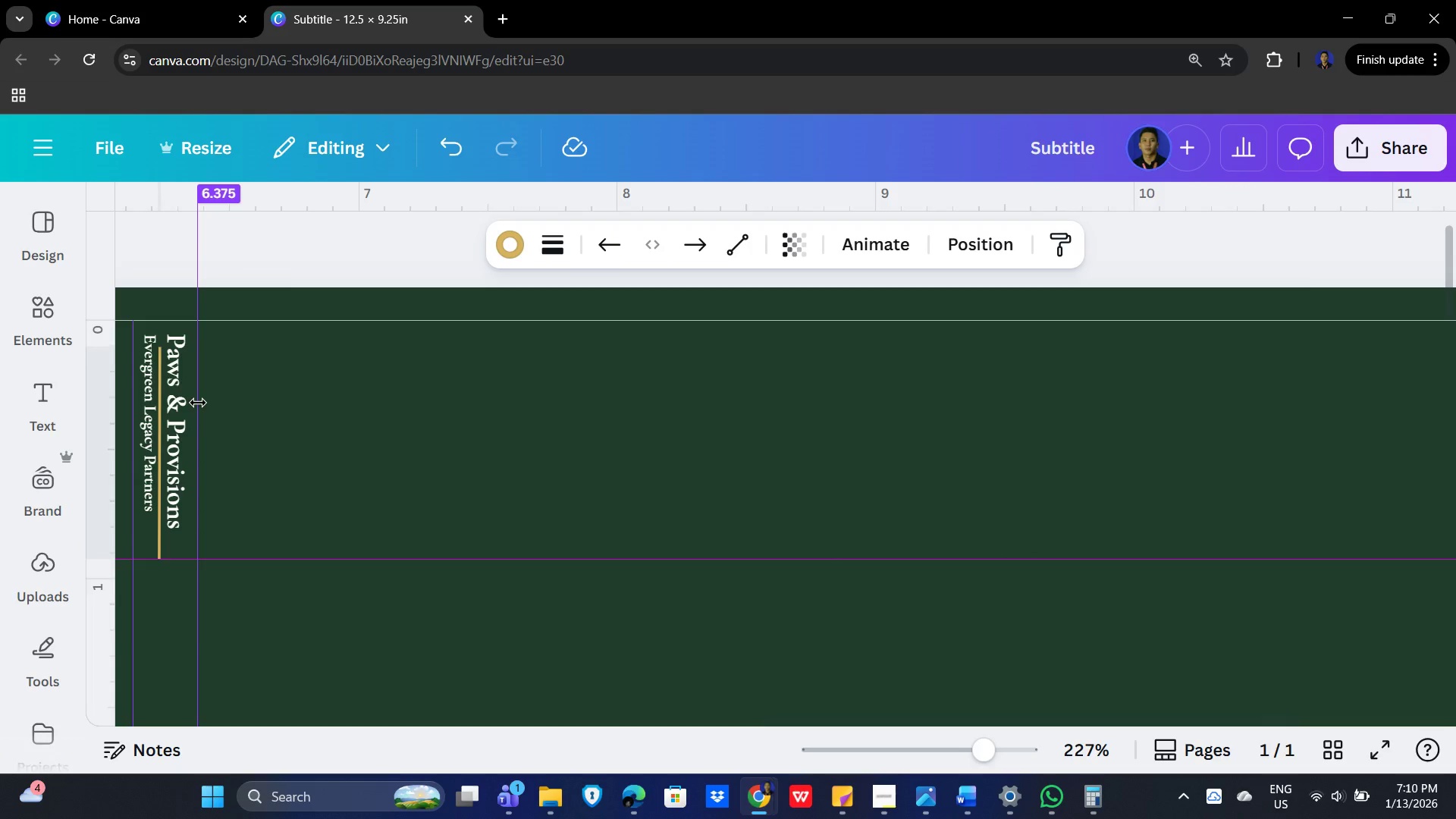 
key(ArrowDown)
 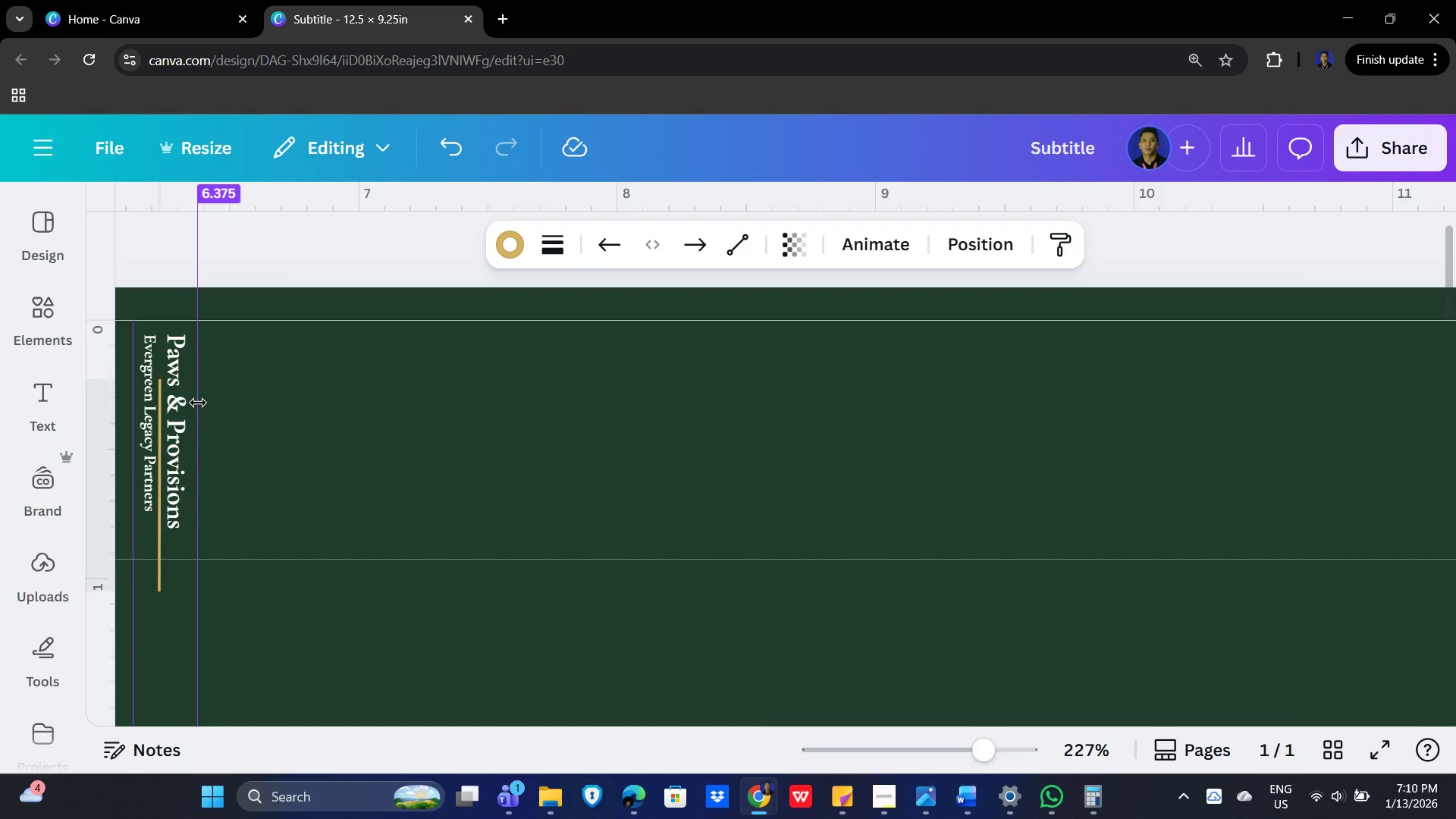 
key(ArrowDown)
 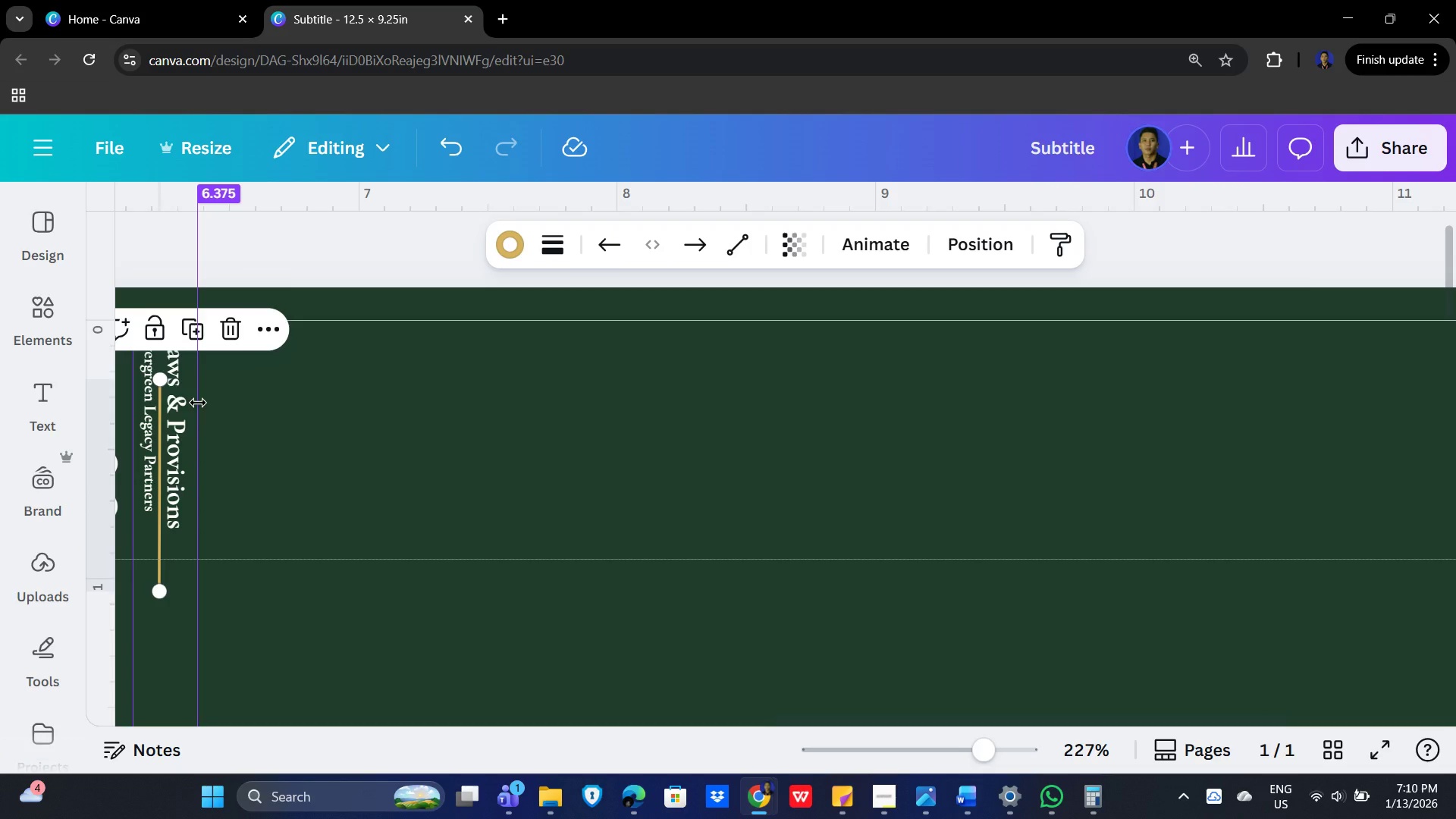 
key(ArrowUp)
 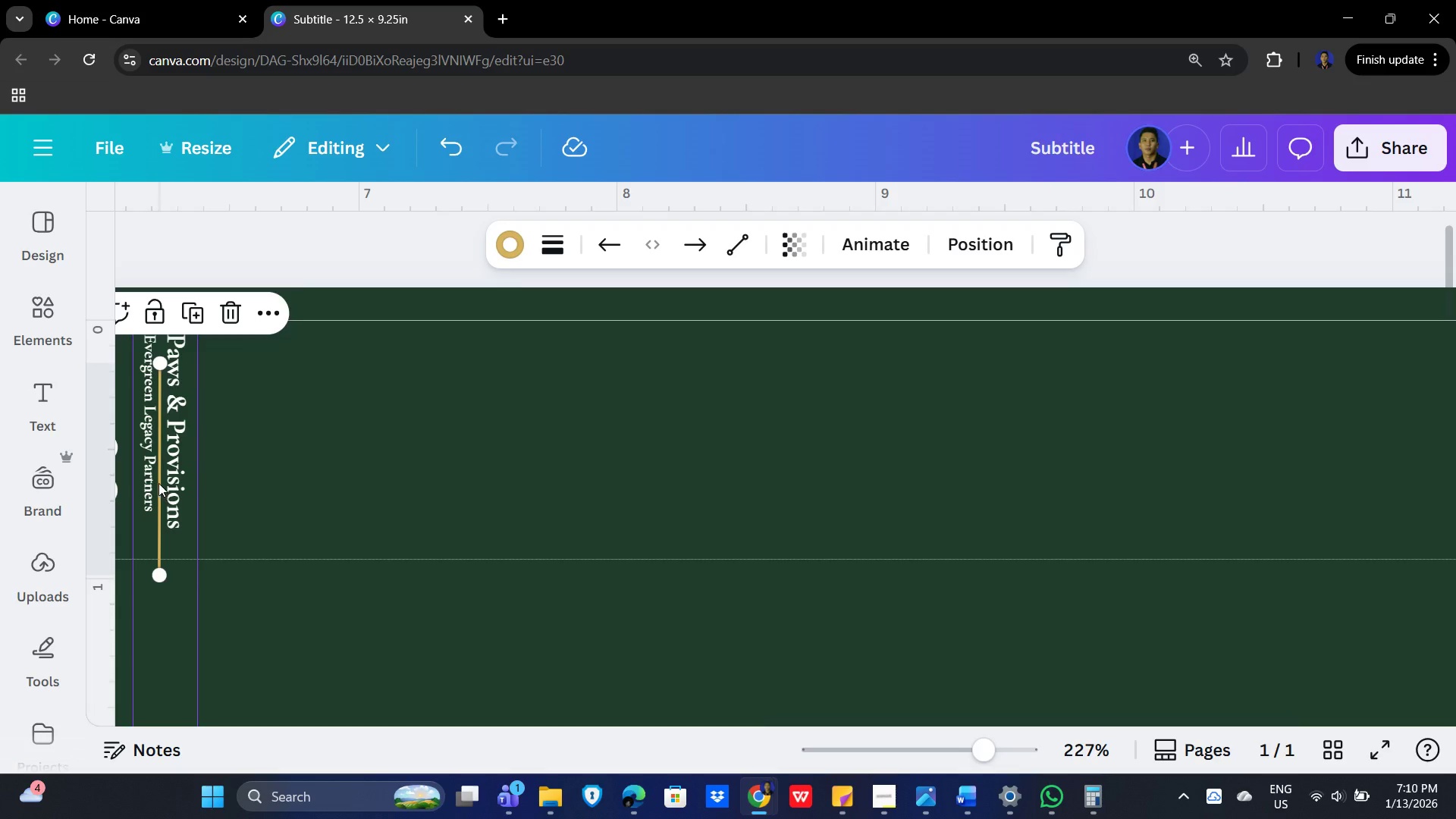 
left_click_drag(start_coordinate=[159, 479], to_coordinate=[158, 488])
 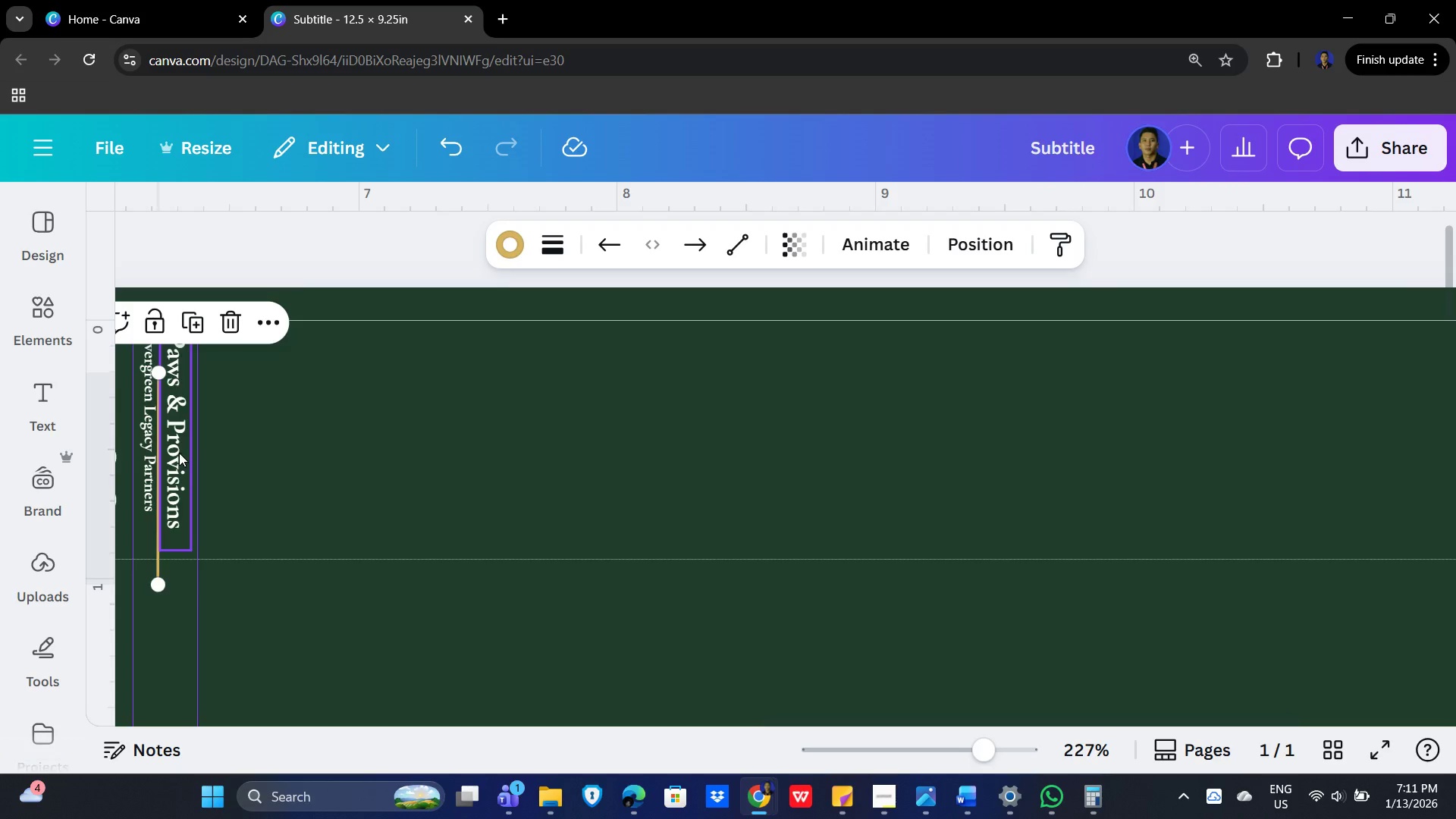 
left_click([174, 445])
 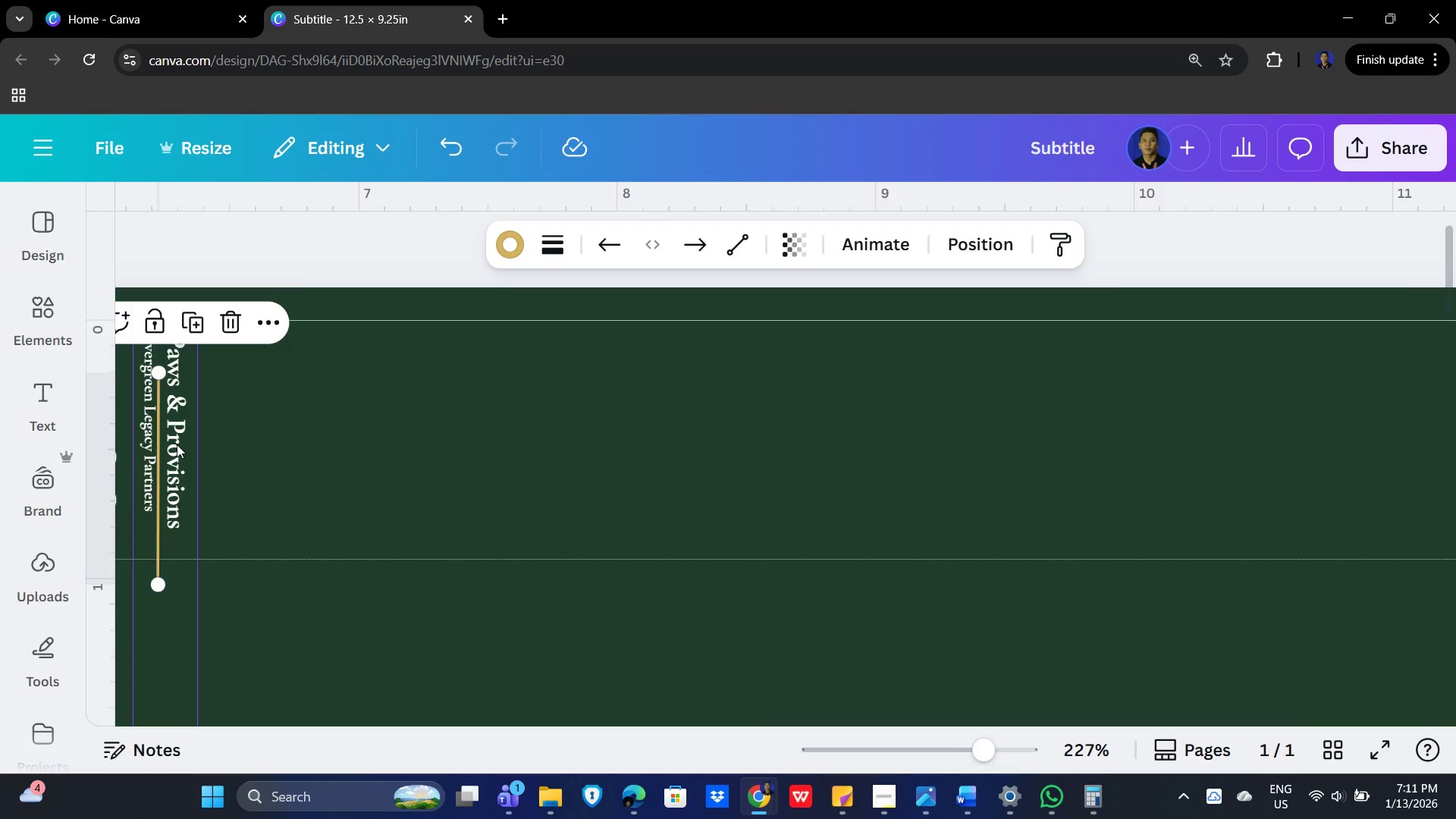 
left_click_drag(start_coordinate=[177, 444], to_coordinate=[181, 443])
 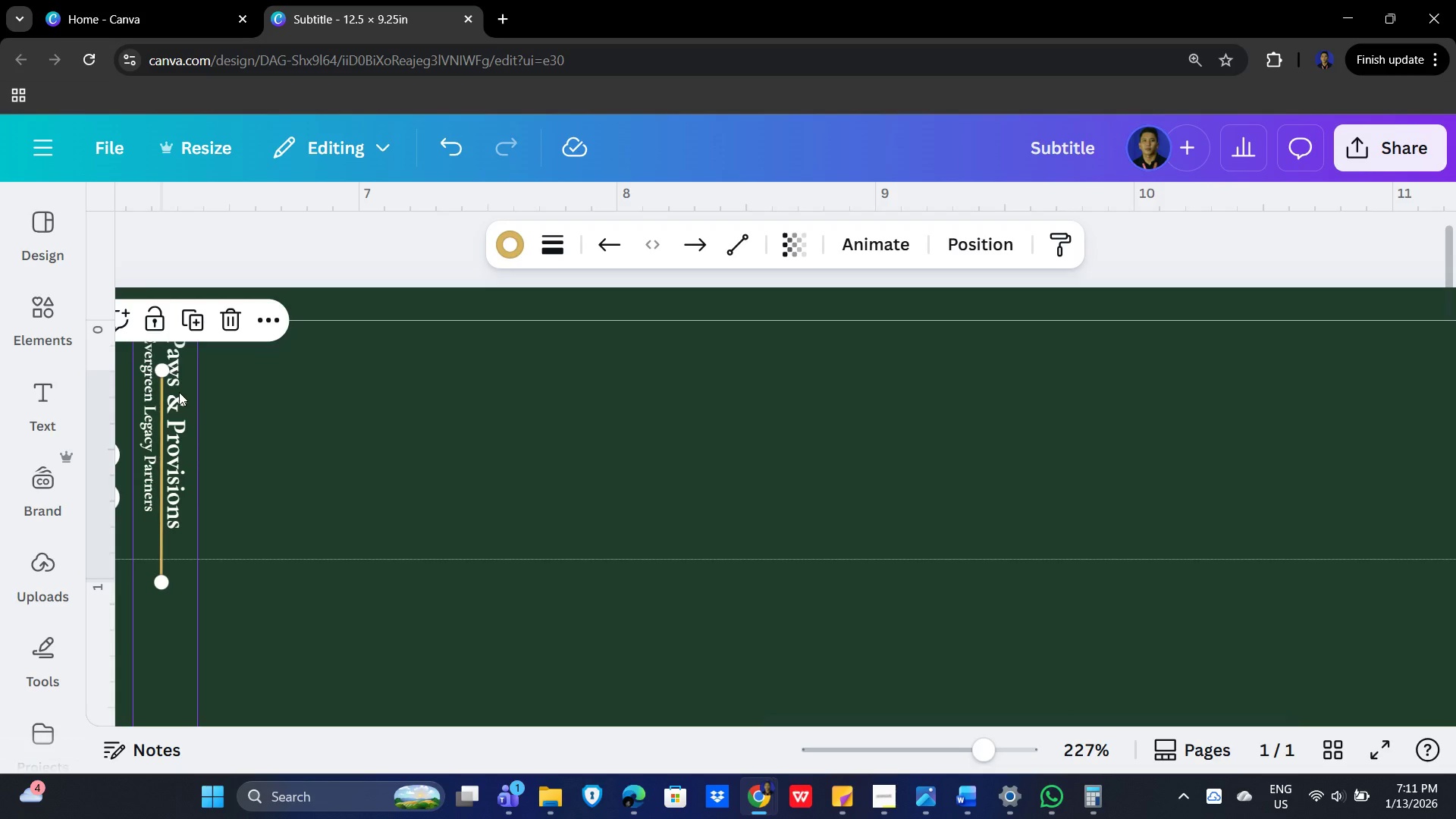 
left_click([179, 392])
 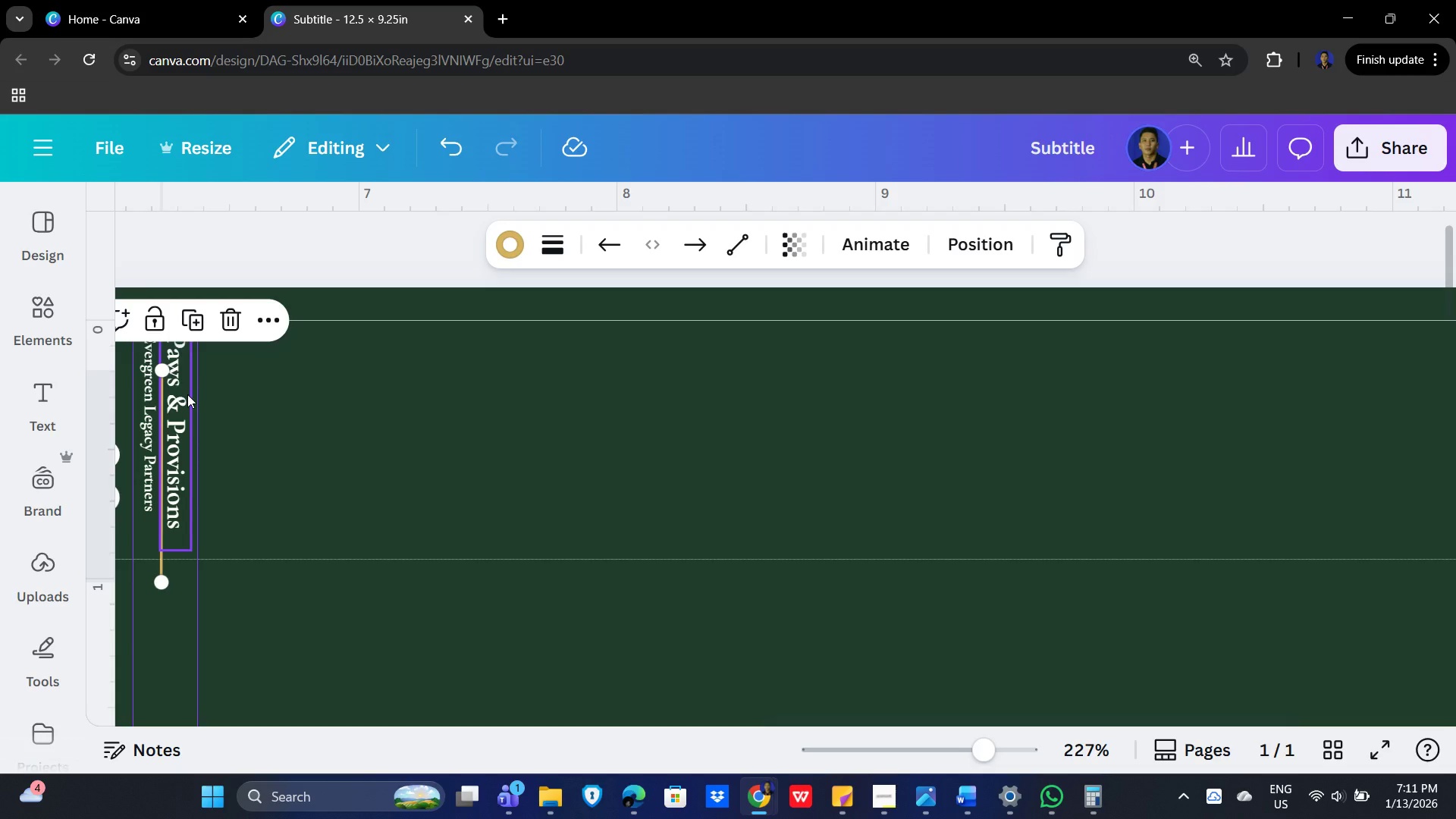 
left_click([187, 394])
 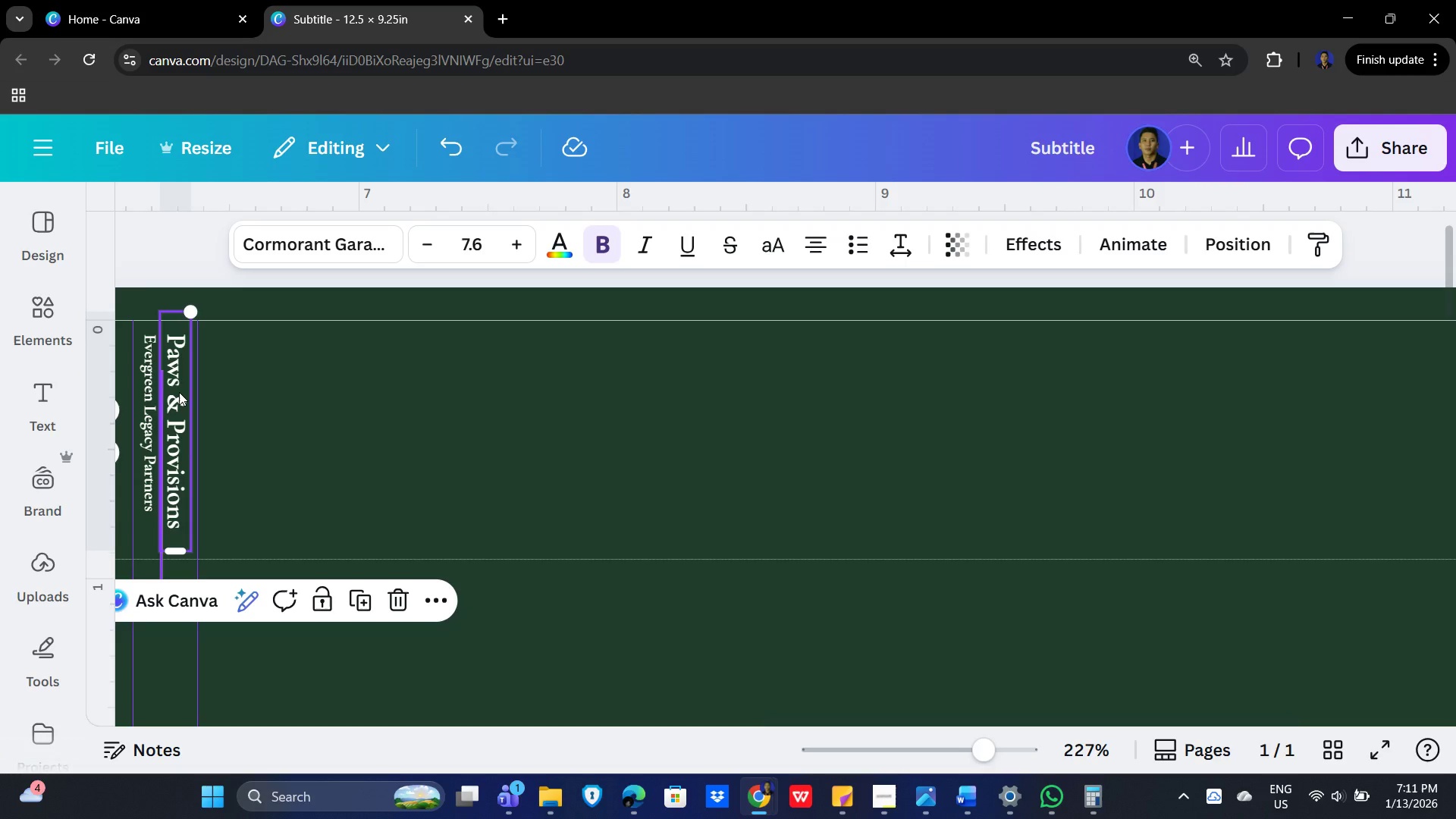 
left_click_drag(start_coordinate=[179, 392], to_coordinate=[180, 430])
 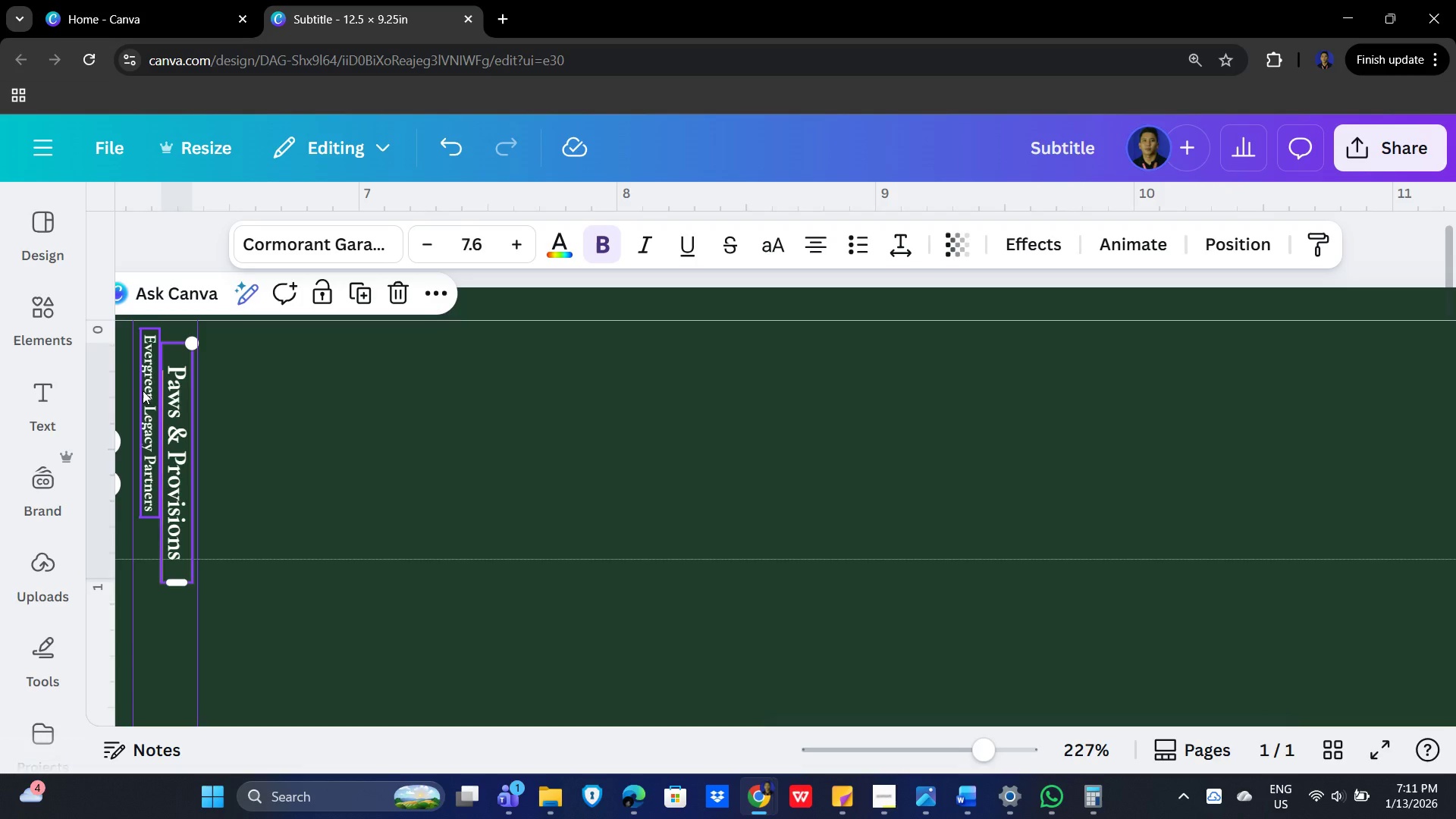 
left_click_drag(start_coordinate=[143, 391], to_coordinate=[146, 424])
 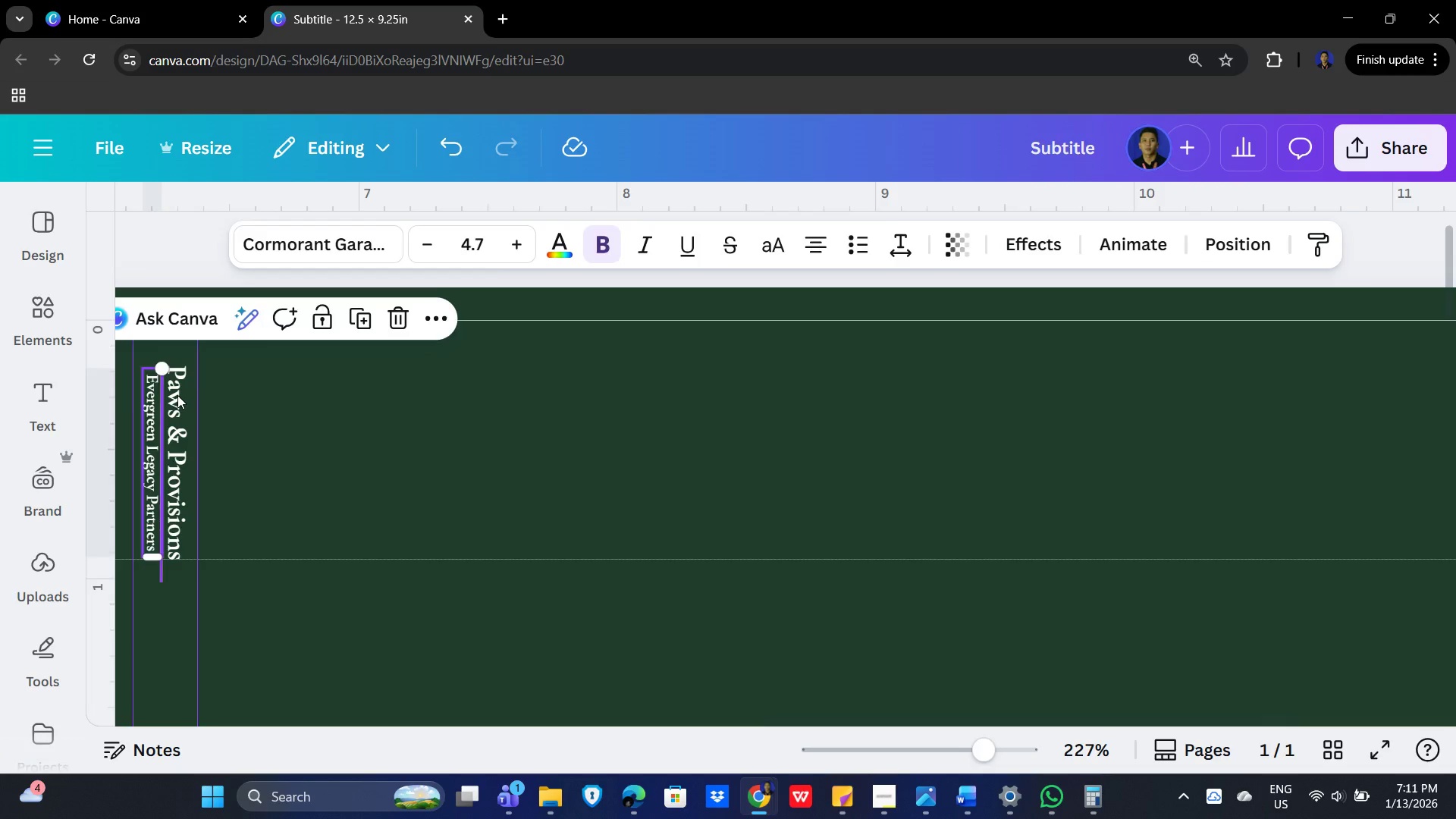 
left_click_drag(start_coordinate=[177, 395], to_coordinate=[177, 403])
 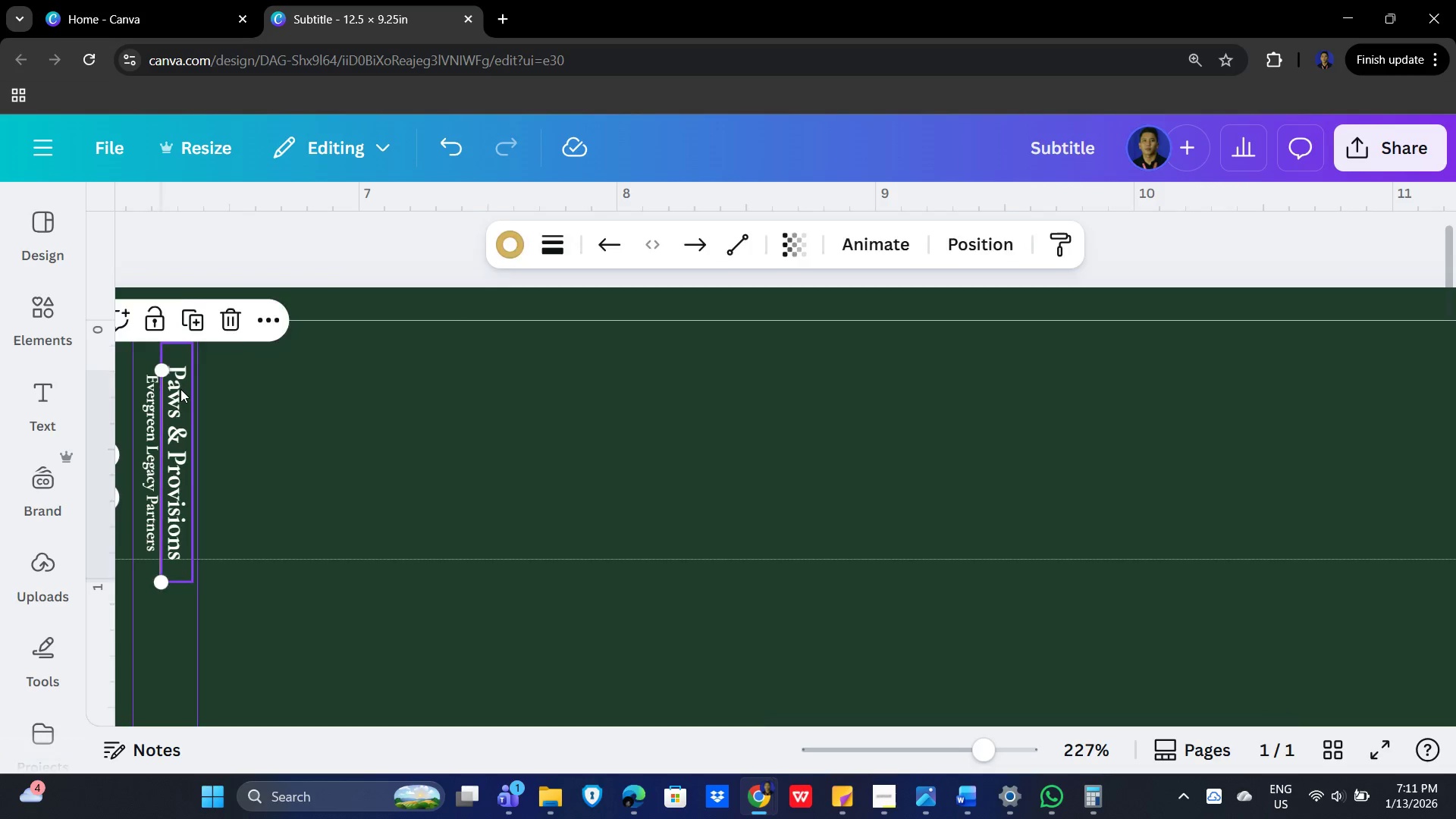 
left_click([180, 389])
 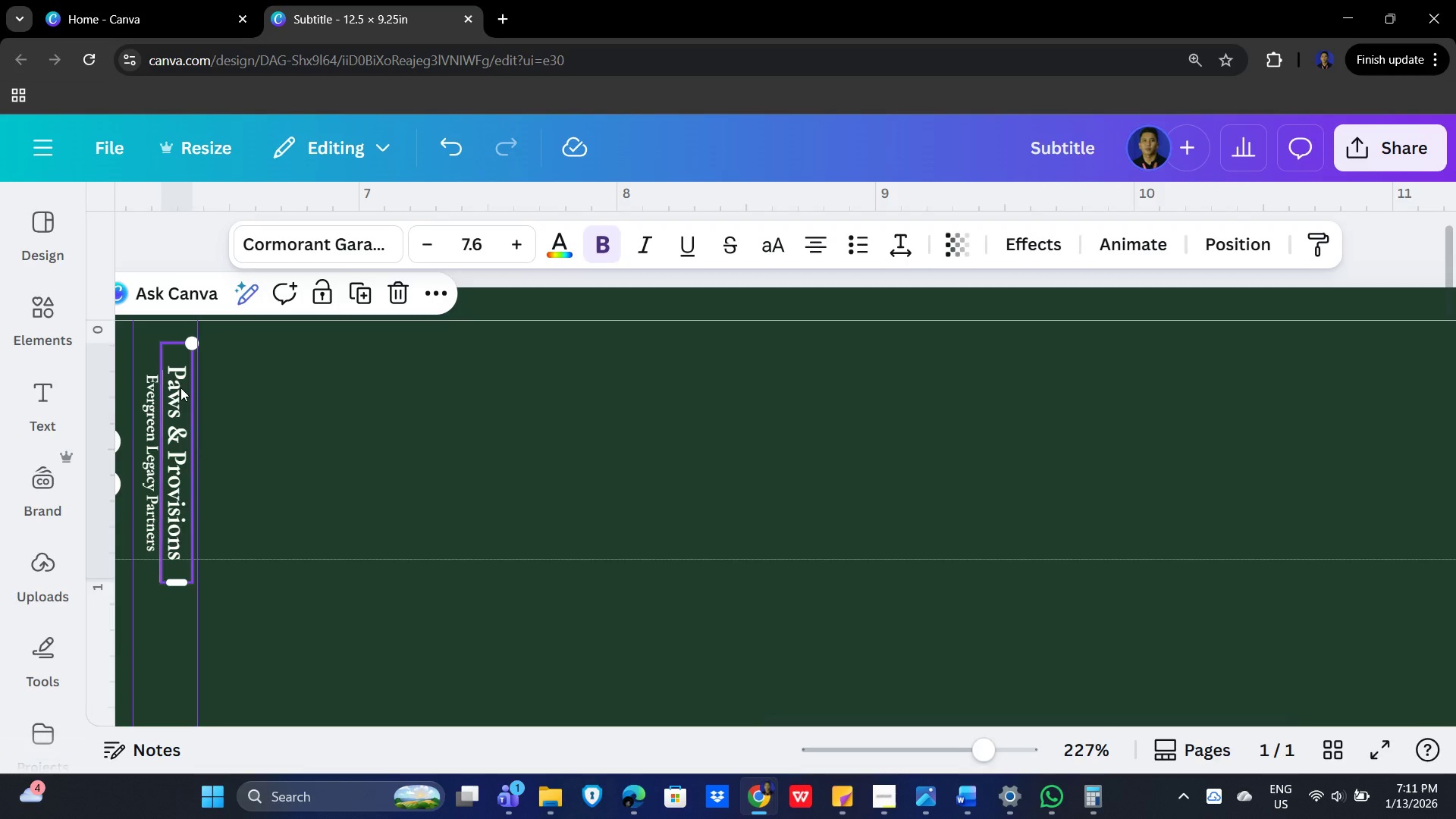 
left_click_drag(start_coordinate=[180, 388], to_coordinate=[180, 411])
 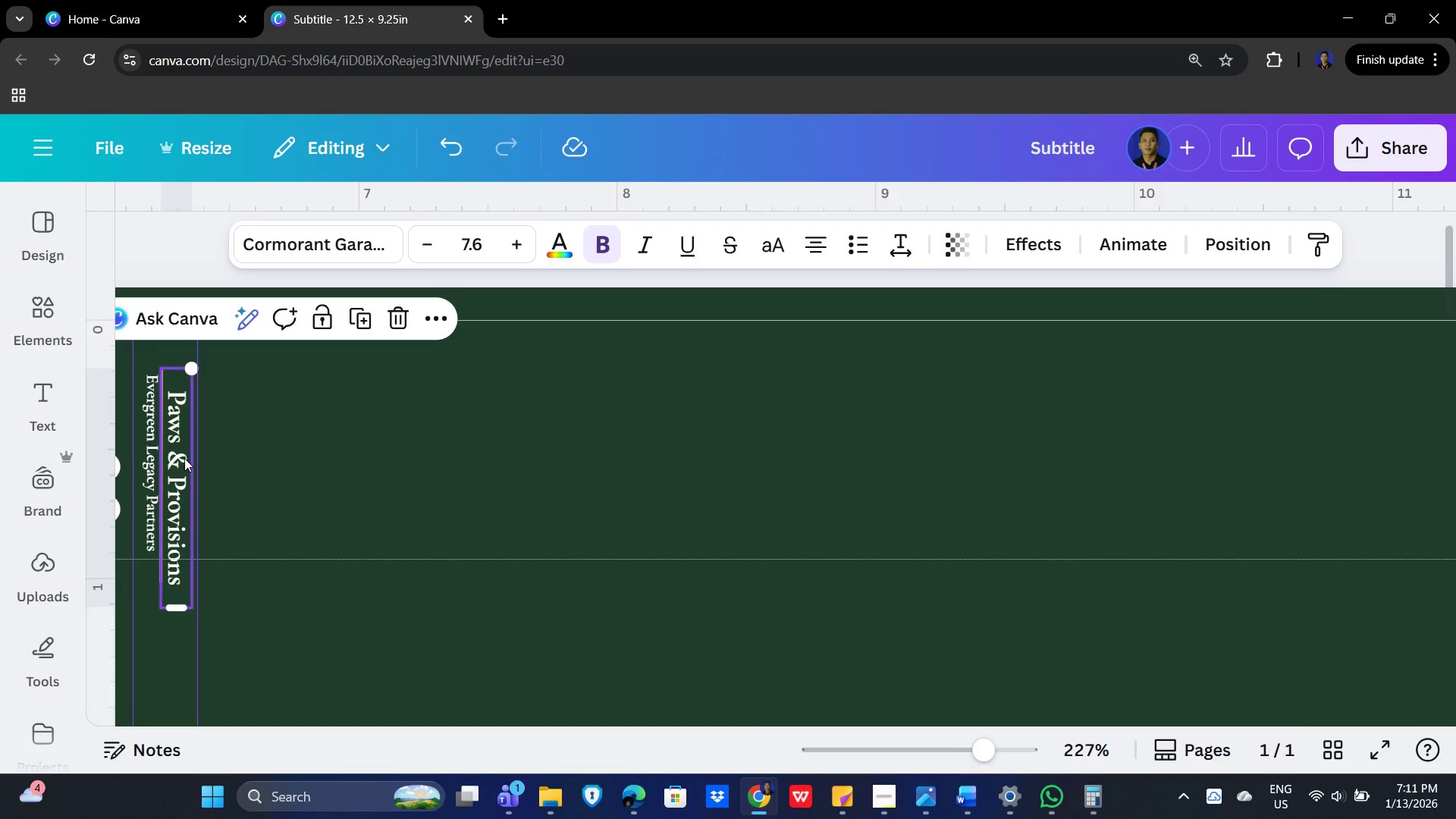 
left_click_drag(start_coordinate=[180, 449], to_coordinate=[179, 435])
 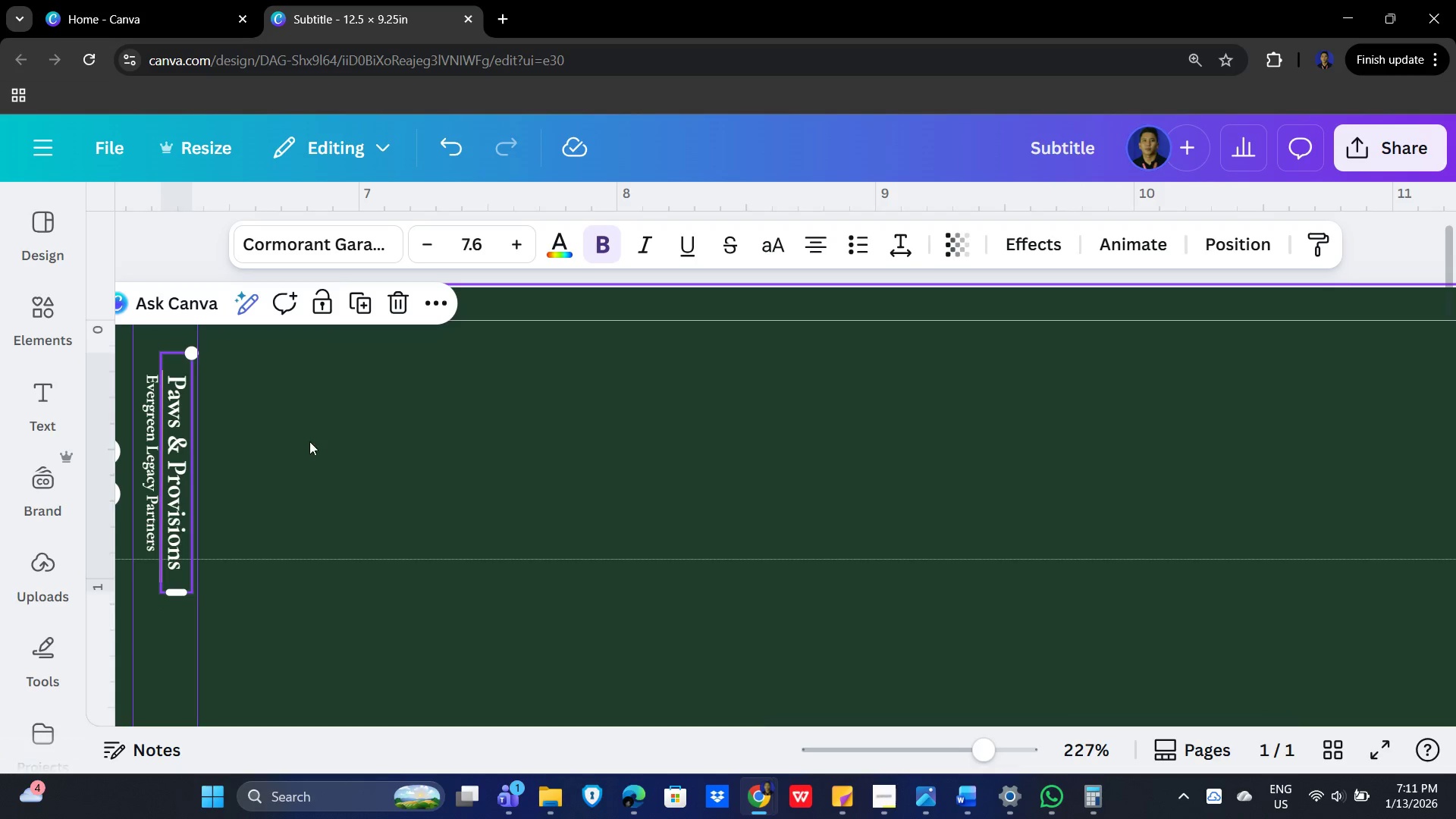 
left_click([359, 435])
 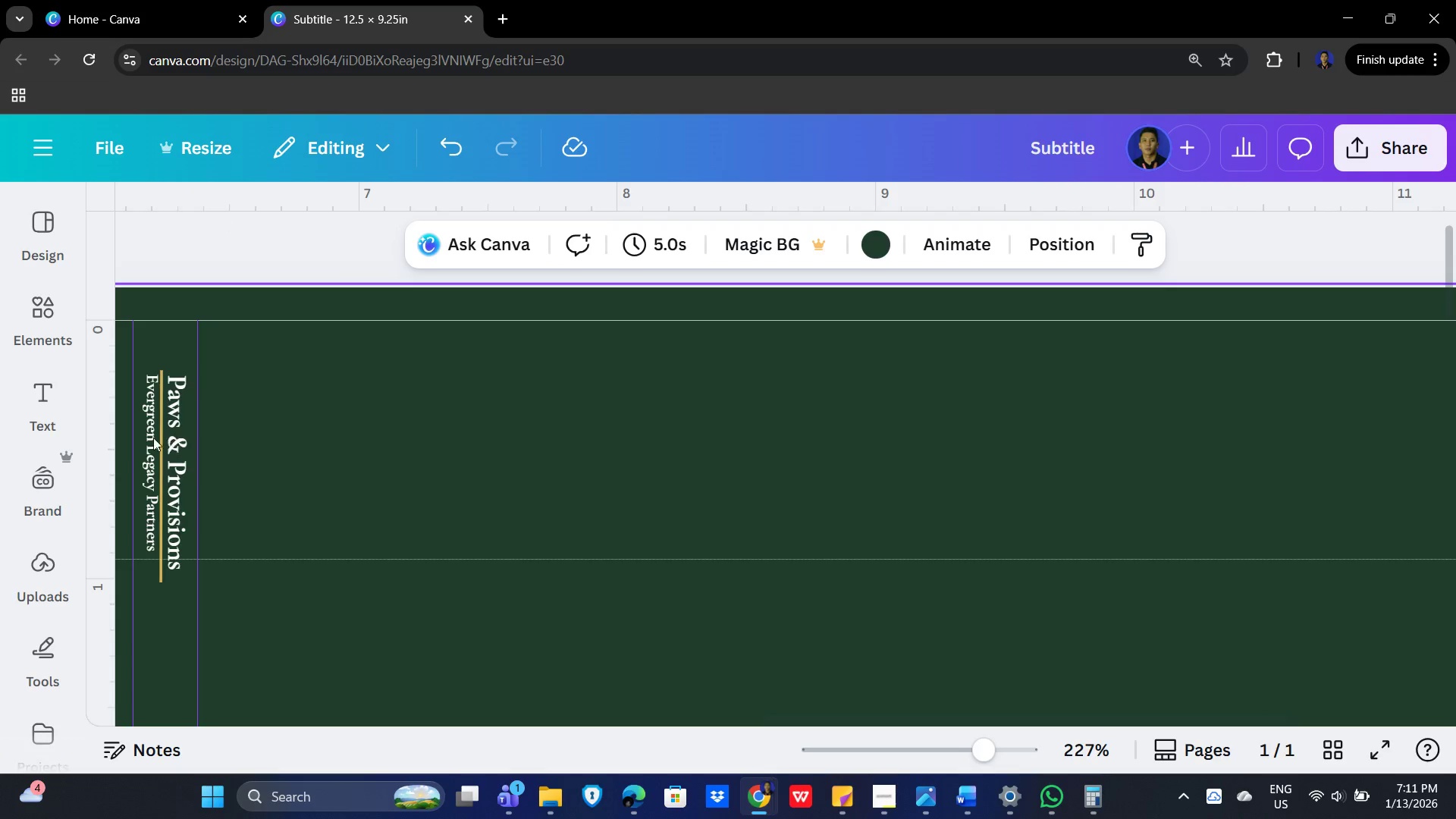 
left_click([149, 438])
 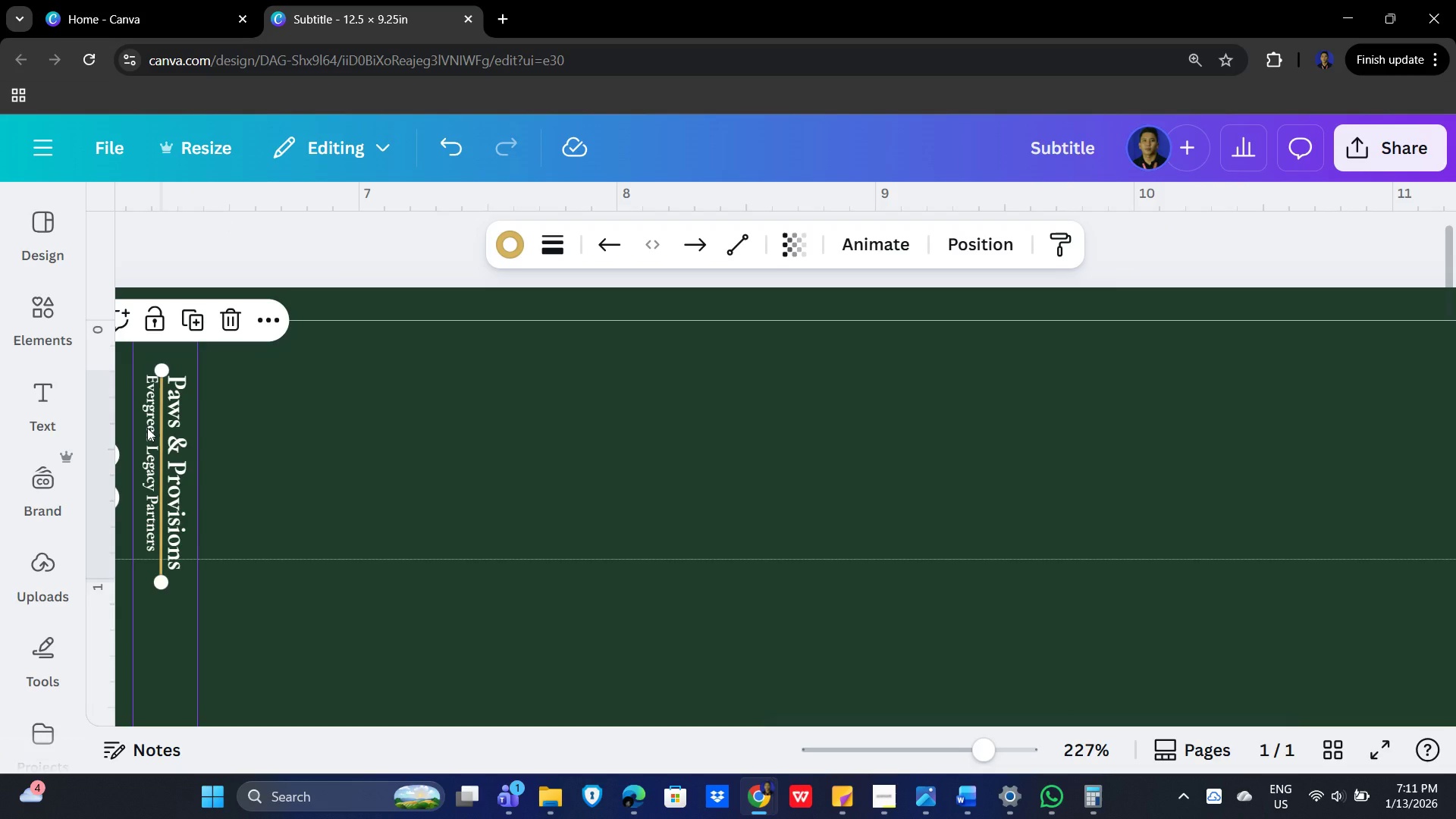 
left_click_drag(start_coordinate=[147, 428], to_coordinate=[151, 431])
 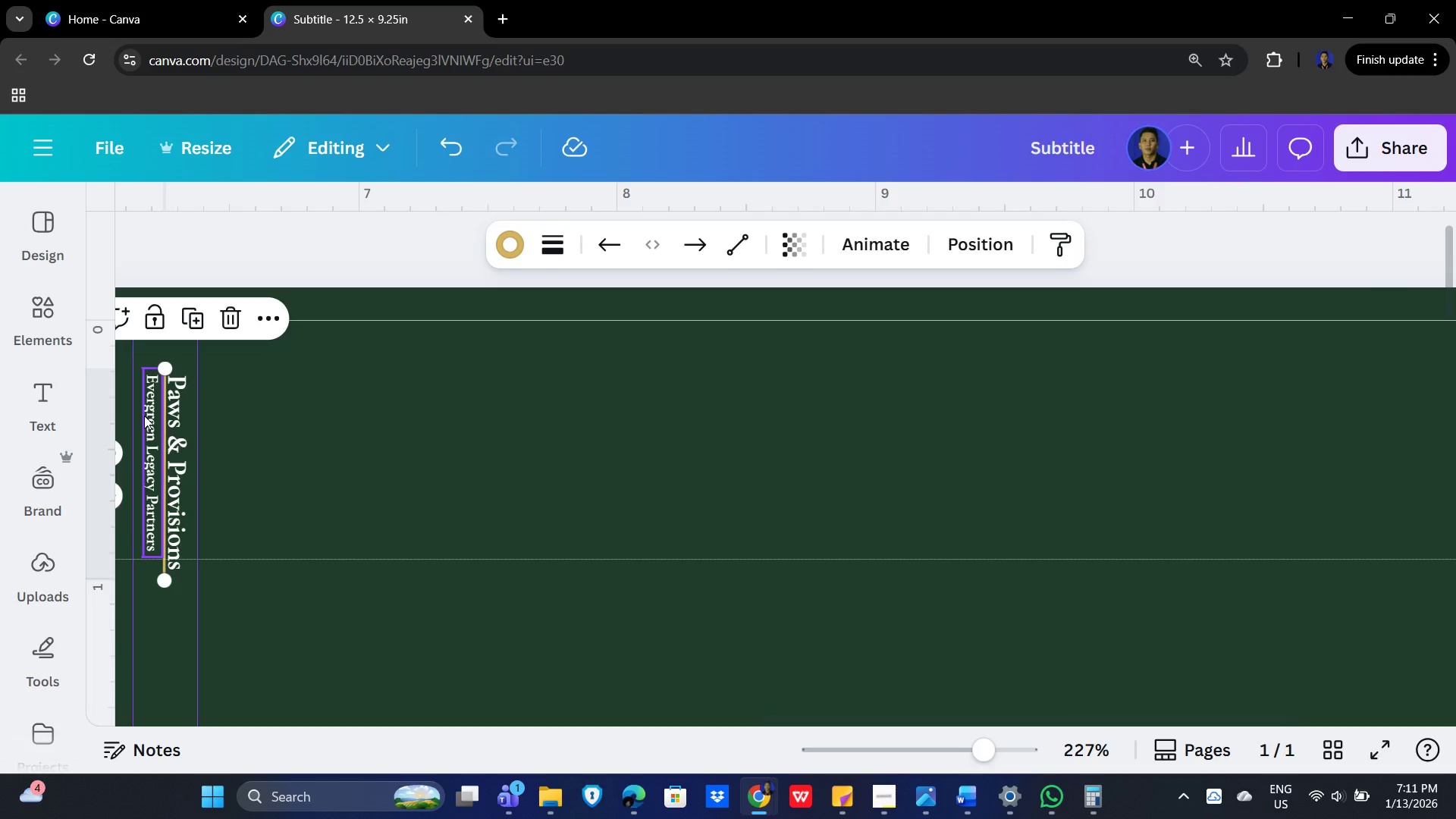 
left_click([144, 416])
 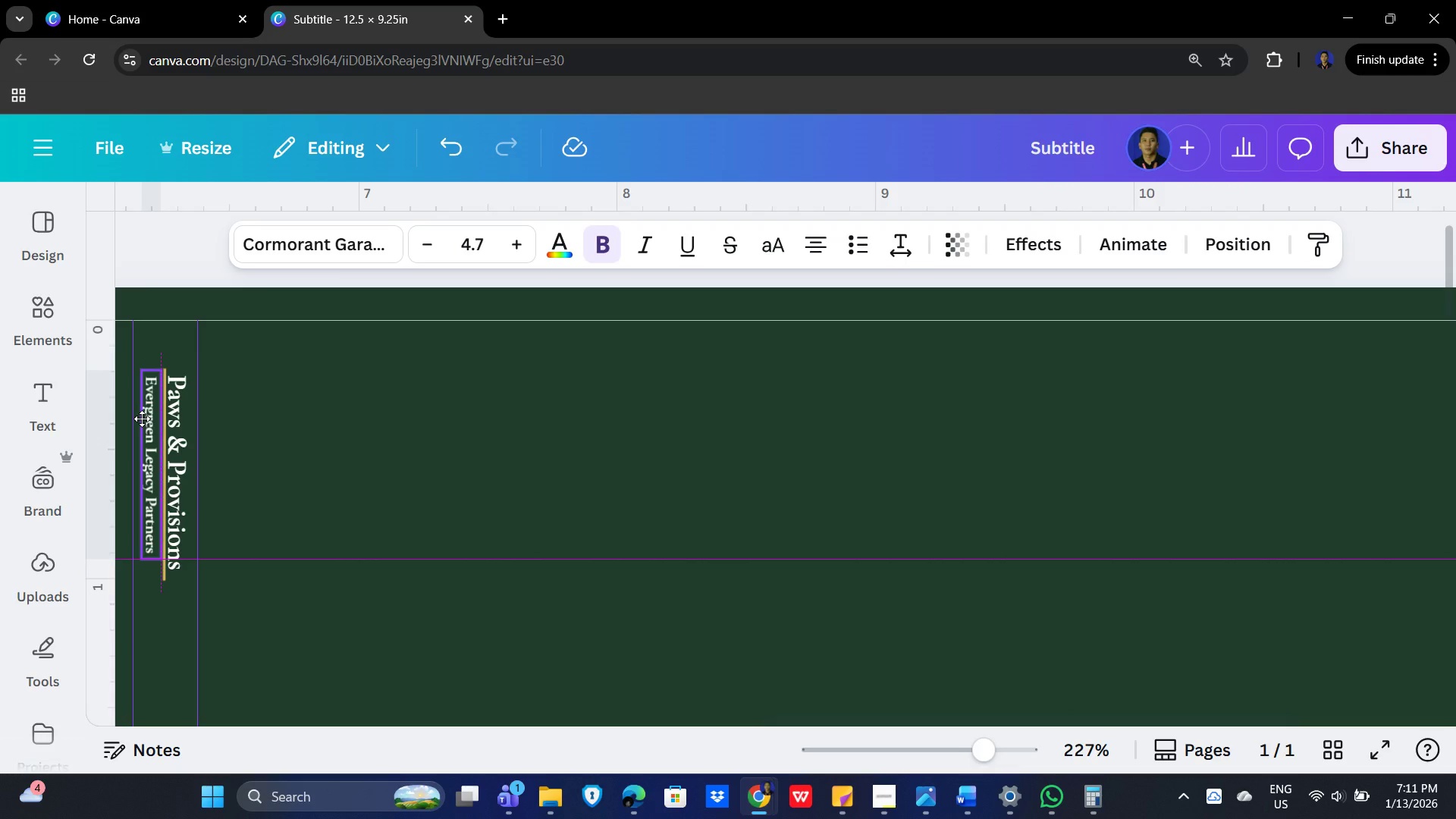 
left_click([380, 425])
 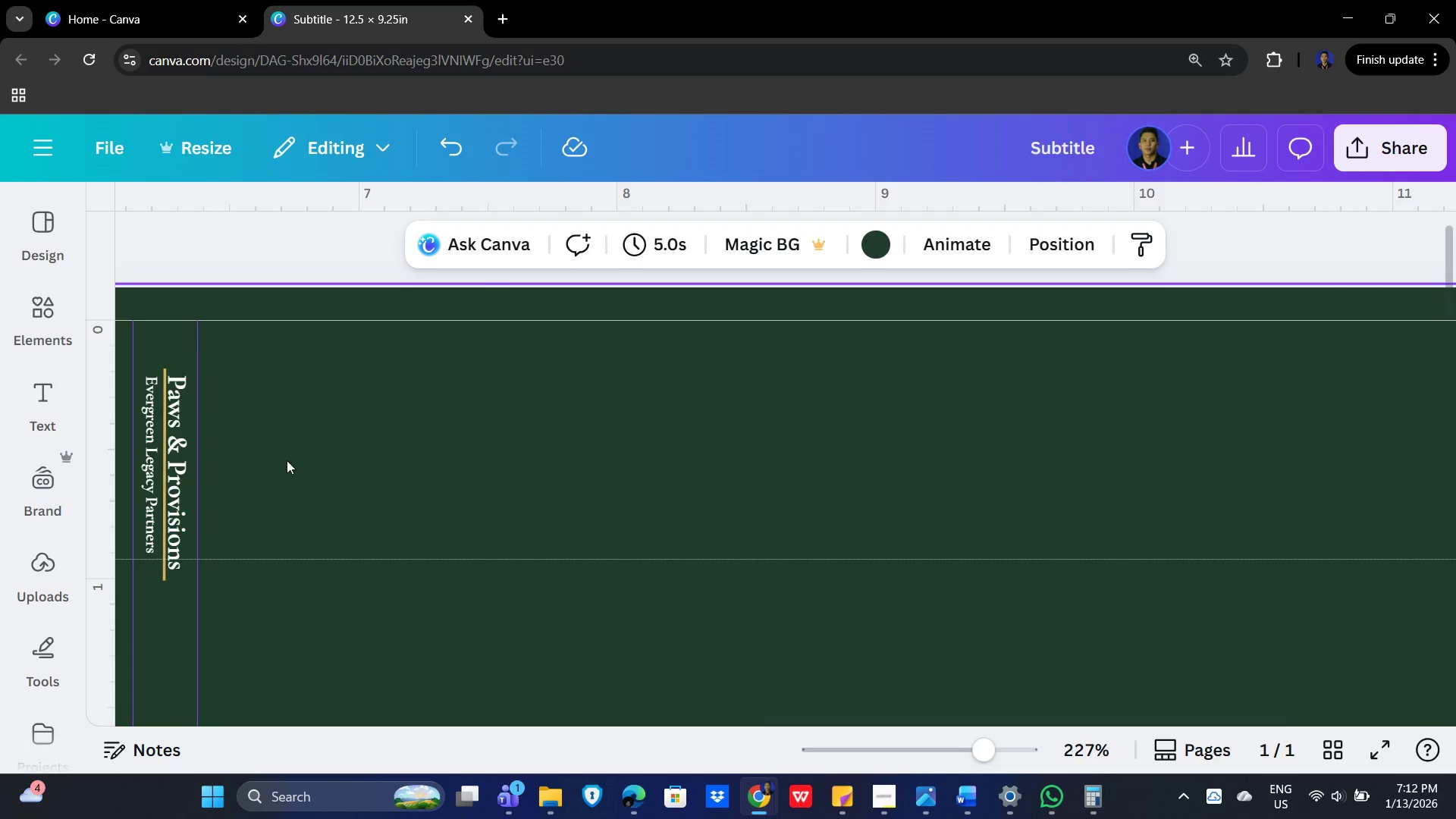 
left_click([418, 452])
 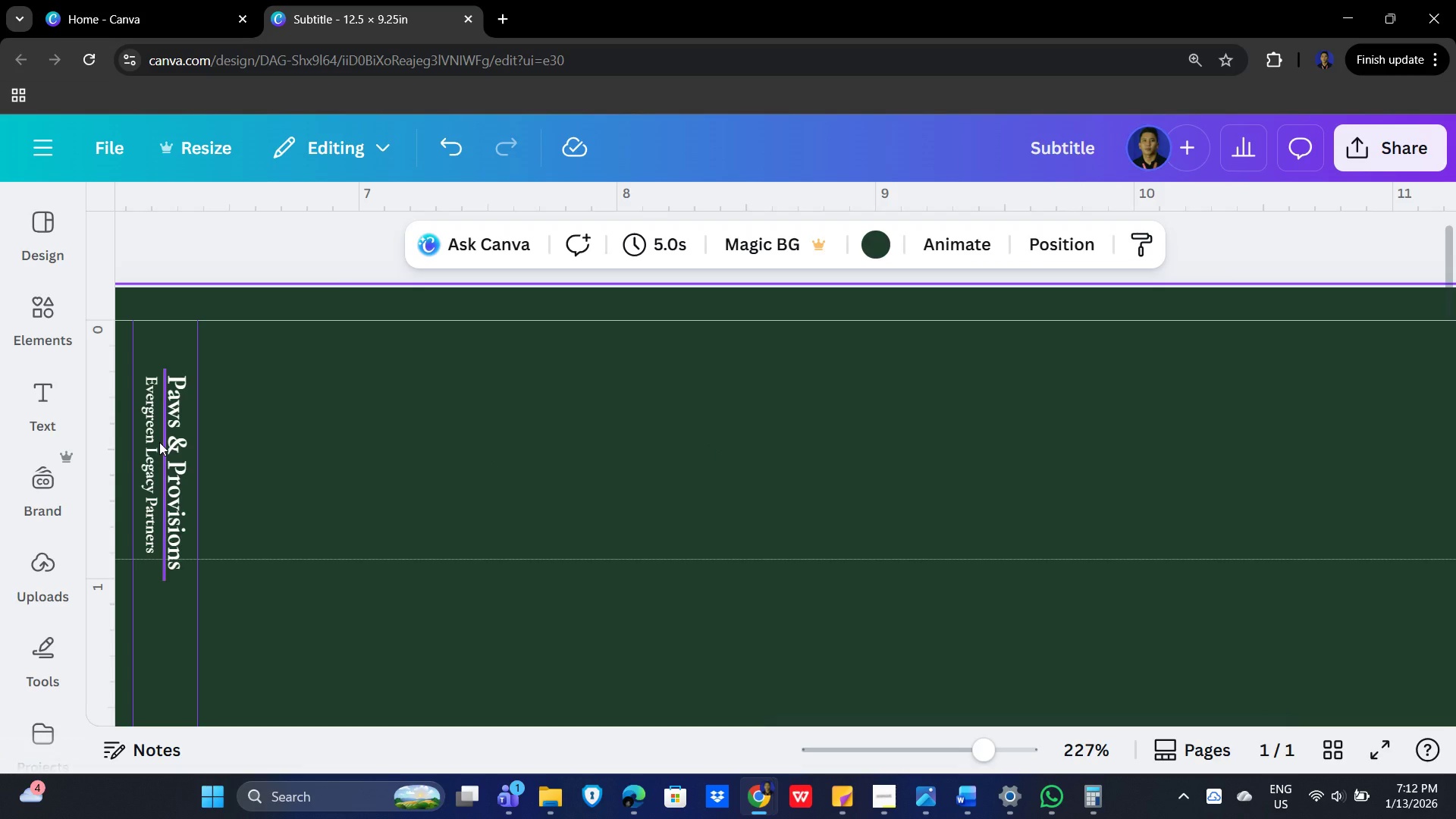 
left_click([162, 441])
 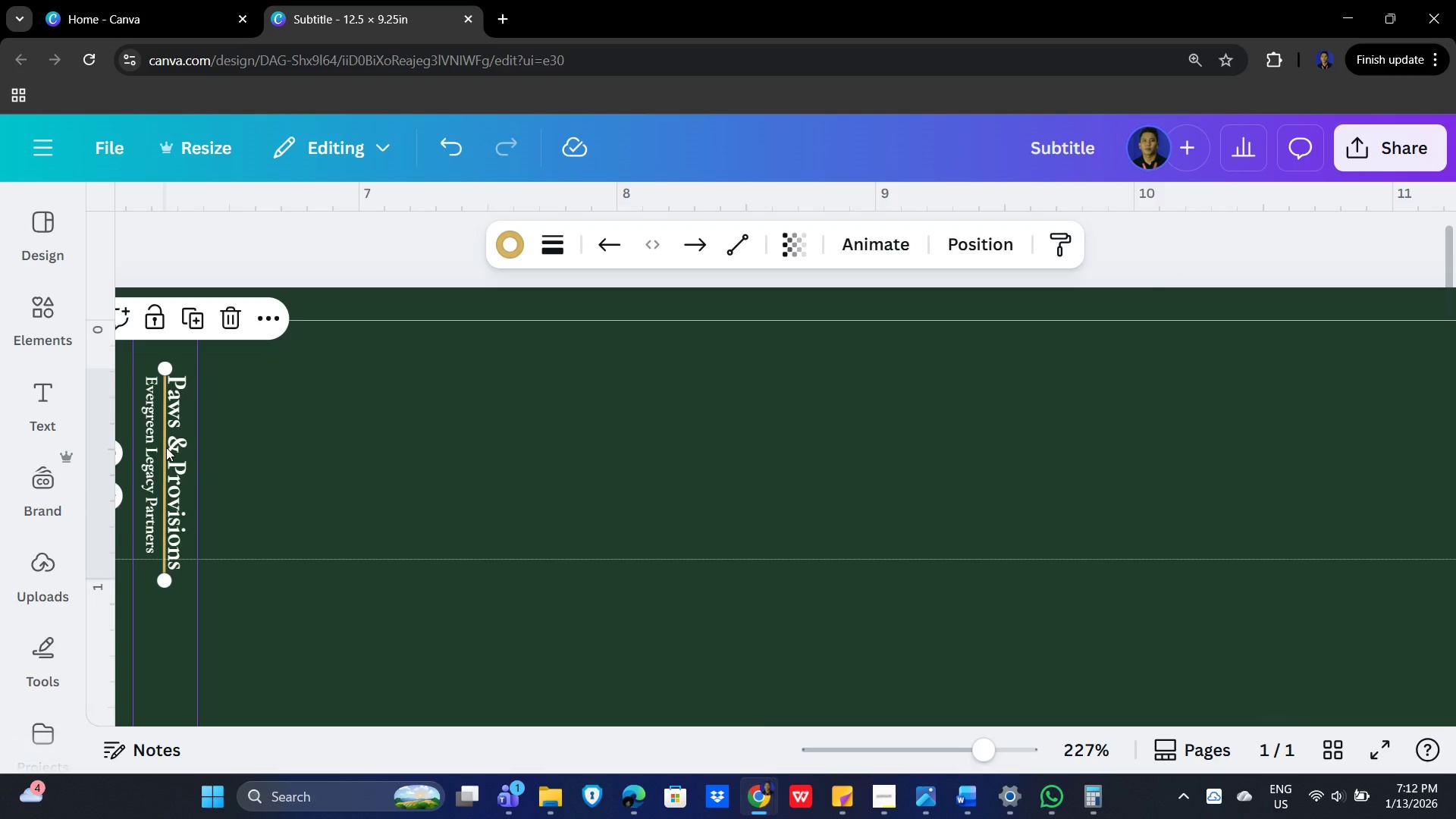 
left_click([166, 447])
 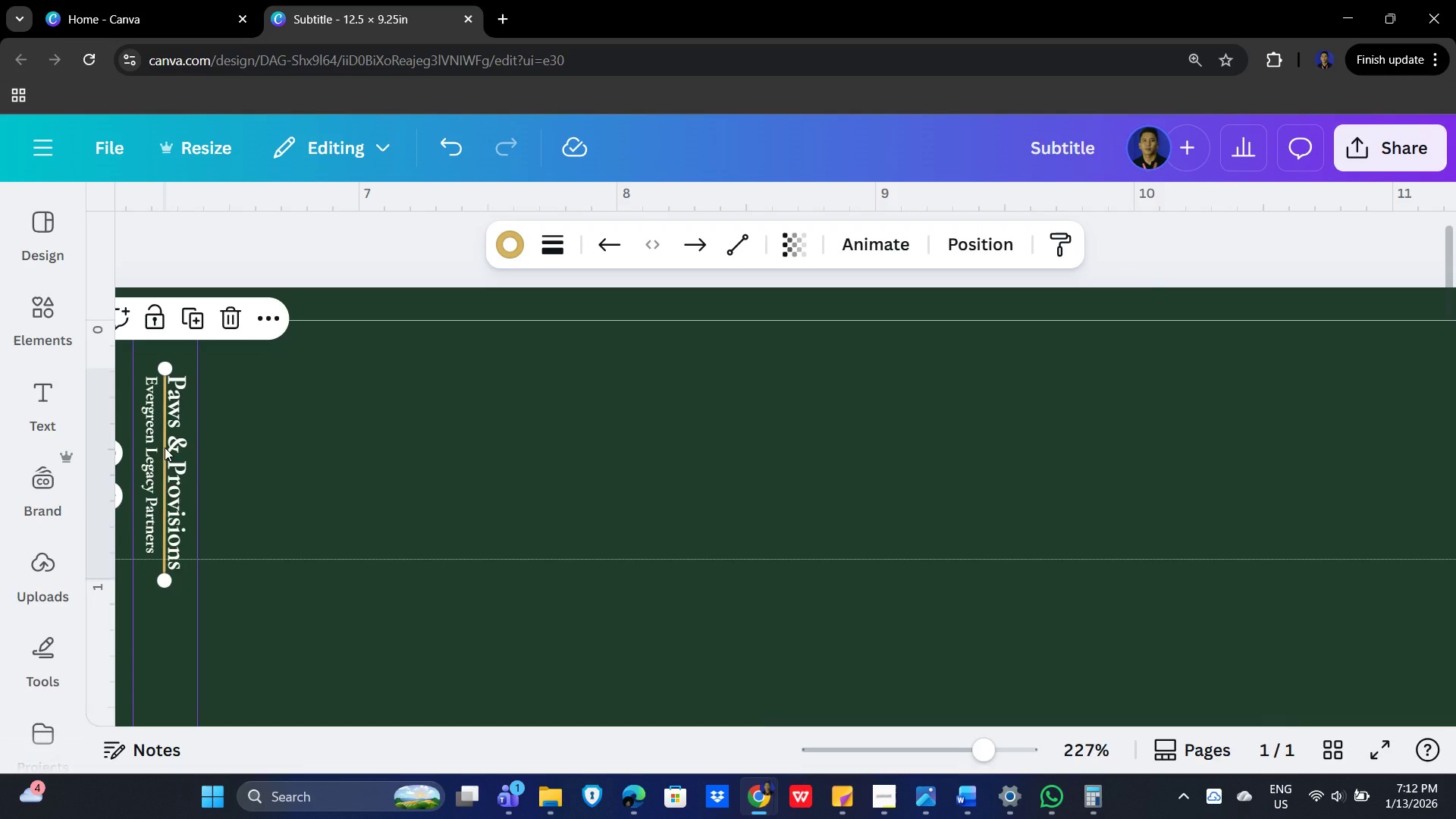 
left_click_drag(start_coordinate=[165, 447], to_coordinate=[158, 447])
 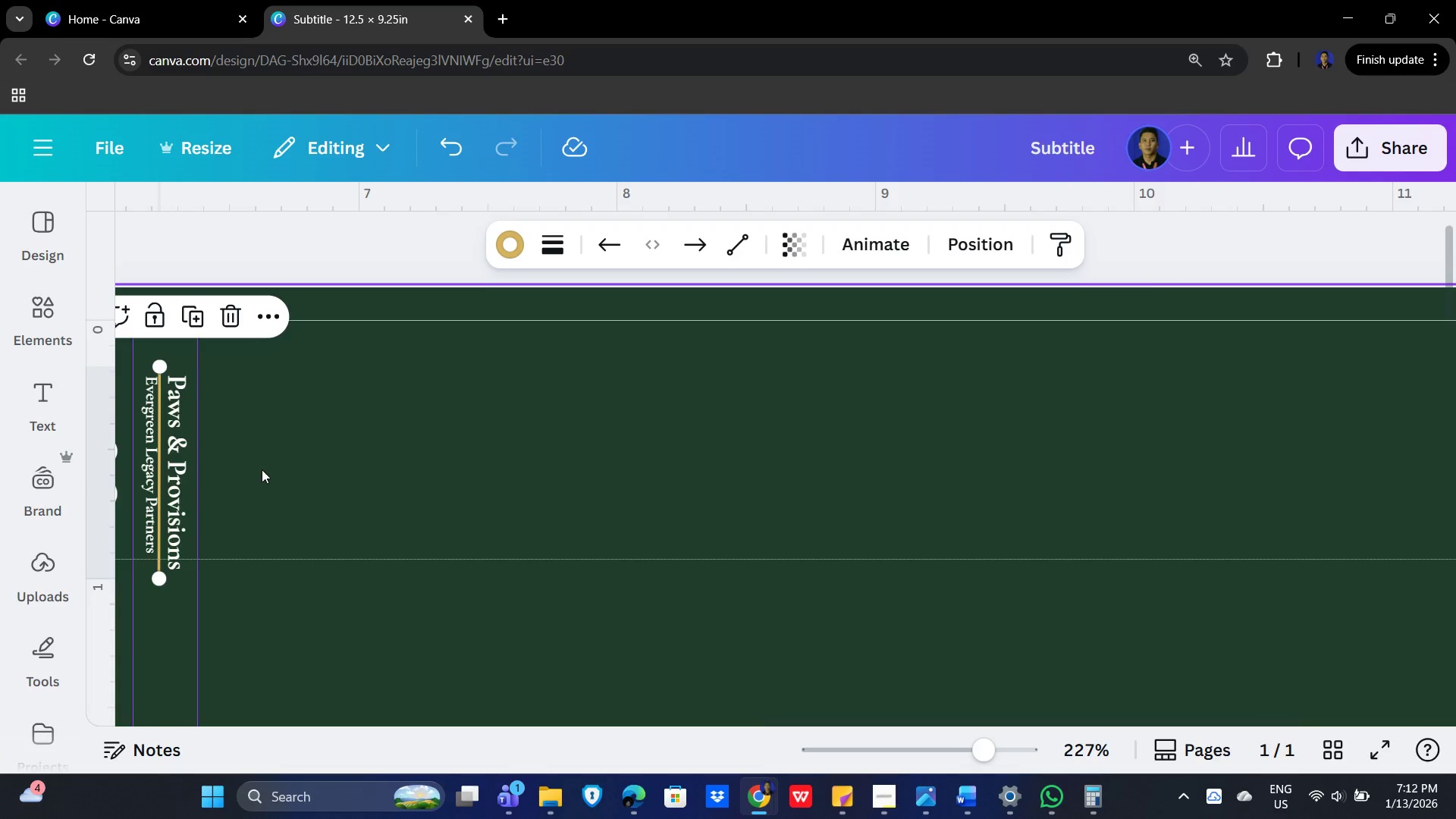 
hold_key(key=ControlLeft, duration=0.62)
scroll: coordinate [410, 475], scroll_direction: up, amount: 4.0
 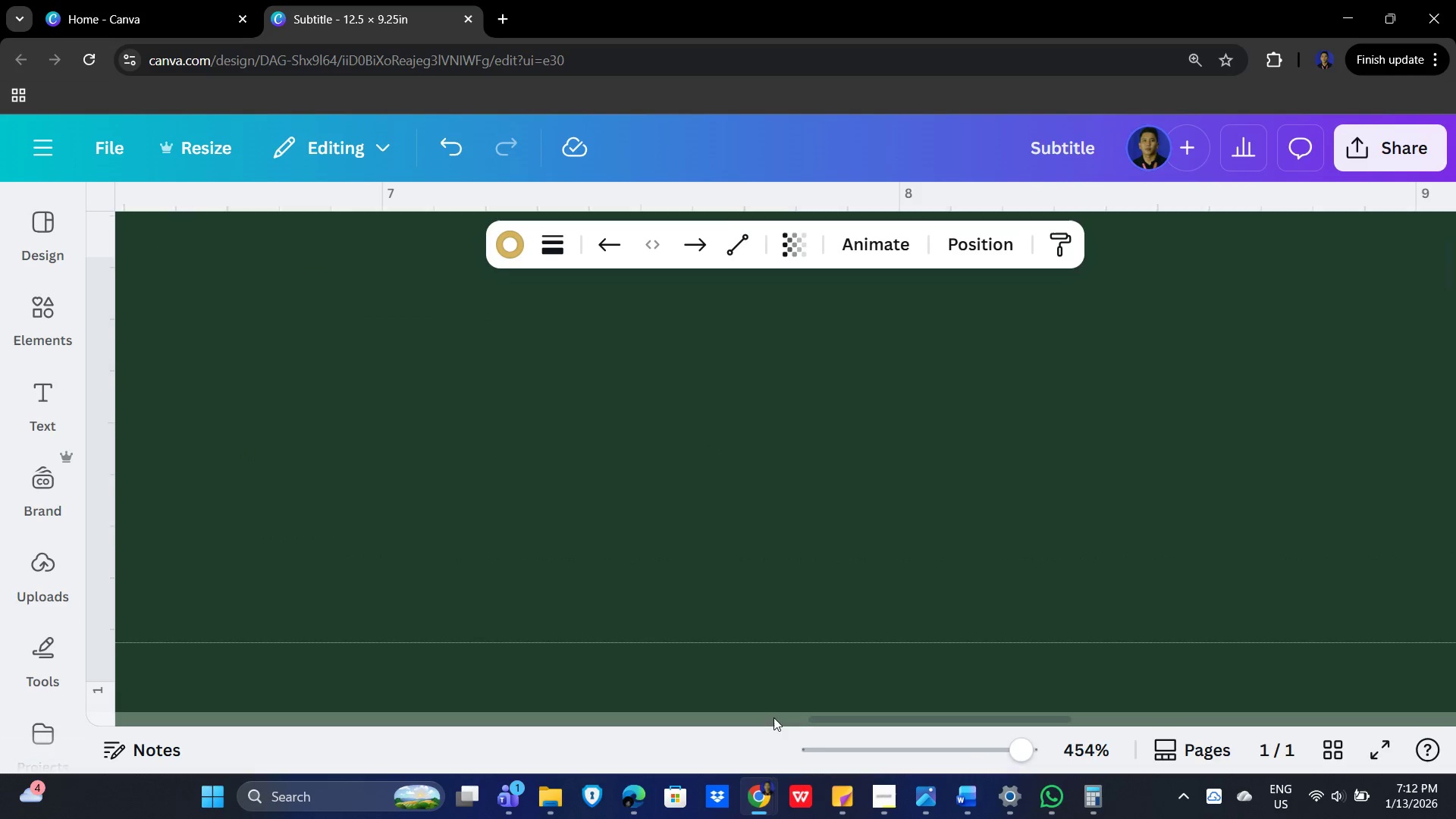 
left_click_drag(start_coordinate=[827, 717], to_coordinate=[778, 707])
 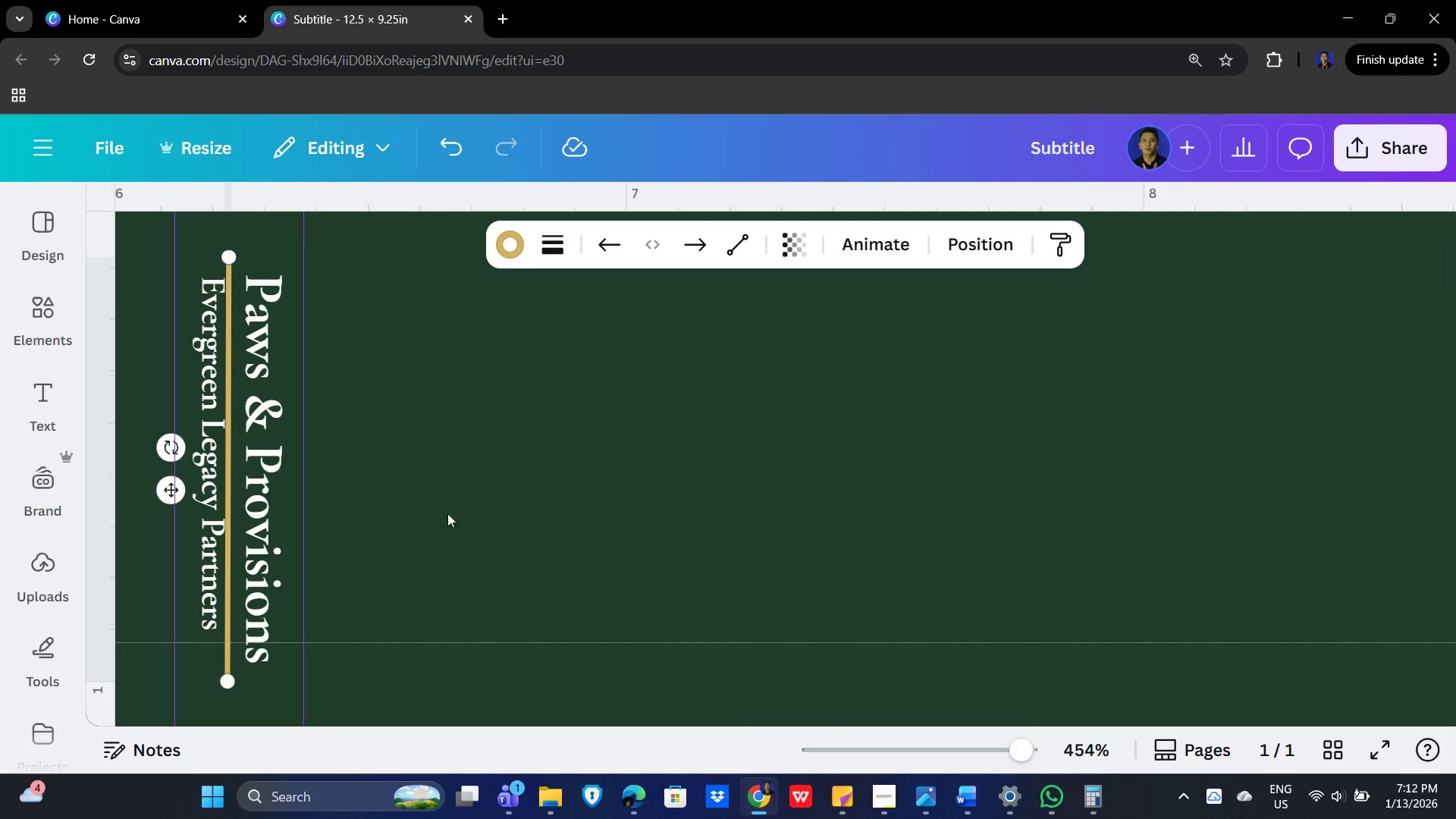 
scroll: coordinate [440, 513], scroll_direction: up, amount: 2.0
 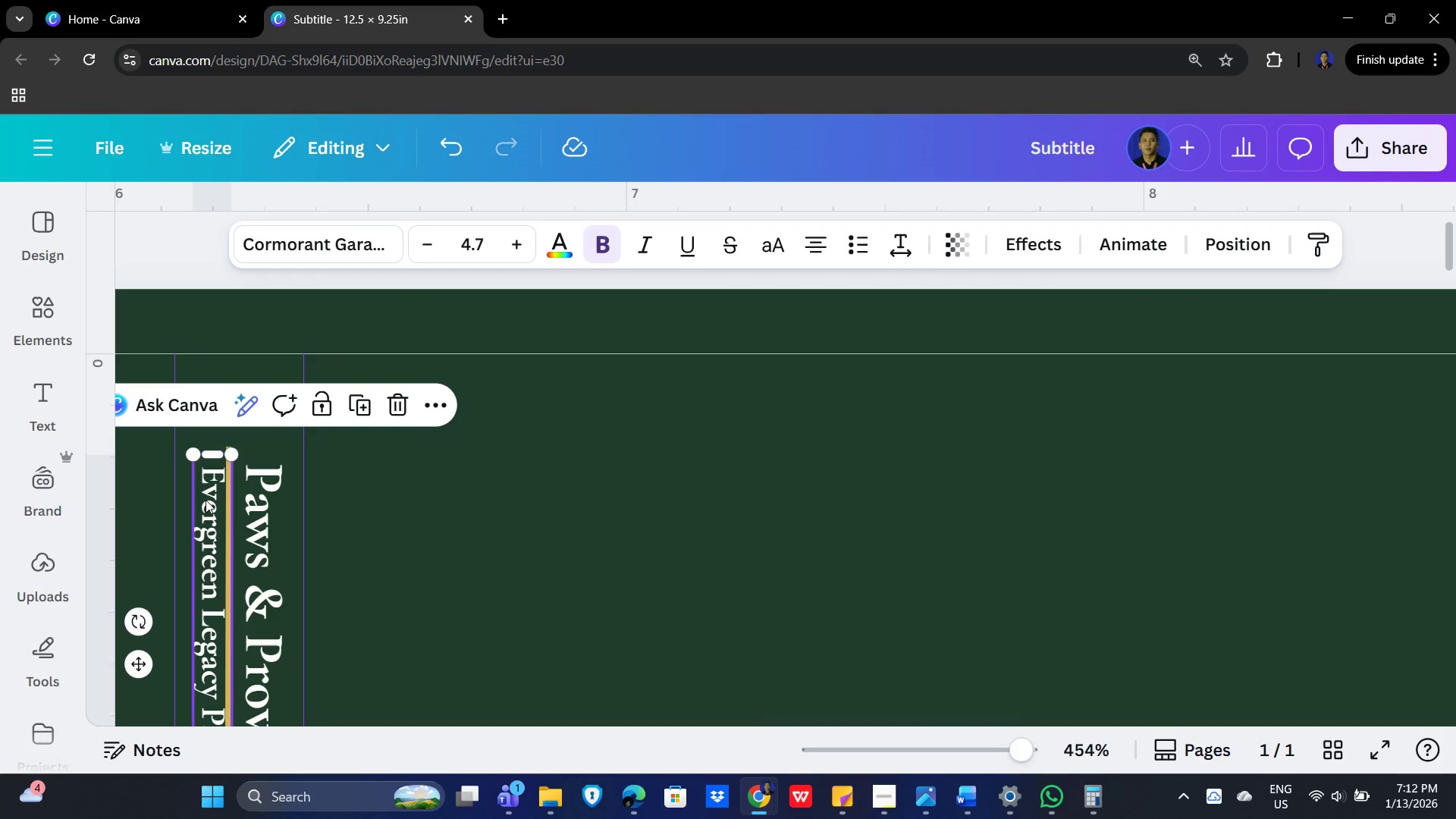 
left_click([206, 500])
 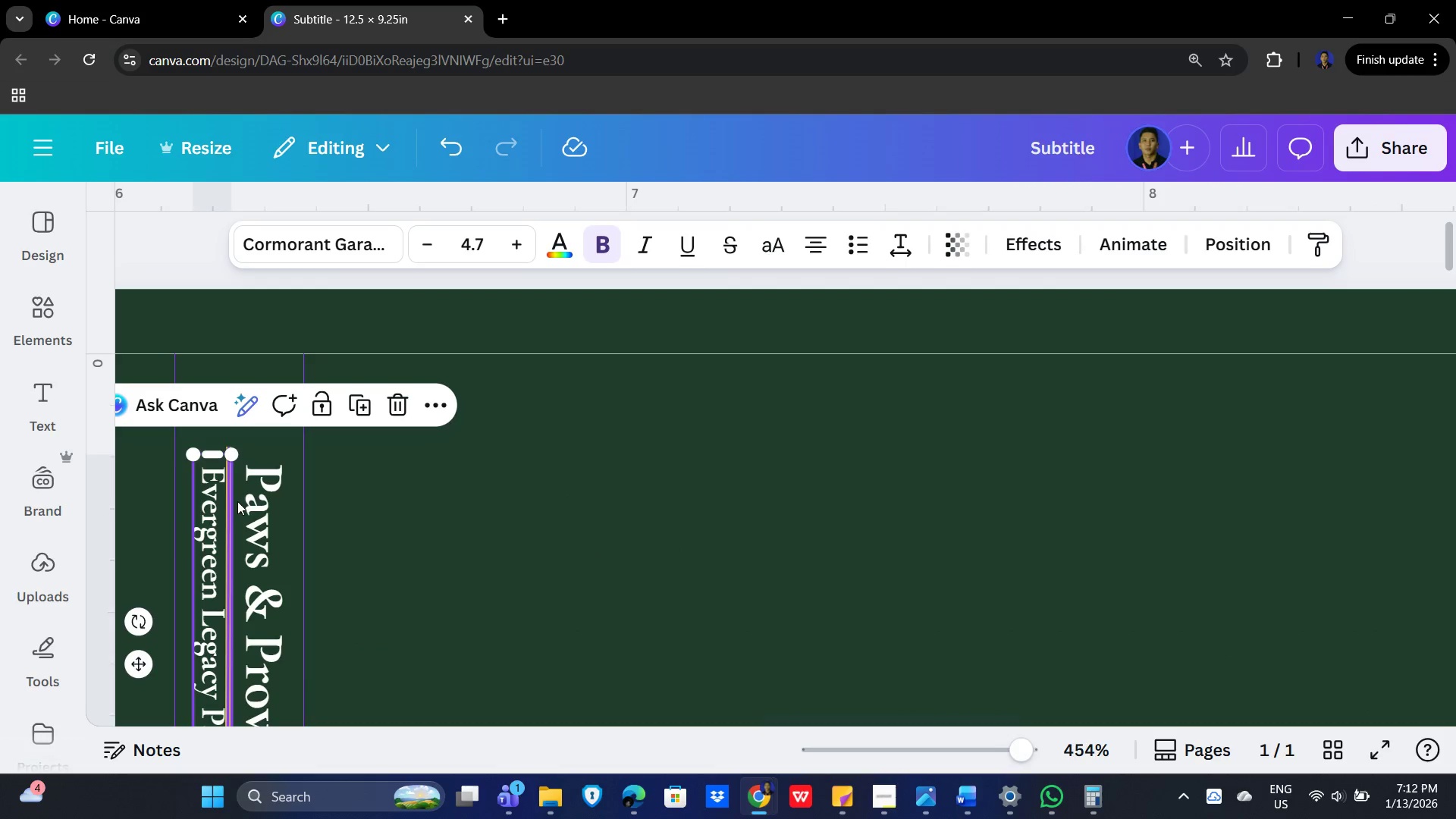 
left_click([257, 500])
 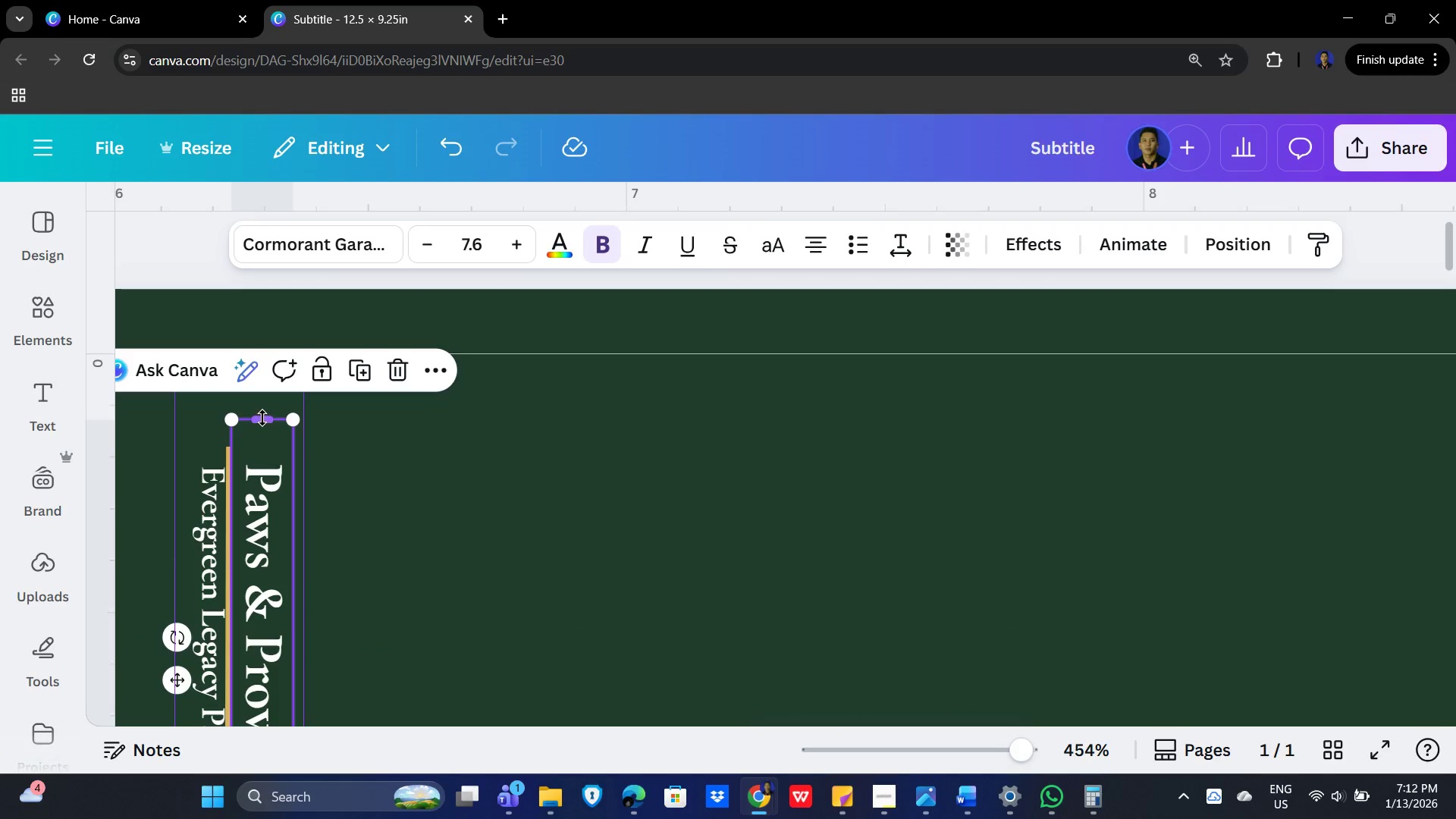 
left_click_drag(start_coordinate=[262, 418], to_coordinate=[262, 440])
 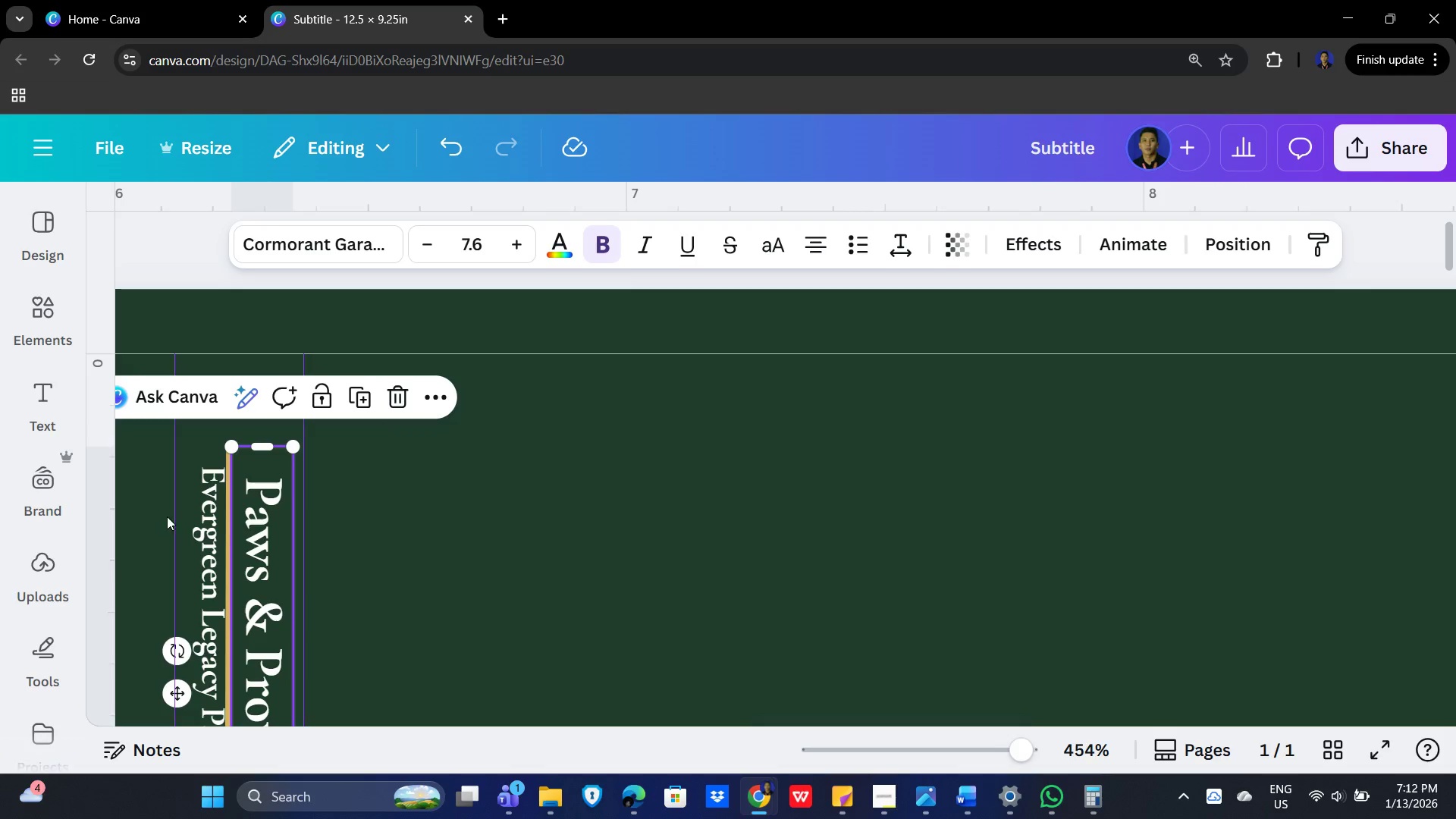 
scroll: coordinate [183, 514], scroll_direction: down, amount: 1.0
 